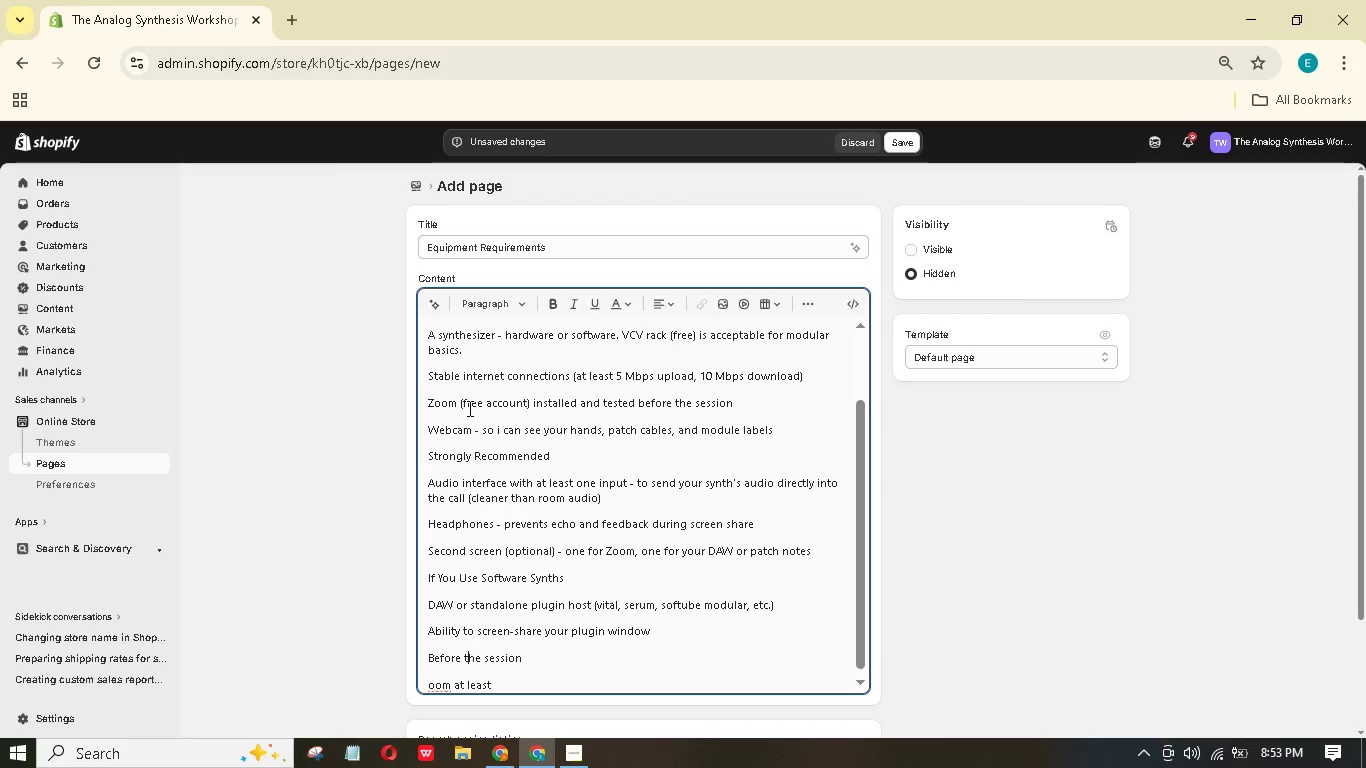 
hold_key(key=ArrowRight, duration=0.84)
 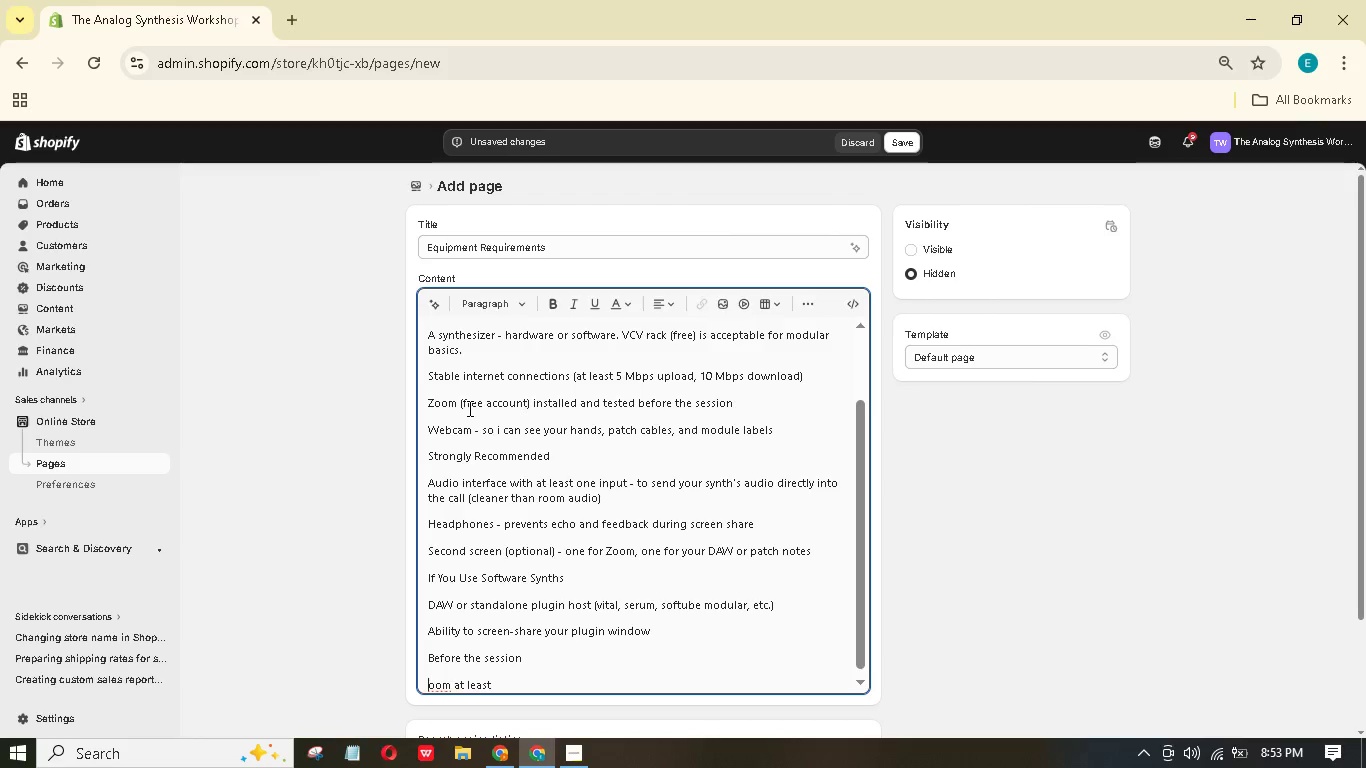 
wait(9.69)
 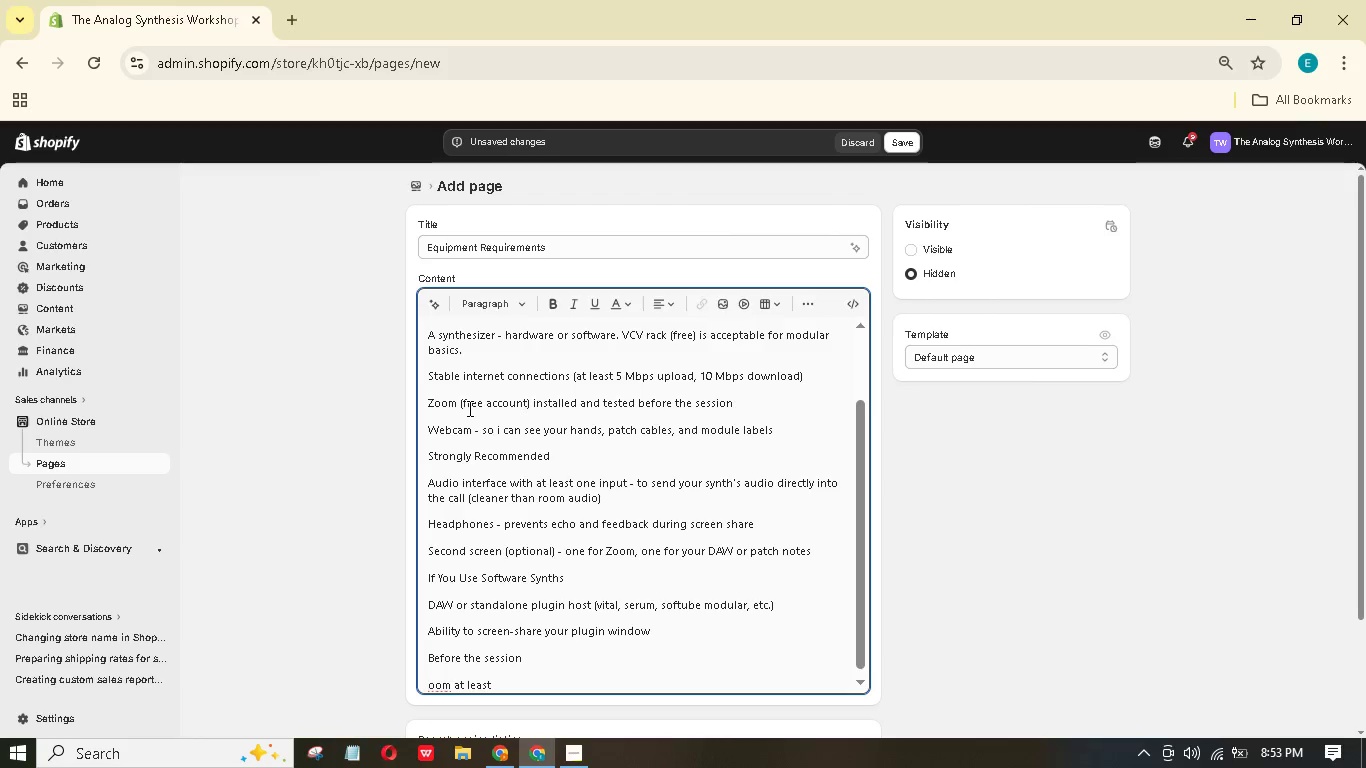 
type(Tet your audio and video in Z)
 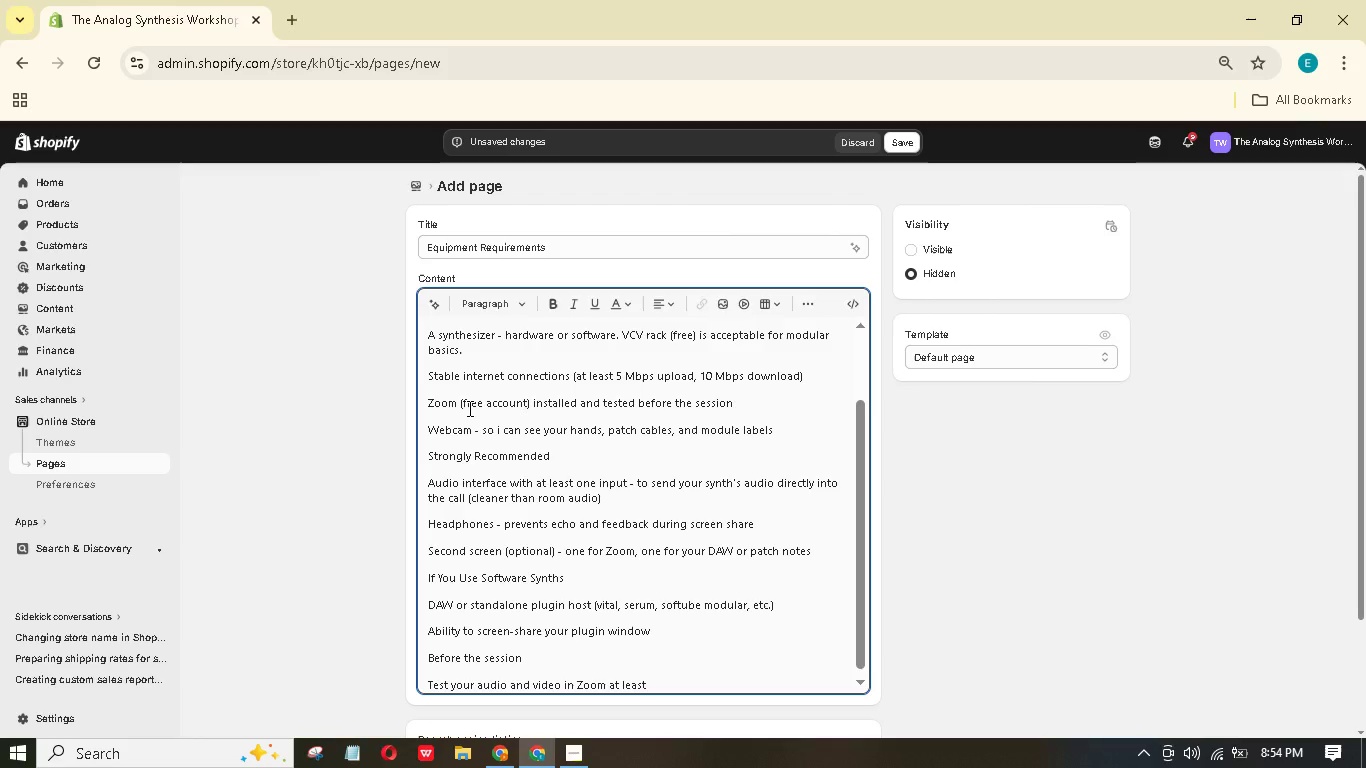 
hold_key(key=S, duration=0.44)
 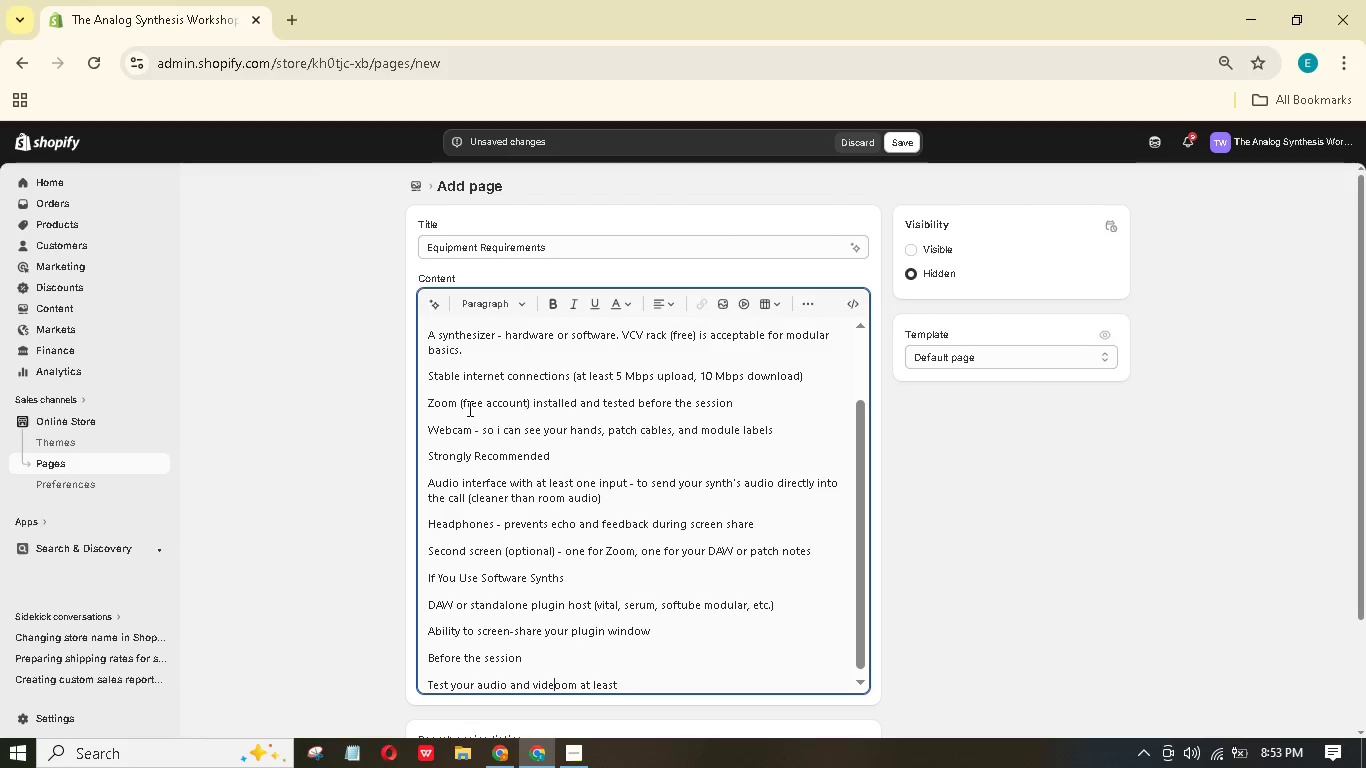 
hold_key(key=ArrowRight, duration=1.02)
 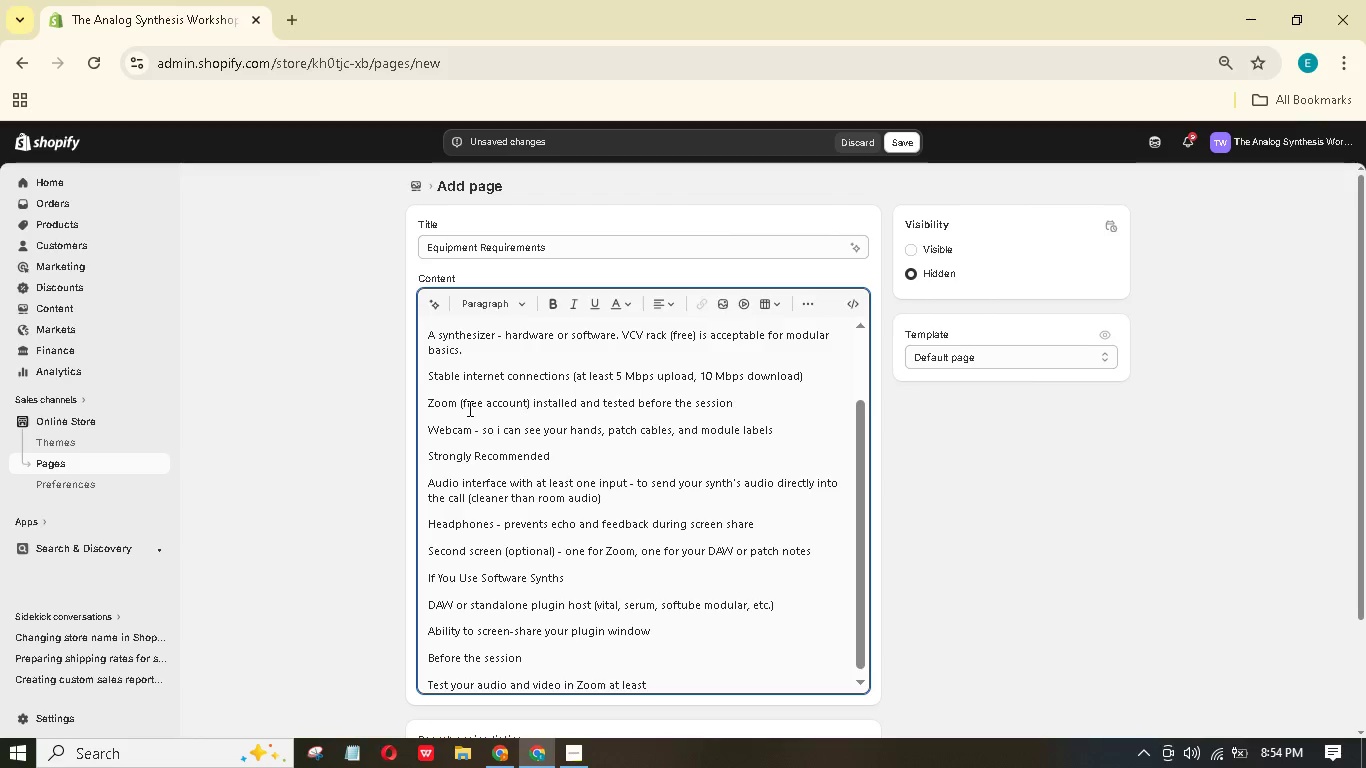 
type(30 minuts beforehand)
 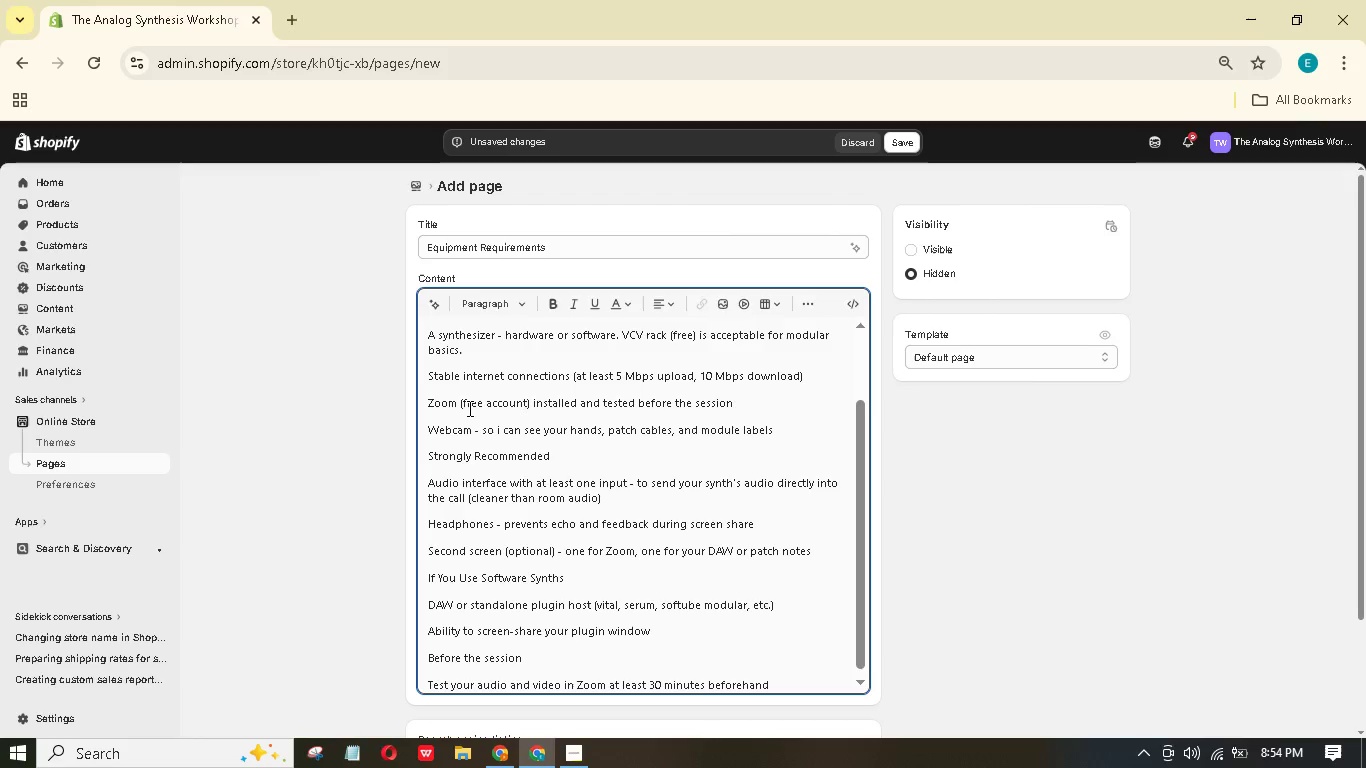 
hold_key(key=Period, duration=0.38)
 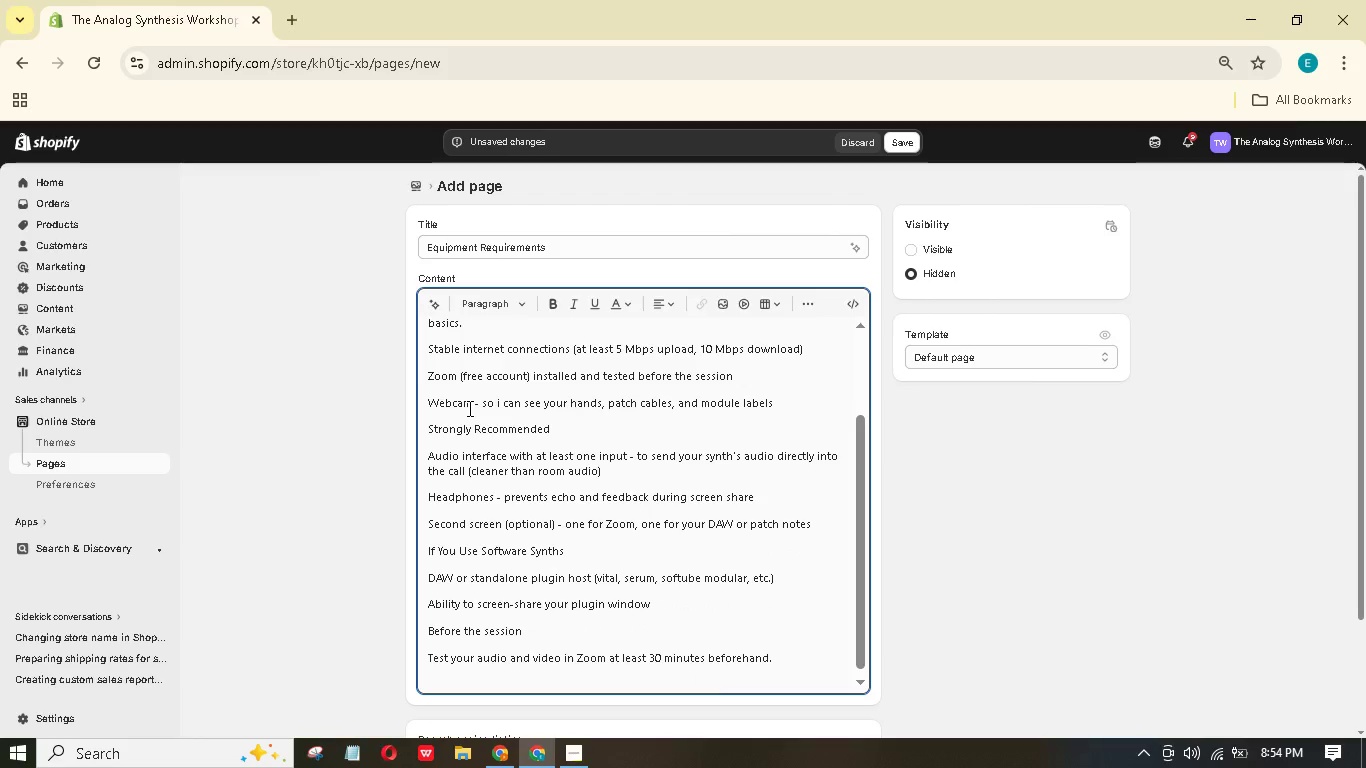 
key(Enter)
 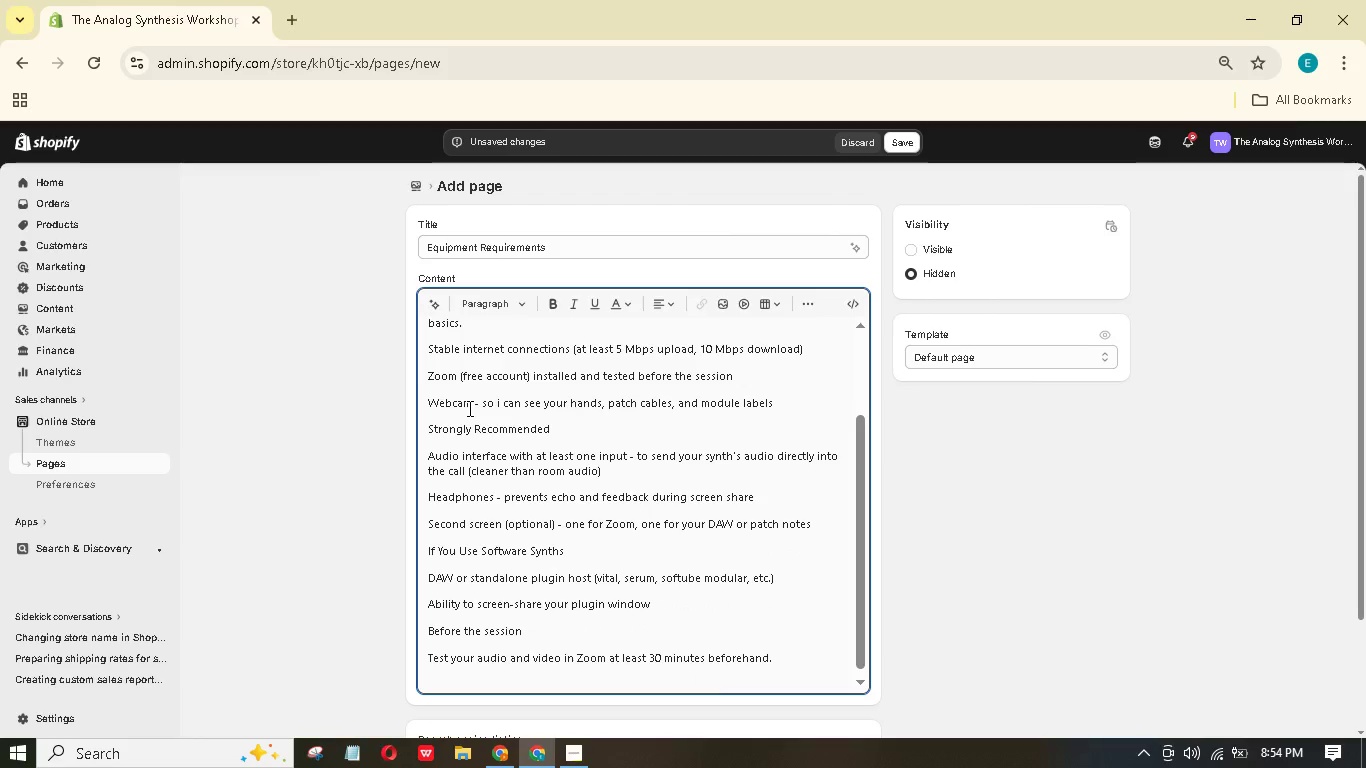 
type(Have our synth powered on ad ptched (if applicale).)
 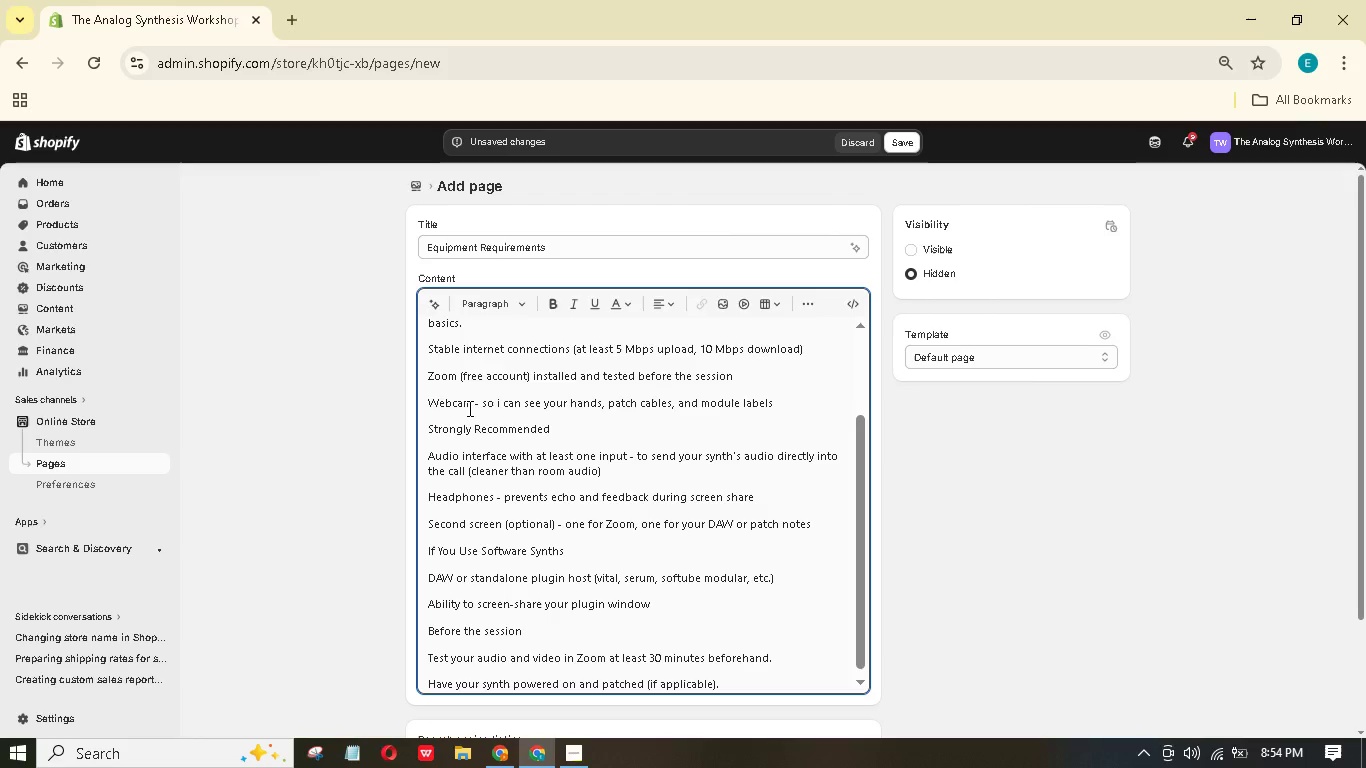 
 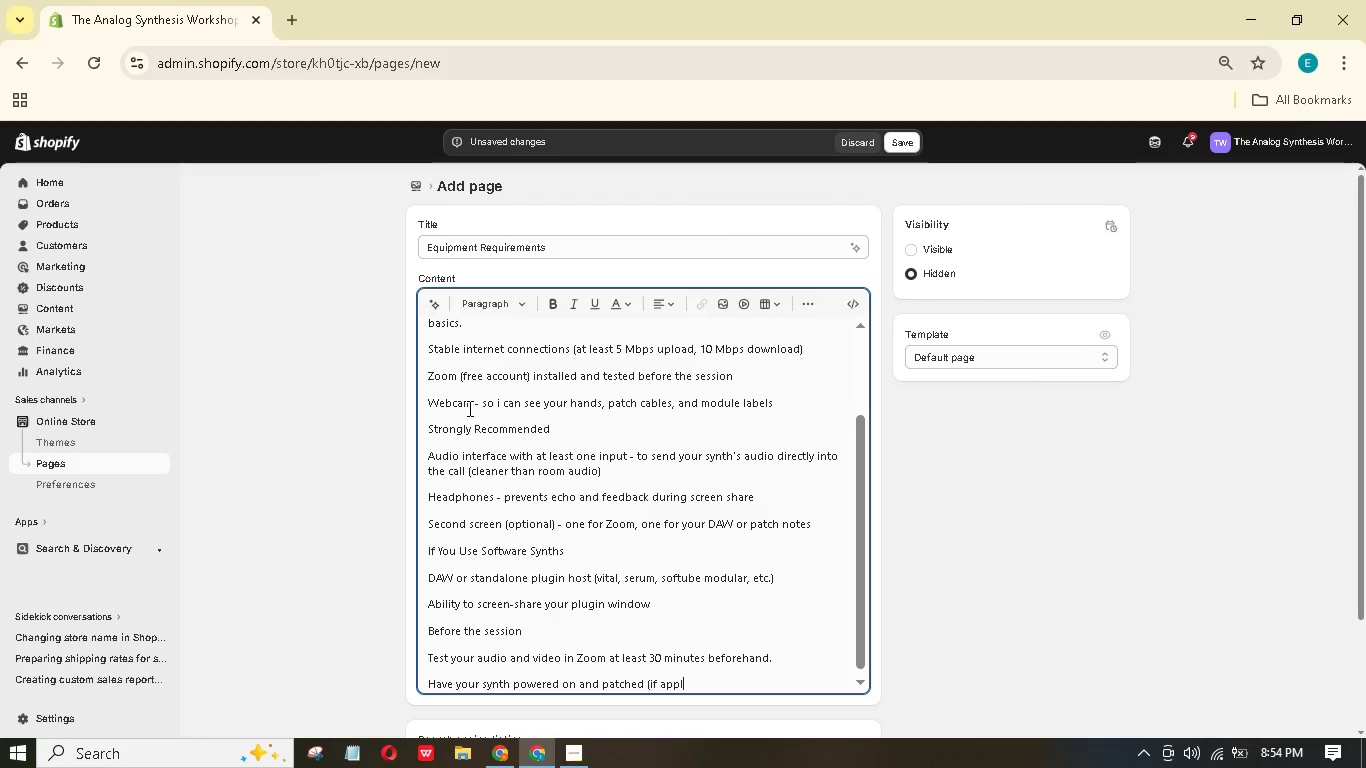 
hold_key(key=B, duration=0.33)
 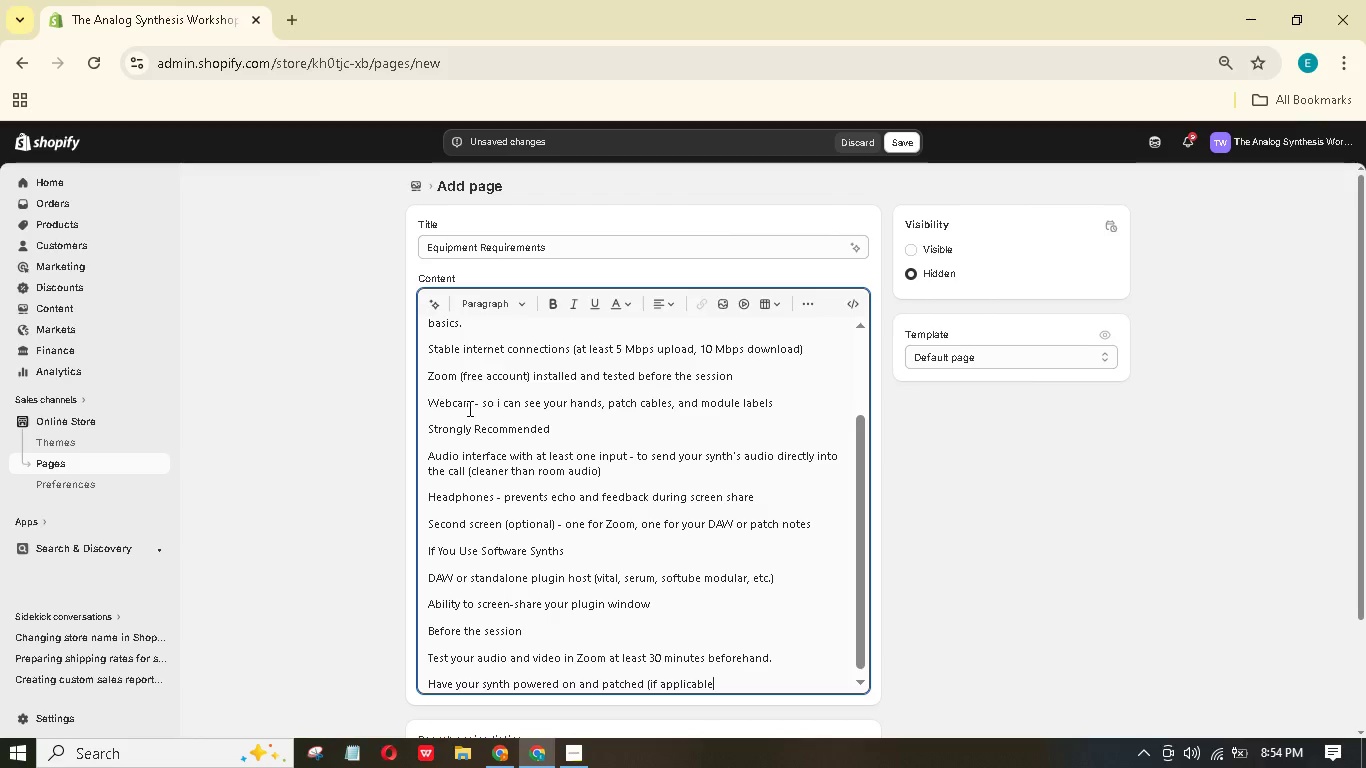 
scroll: coordinate [515, 540], scroll_direction: up, amount: 9.0
 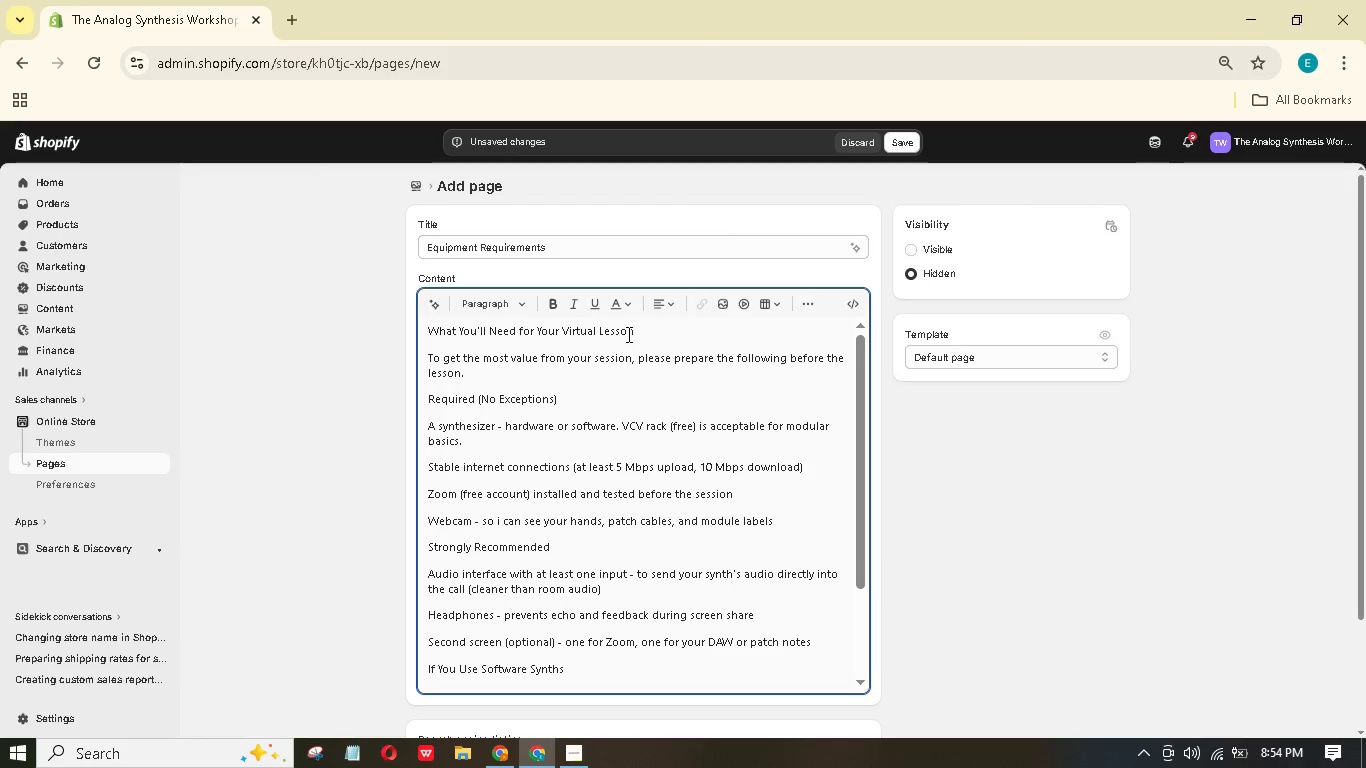 
wait(8.59)
 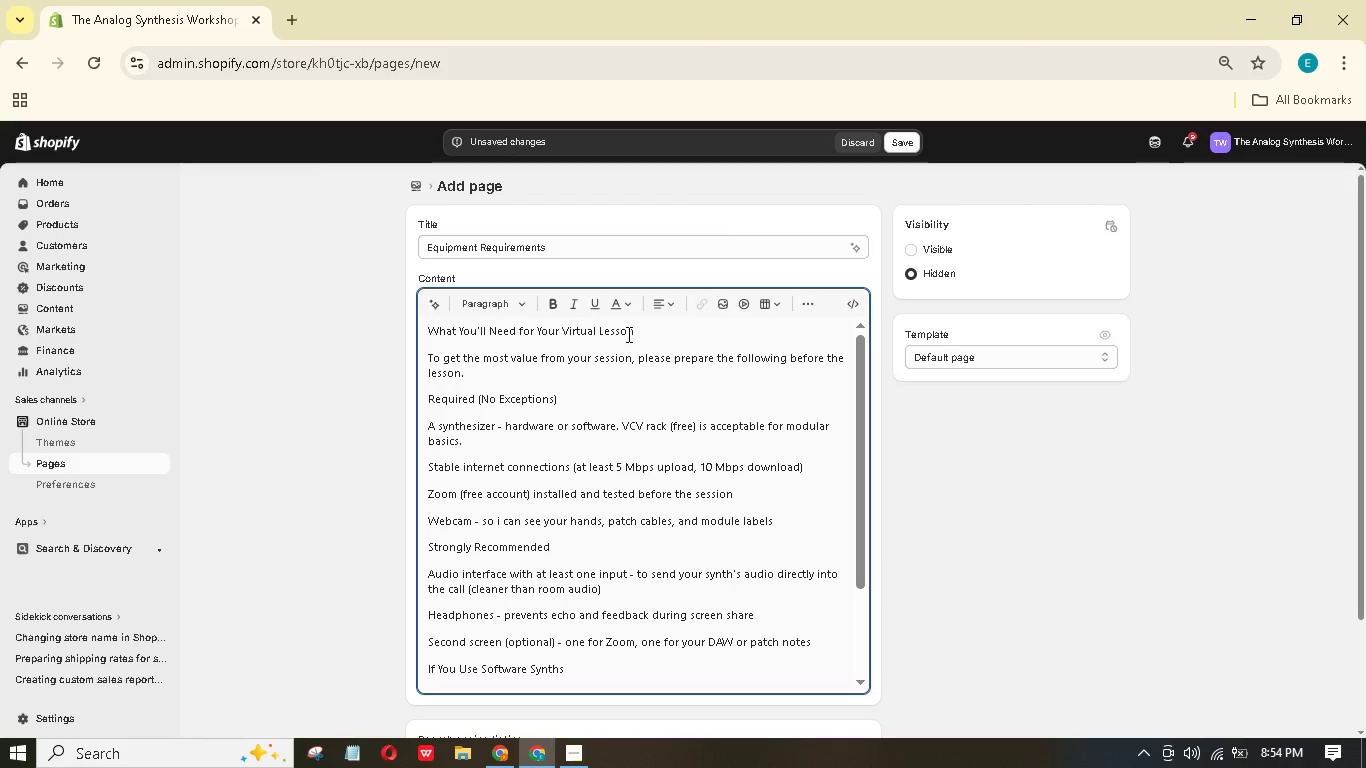 
left_click_drag(start_coordinate=[649, 336], to_coordinate=[509, 363])
 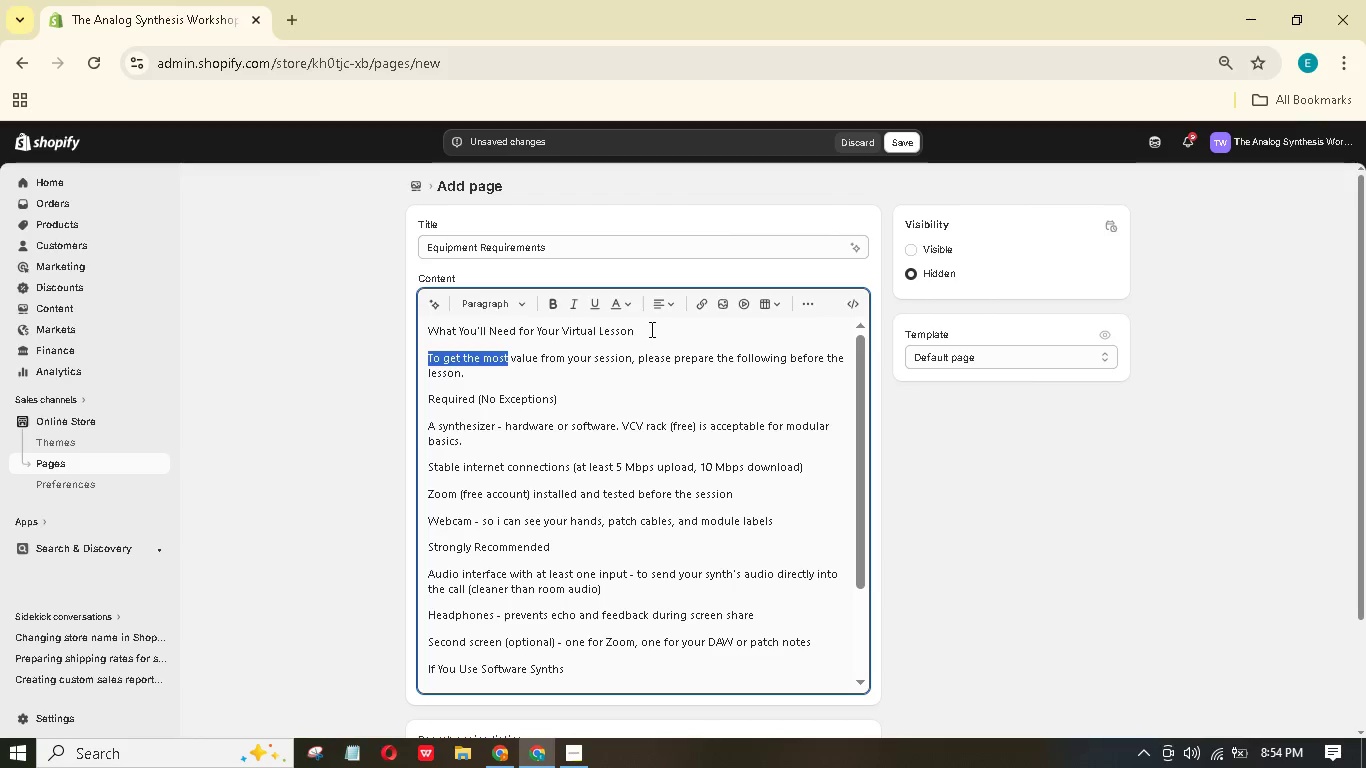 
left_click_drag(start_coordinate=[647, 319], to_coordinate=[617, 325])
 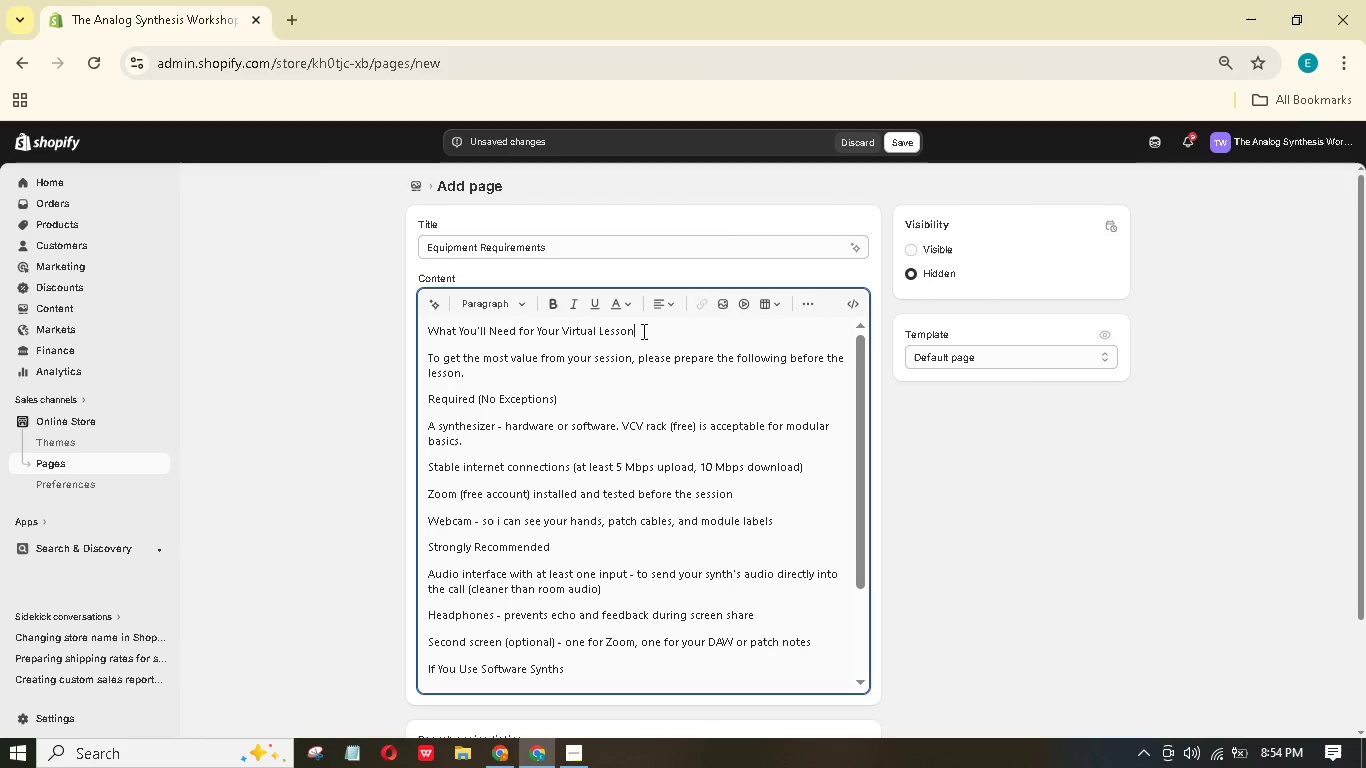 
left_click_drag(start_coordinate=[642, 330], to_coordinate=[410, 320])
 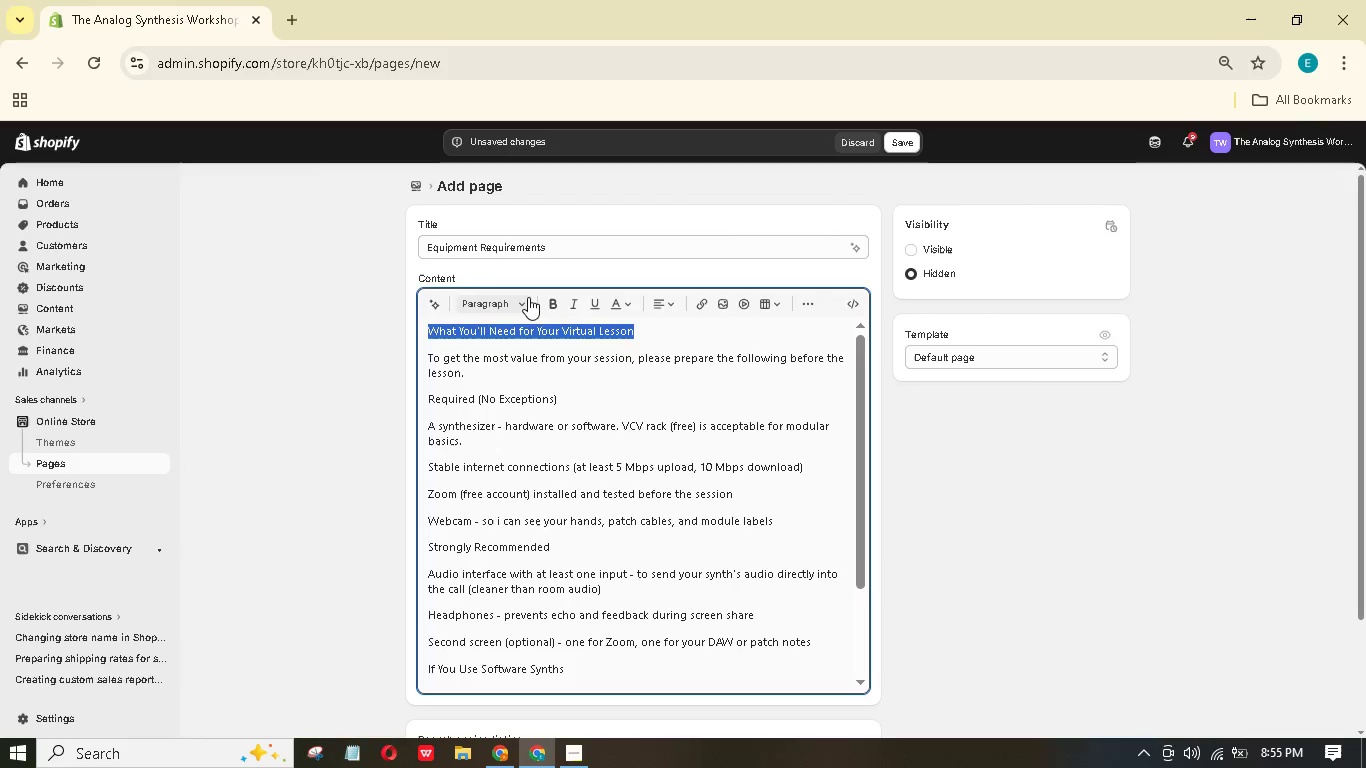 
left_click([520, 297])
 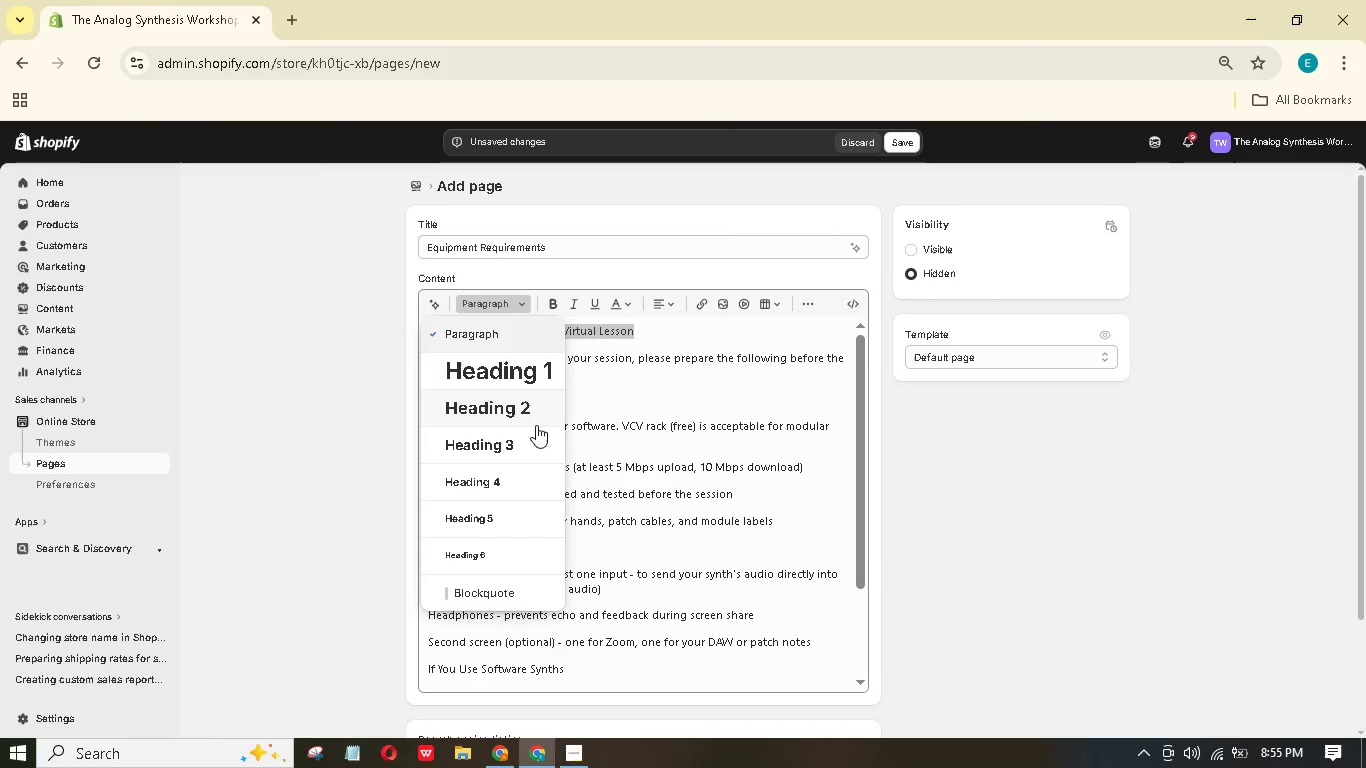 
left_click([543, 419])
 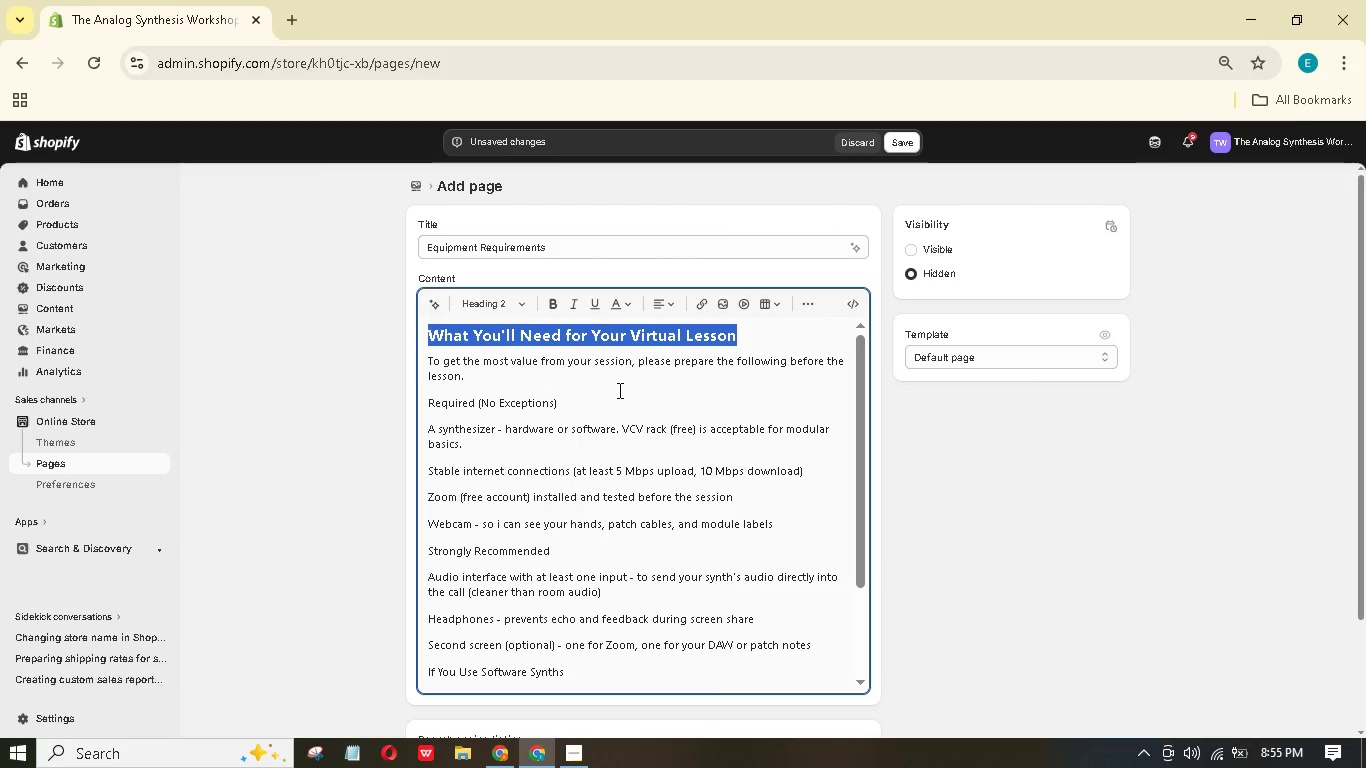 
wait(5.45)
 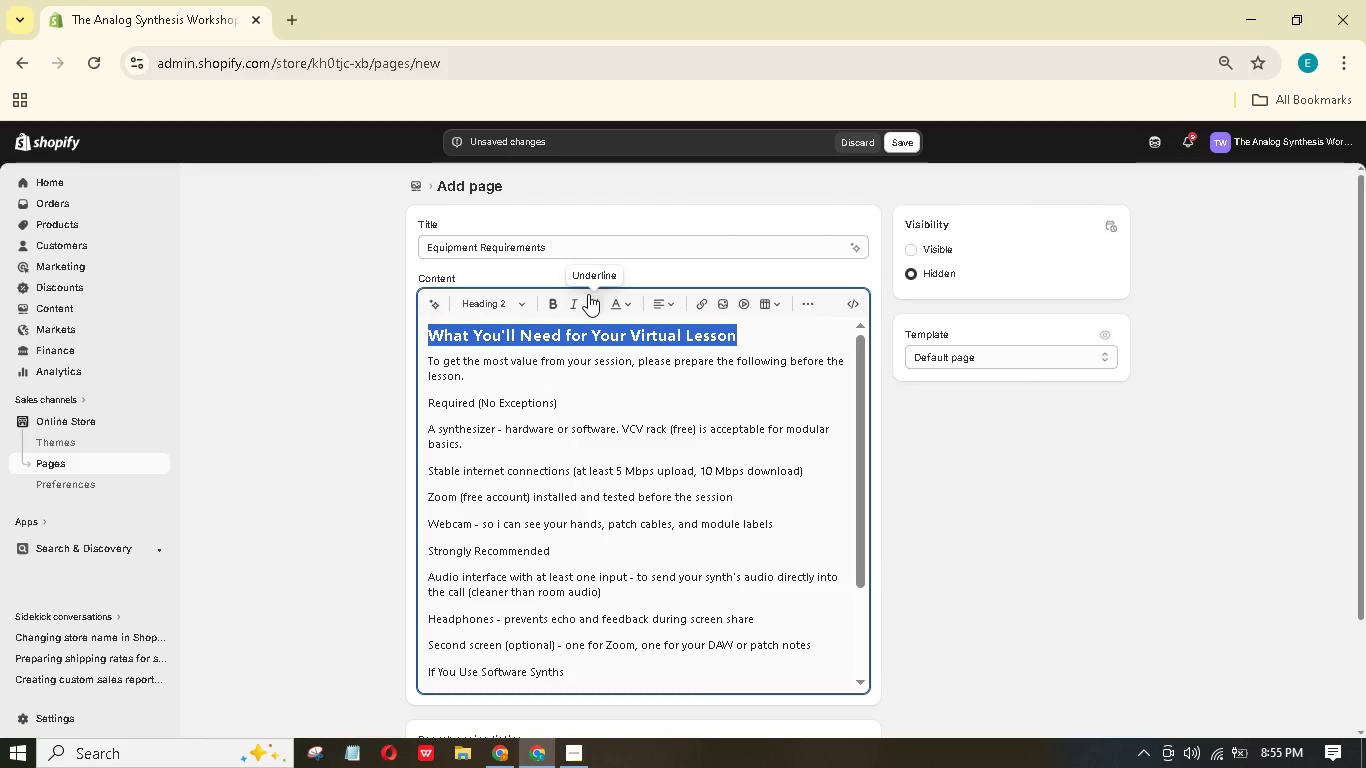 
left_click_drag(start_coordinate=[579, 395], to_coordinate=[420, 395])
 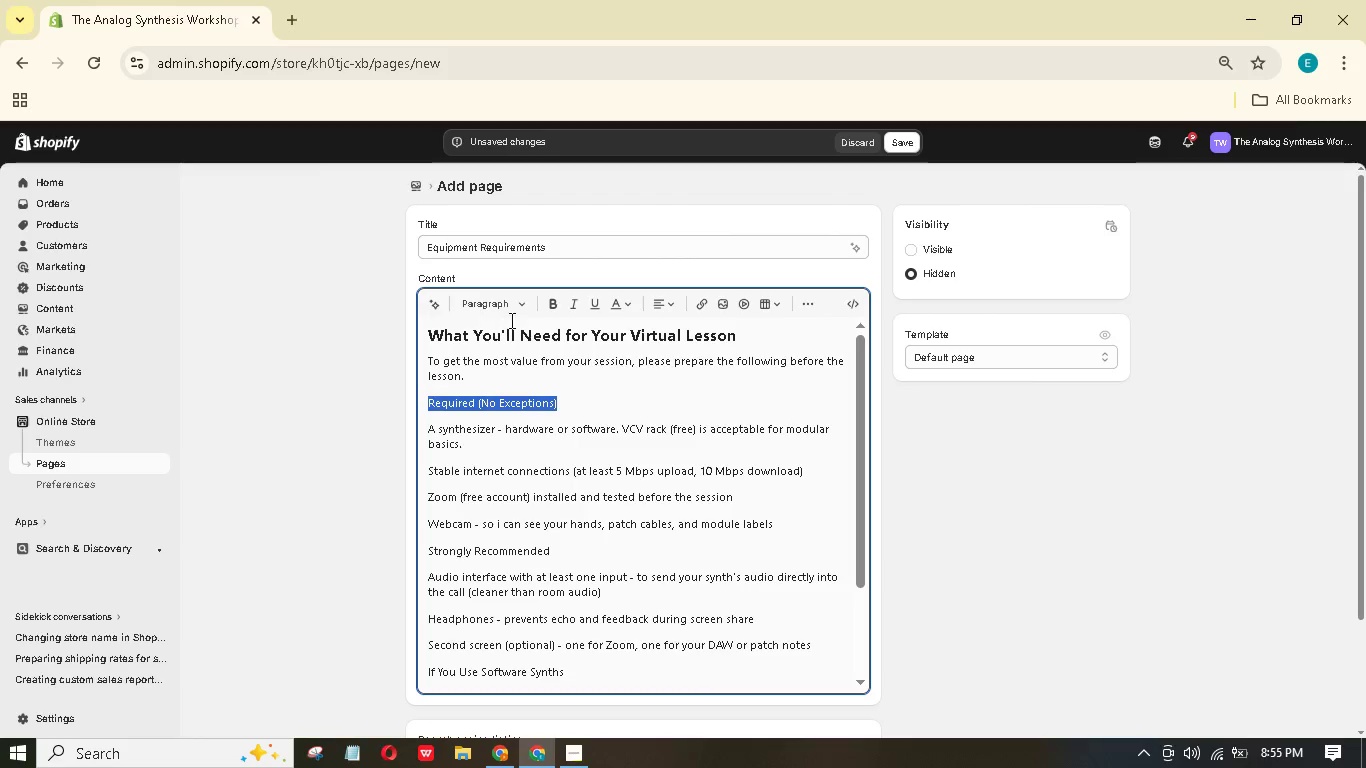 
mouse_move([524, 342])
 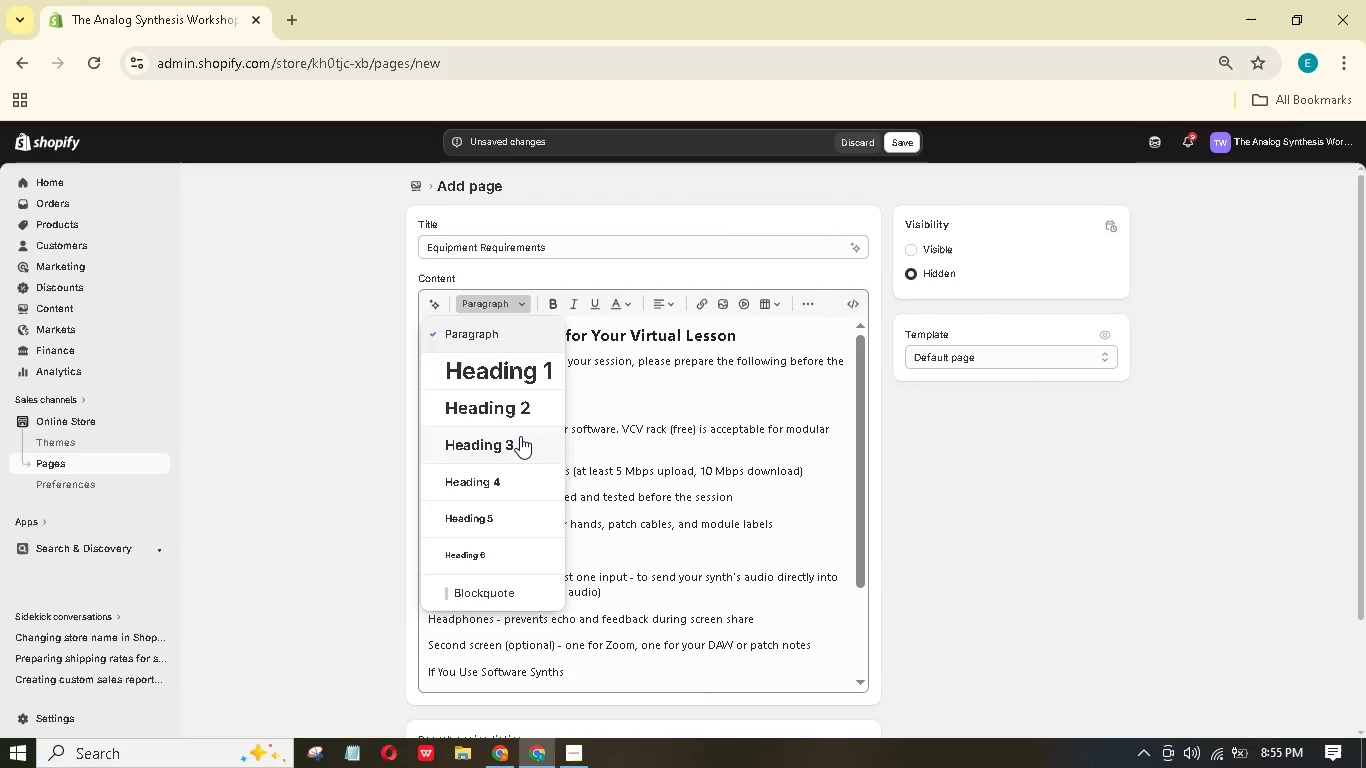 
left_click([520, 436])
 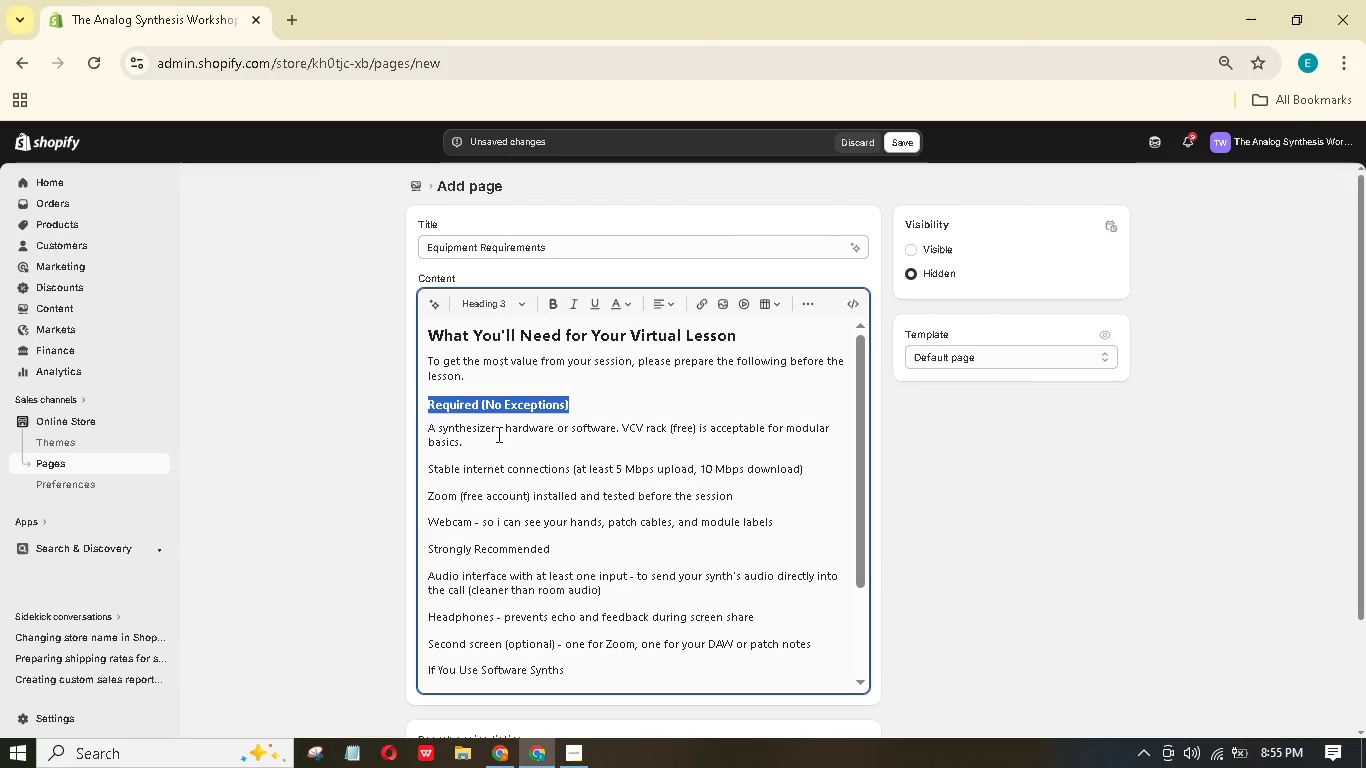 
wait(5.31)
 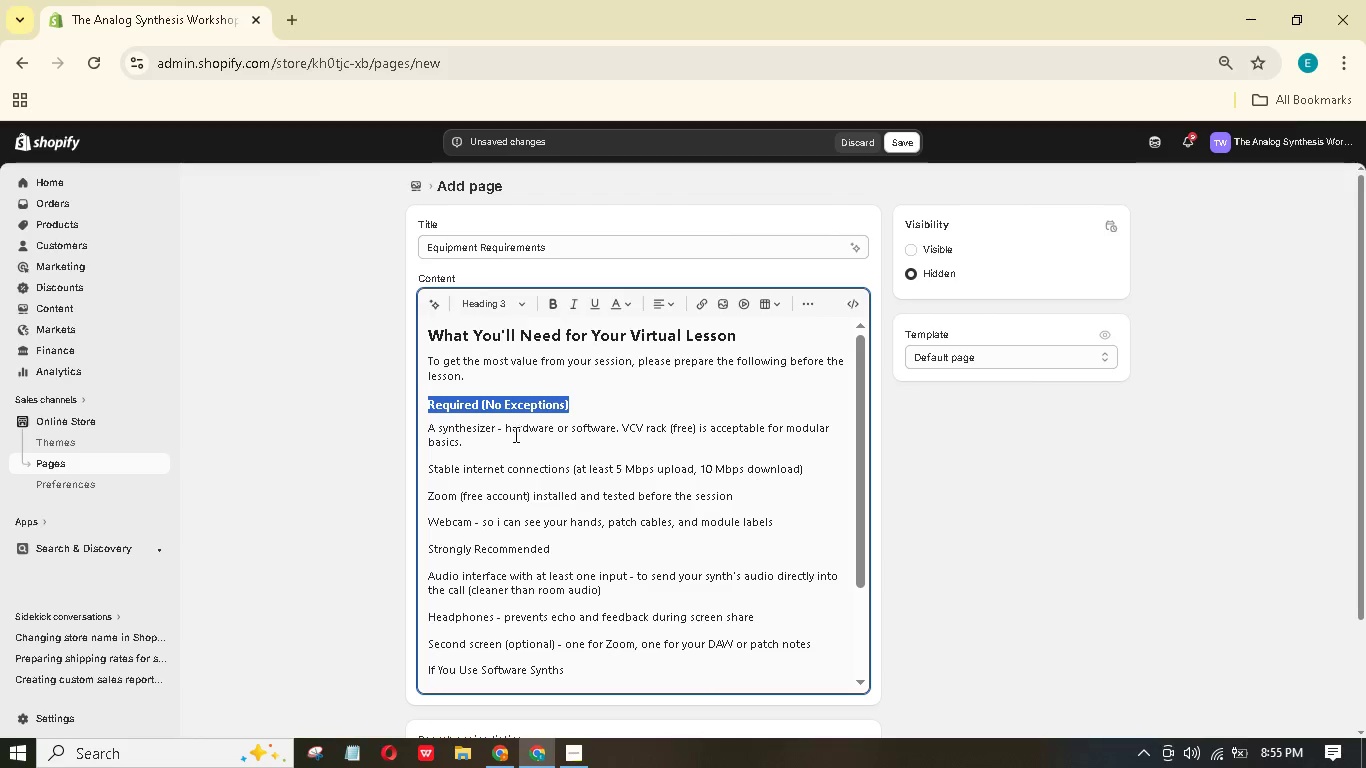 
left_click_drag(start_coordinate=[495, 425], to_coordinate=[427, 422])
 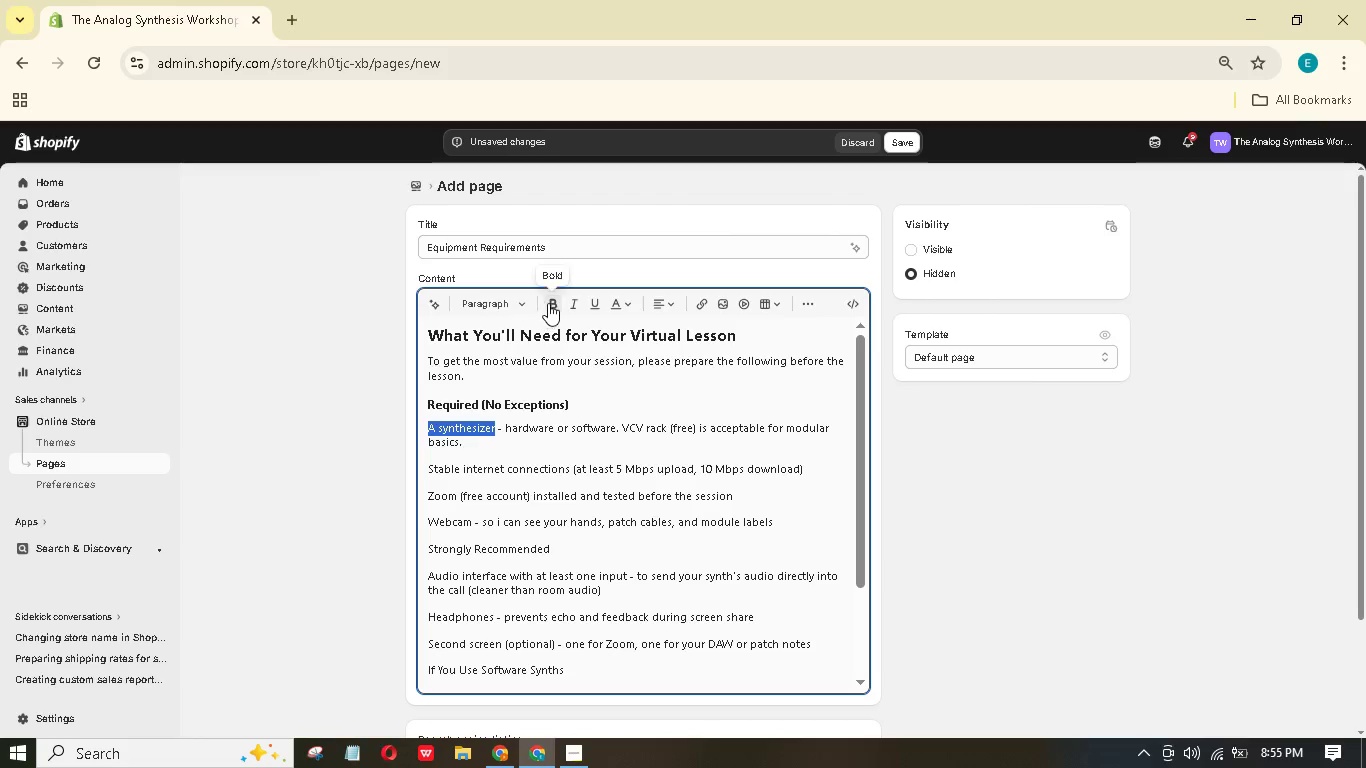 
left_click([551, 300])
 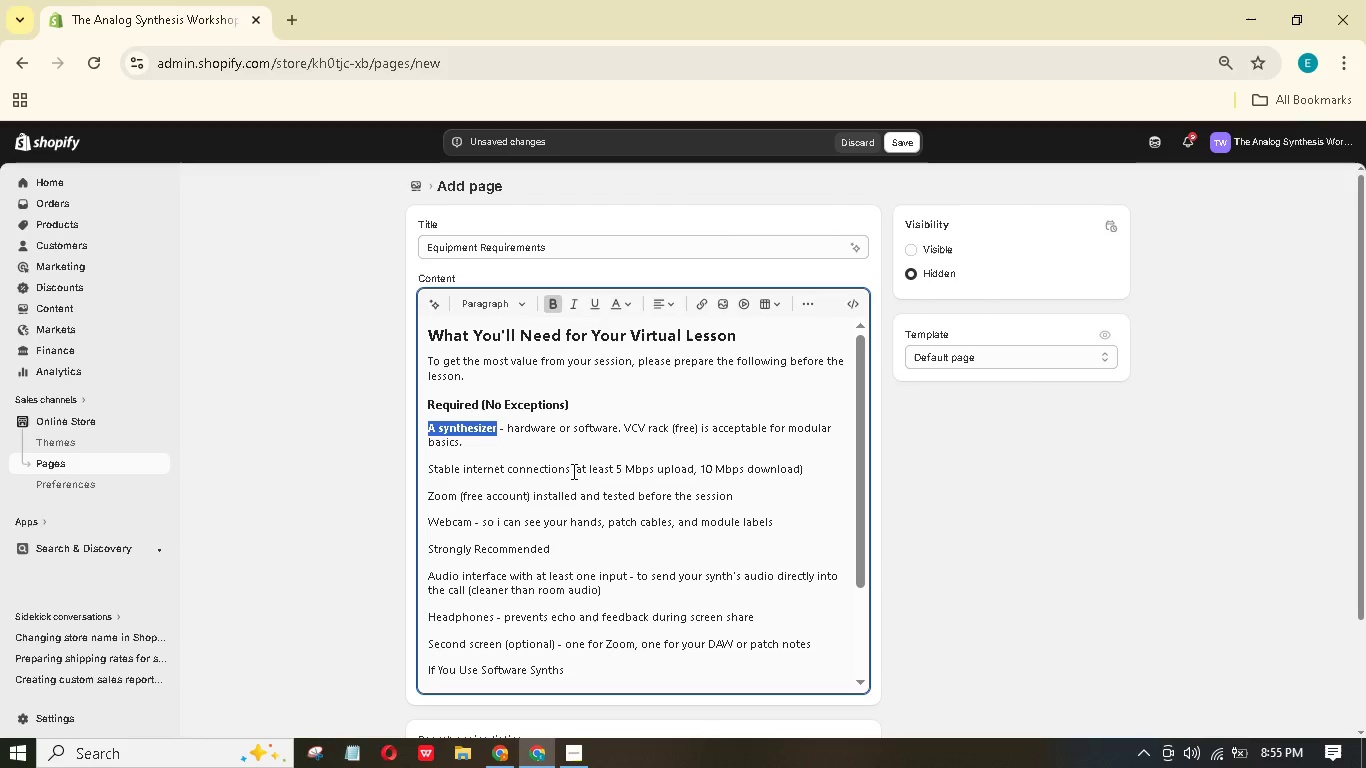 
left_click_drag(start_coordinate=[572, 471], to_coordinate=[420, 469])
 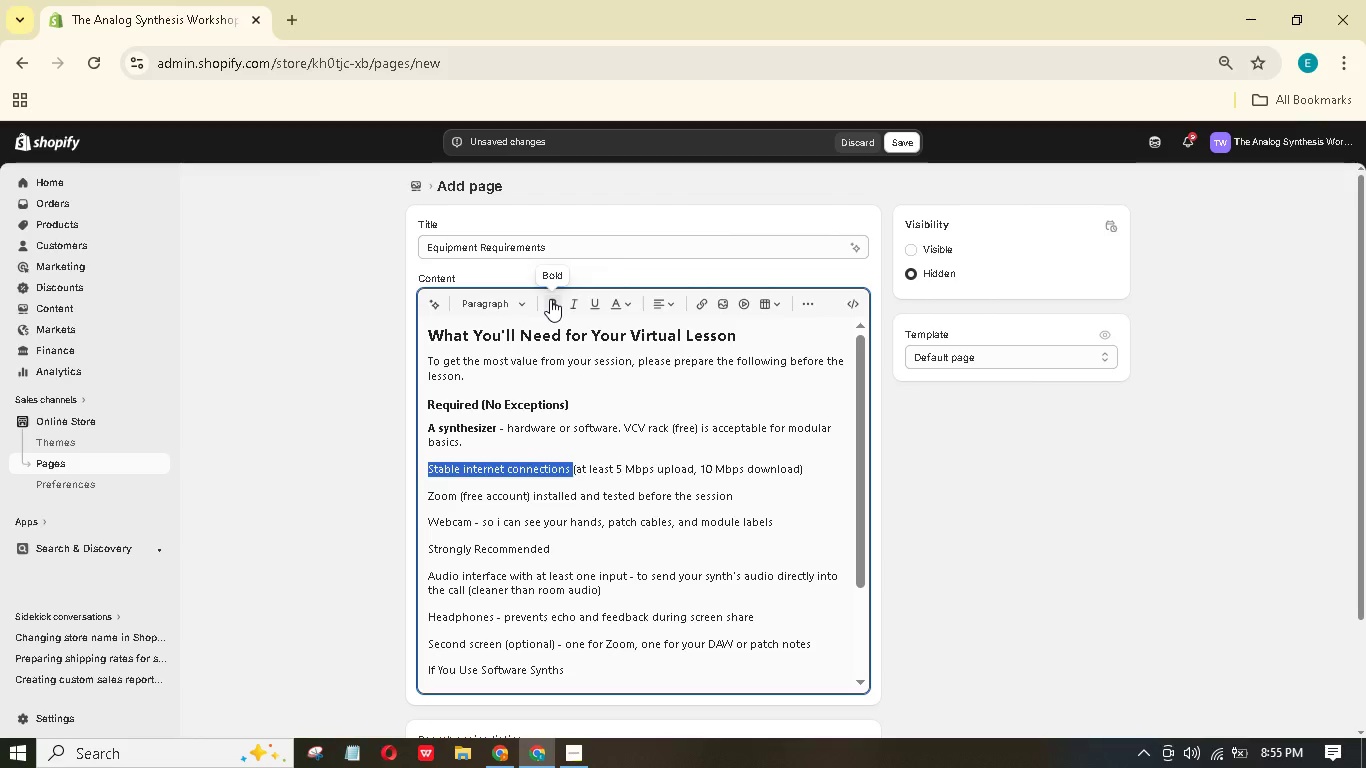 
left_click([550, 299])
 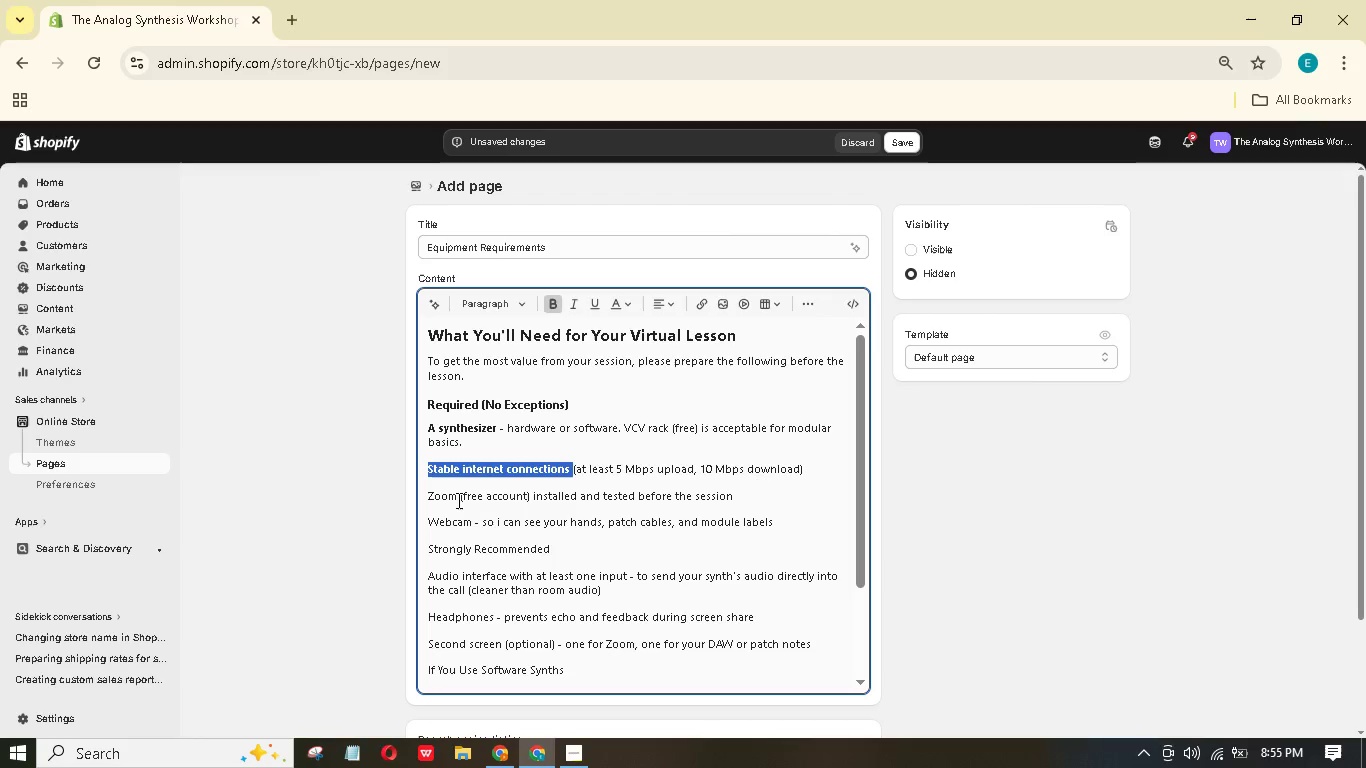 
left_click_drag(start_coordinate=[456, 498], to_coordinate=[416, 496])
 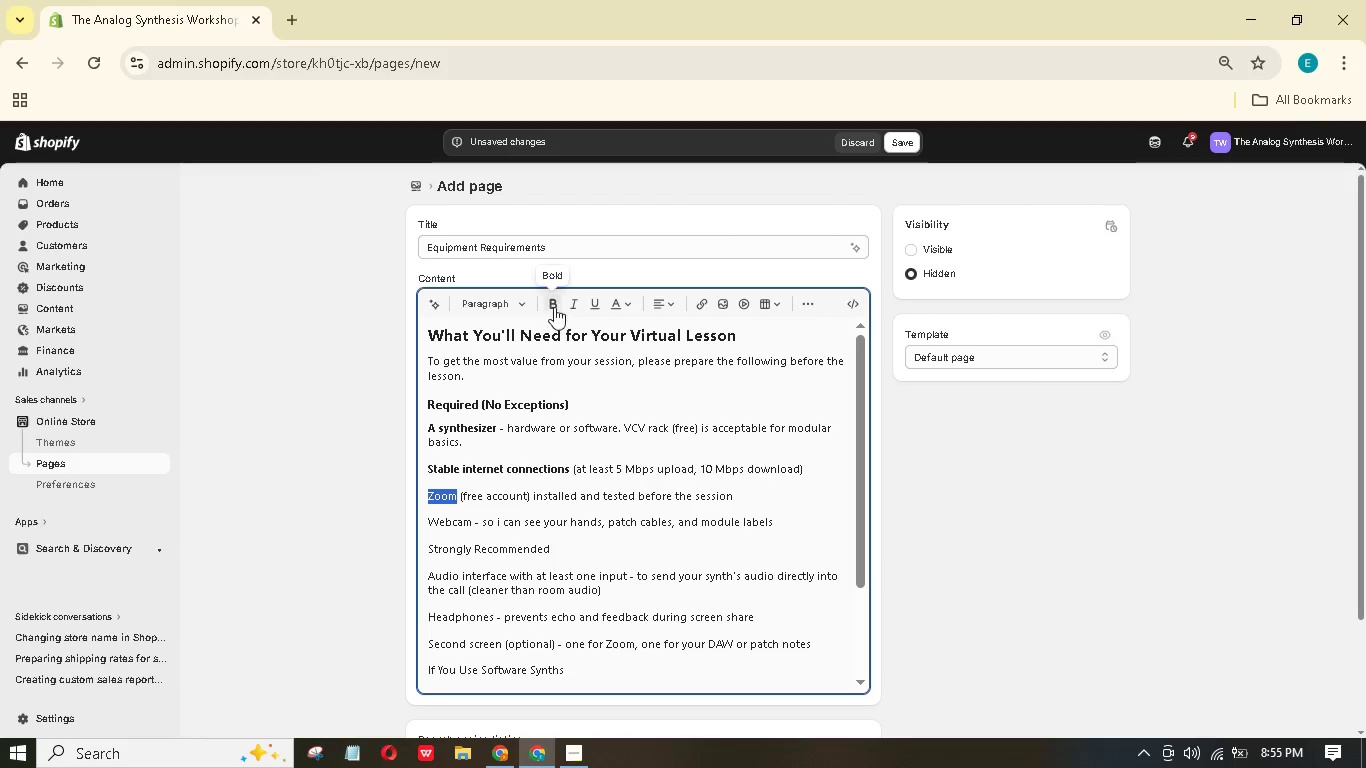 
left_click([553, 305])
 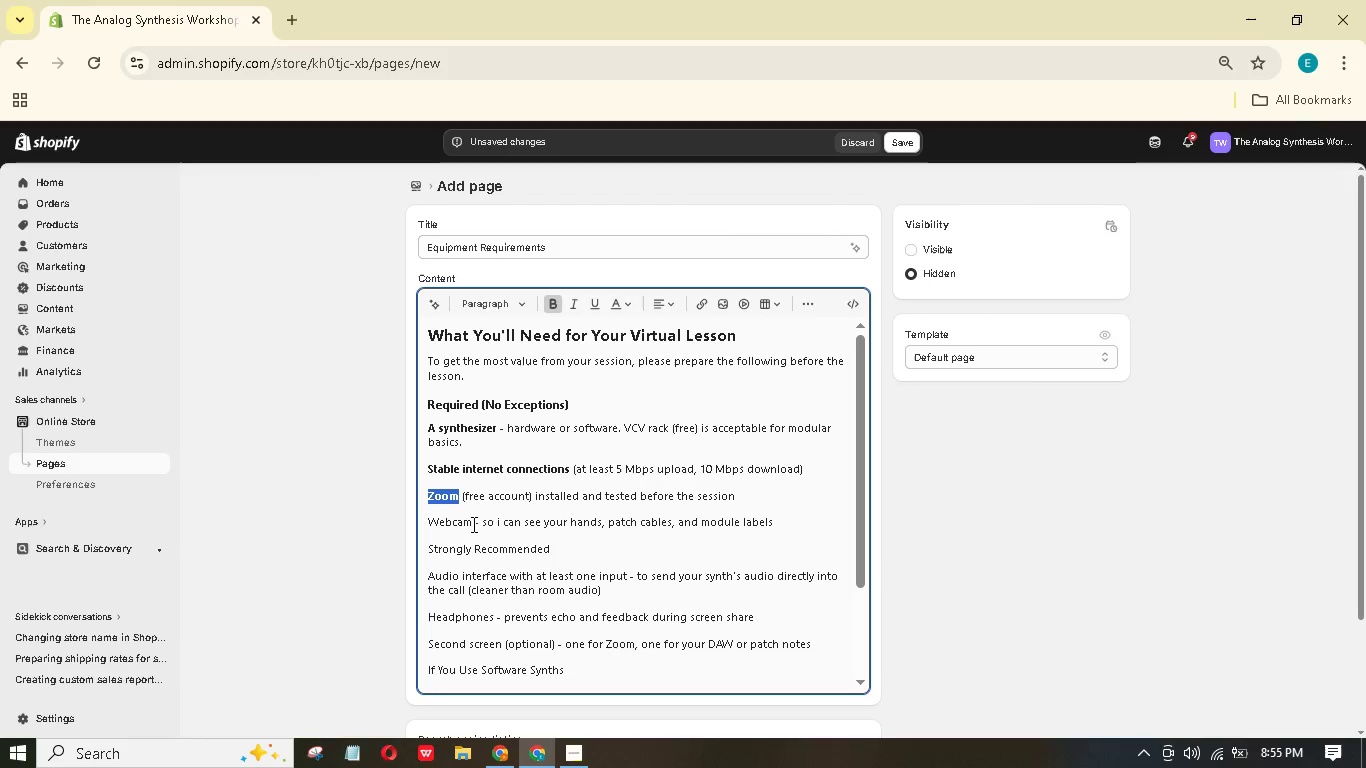 
left_click_drag(start_coordinate=[472, 524], to_coordinate=[407, 522])
 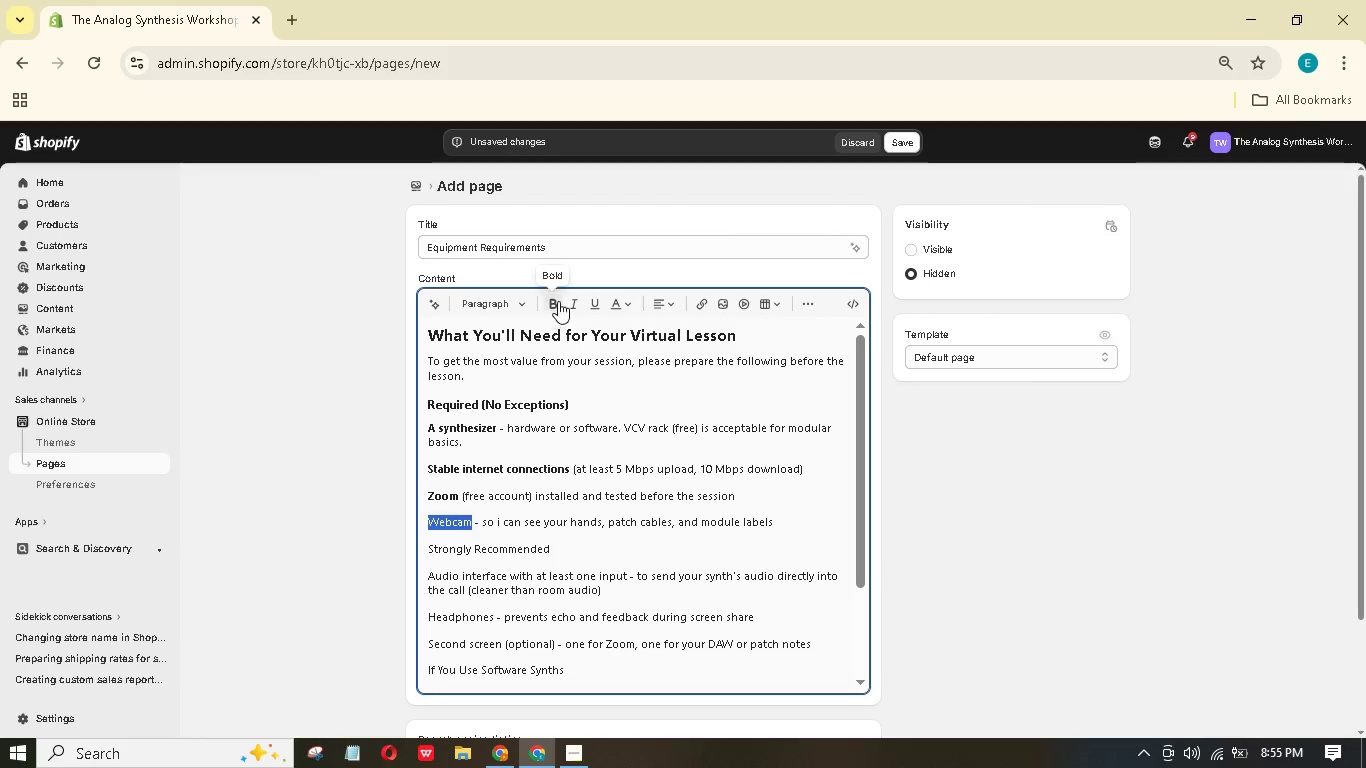 
left_click([558, 301])
 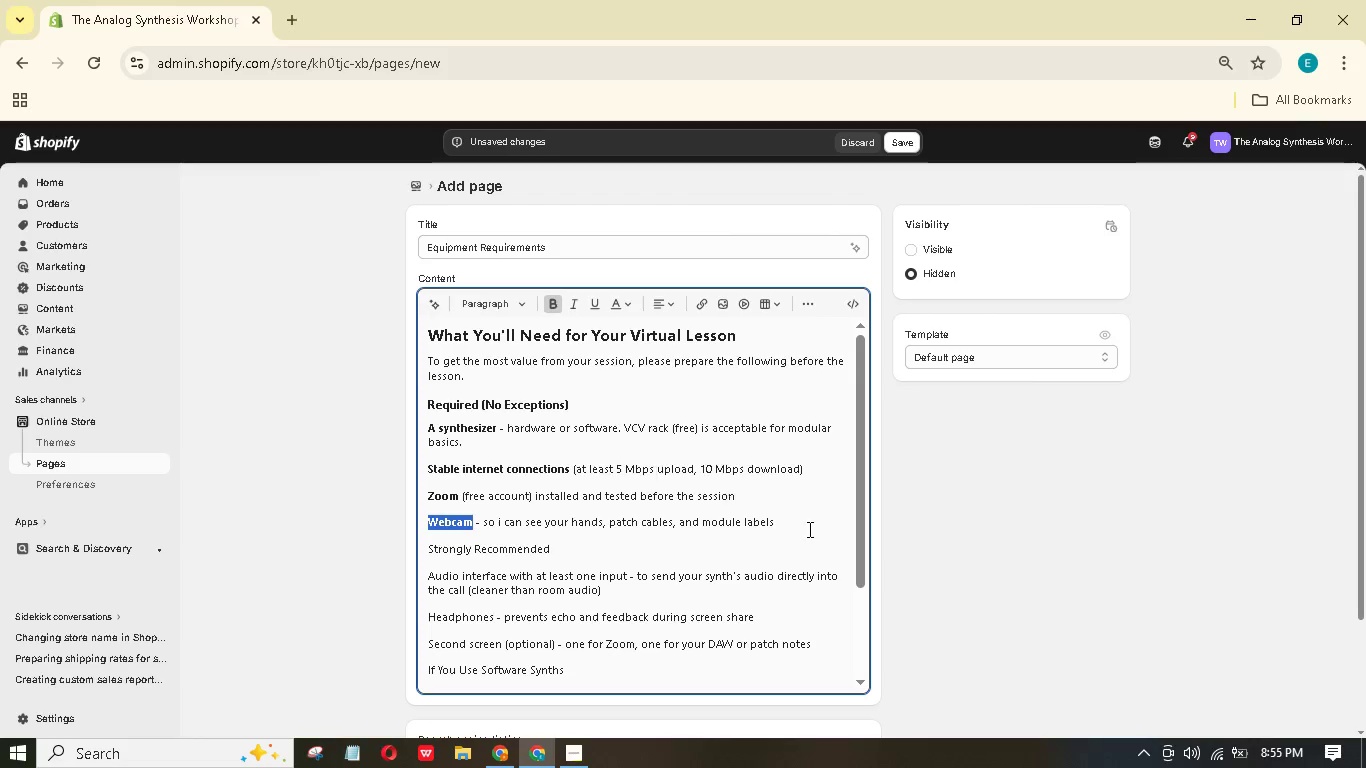 
left_click_drag(start_coordinate=[799, 524], to_coordinate=[426, 425])
 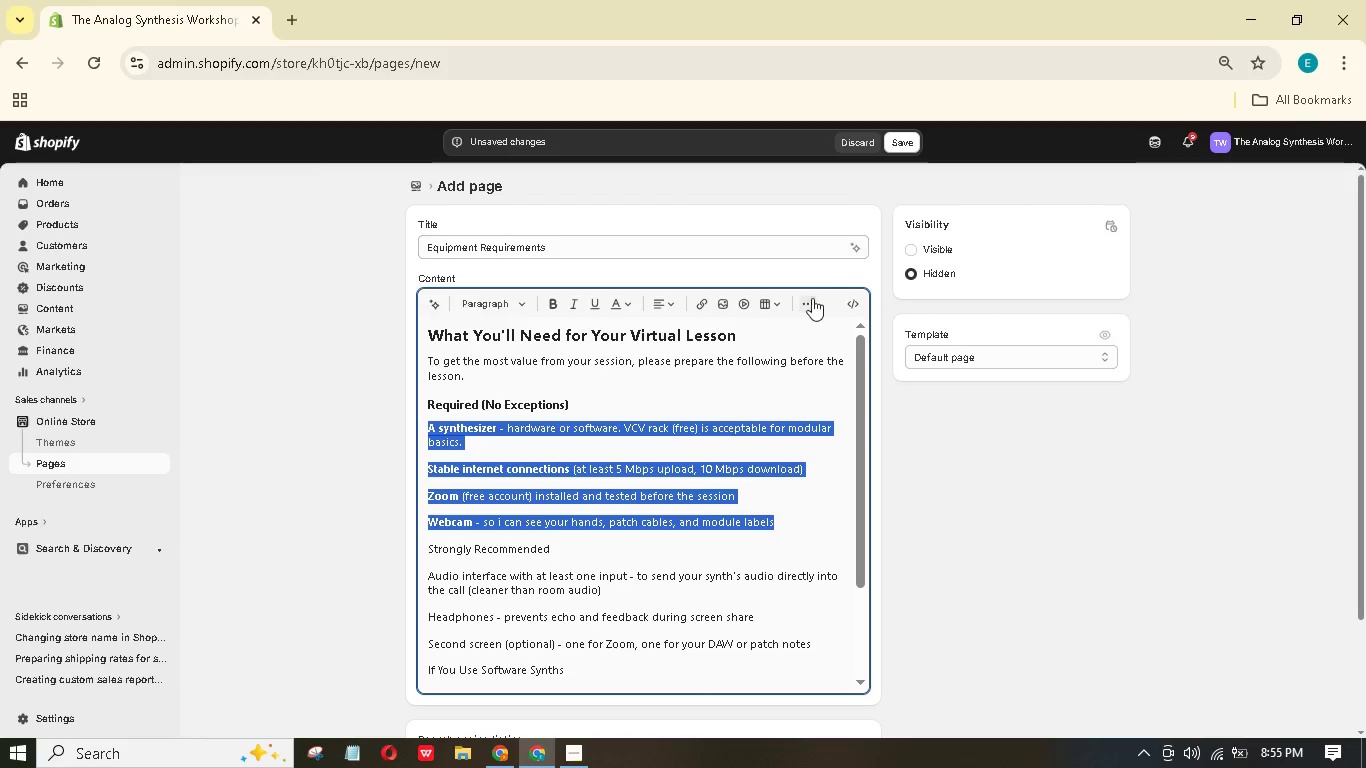 
left_click([803, 303])
 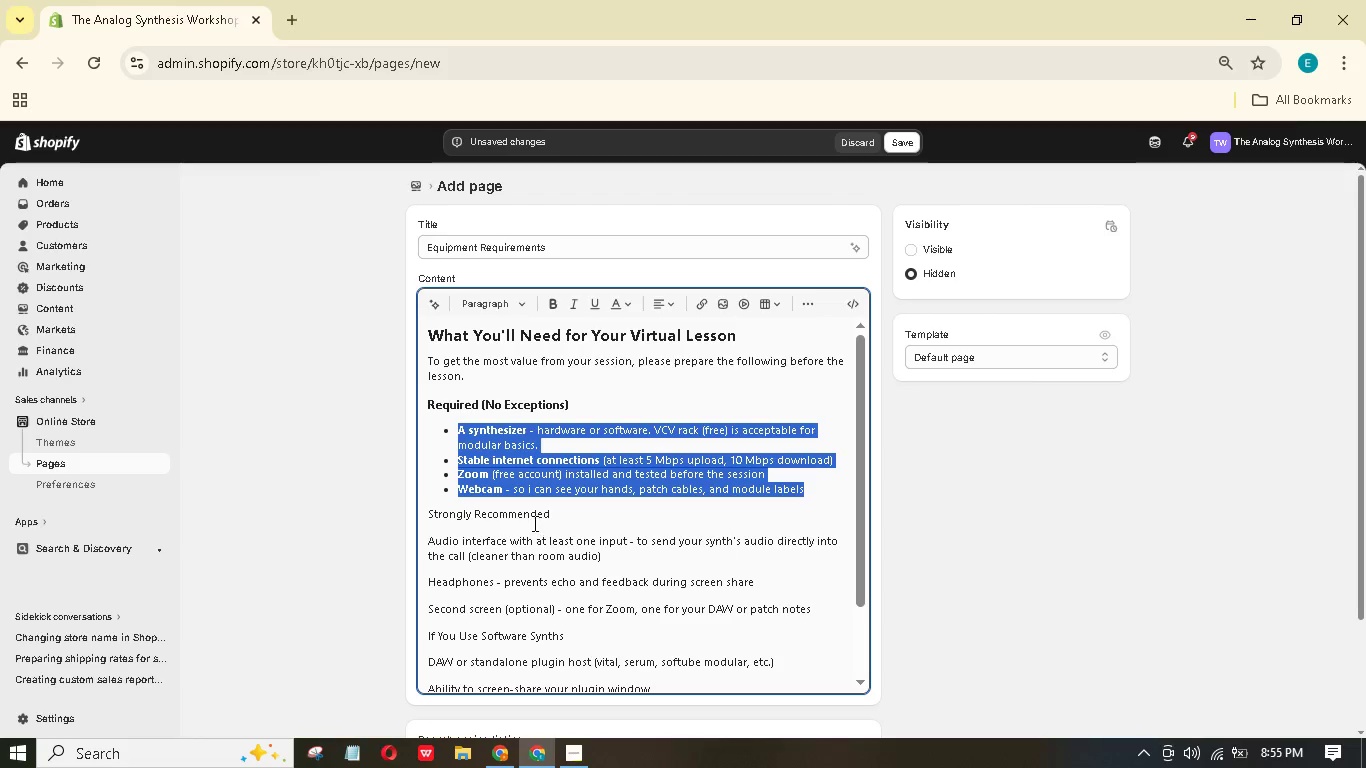 
left_click_drag(start_coordinate=[558, 509], to_coordinate=[406, 514])
 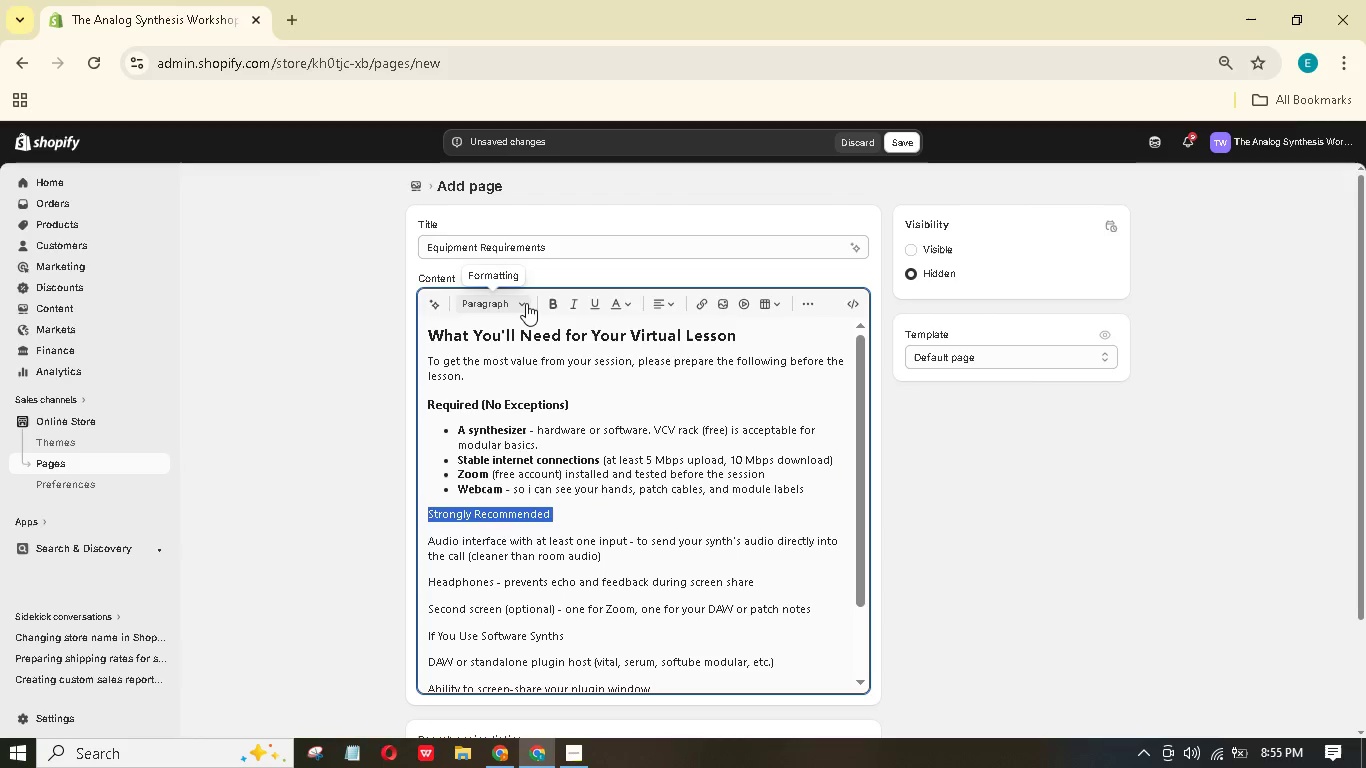 
left_click([523, 302])
 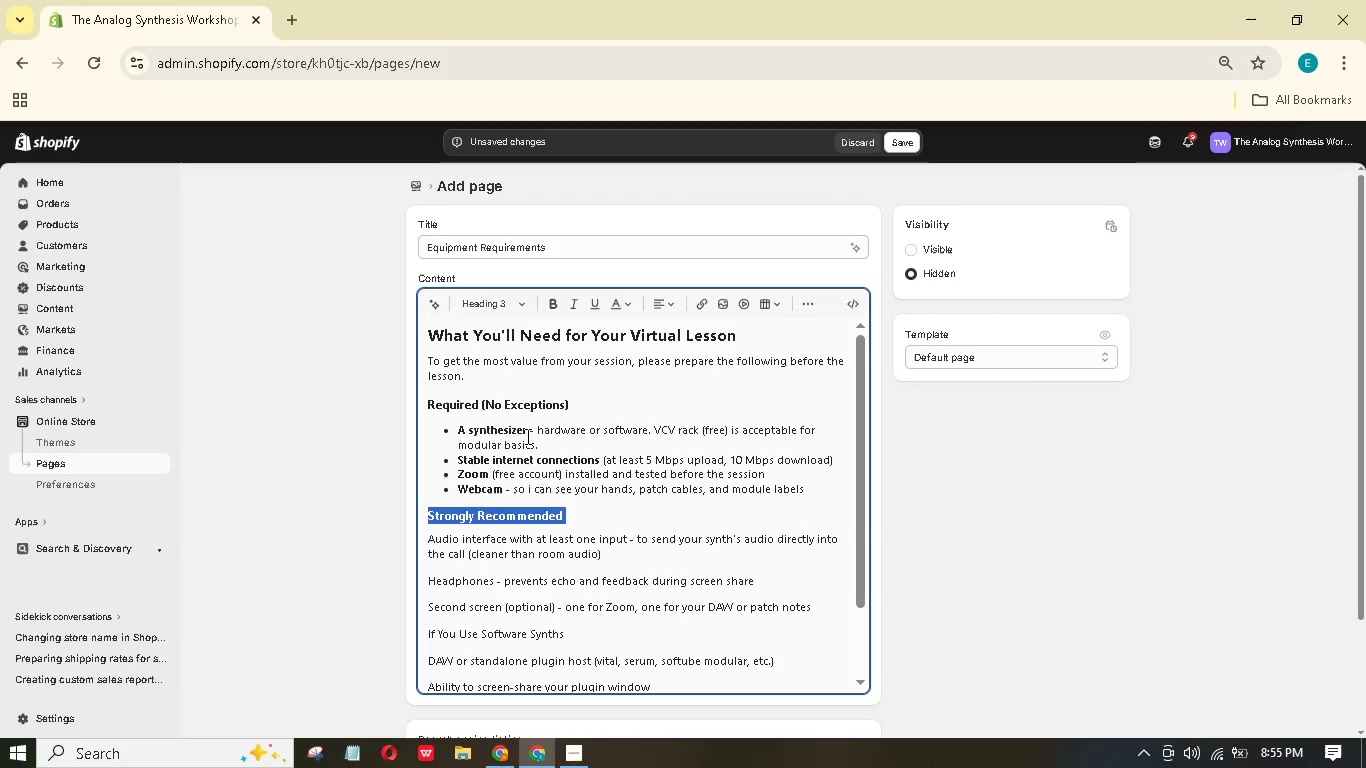 
scroll: coordinate [527, 436], scroll_direction: down, amount: 1.0
 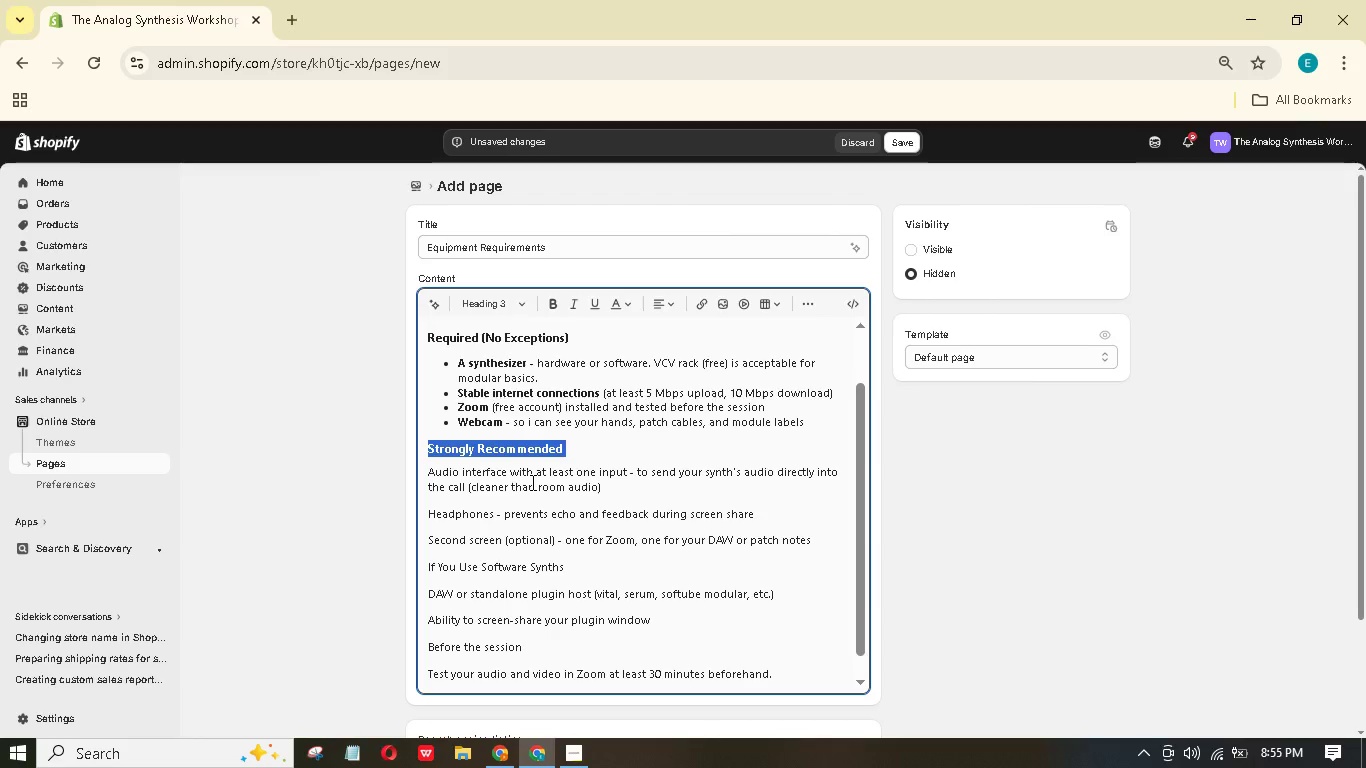 
wait(8.73)
 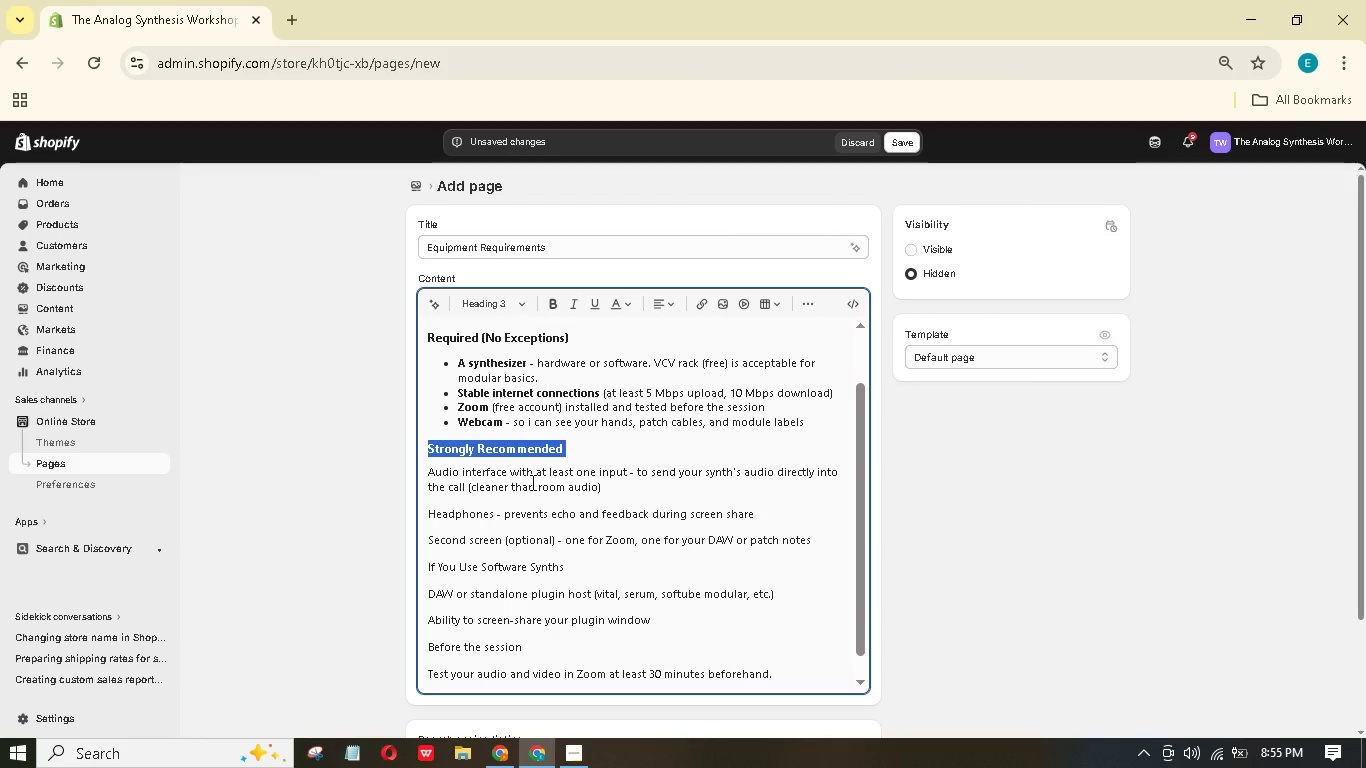 
left_click_drag(start_coordinate=[818, 541], to_coordinate=[418, 460])
 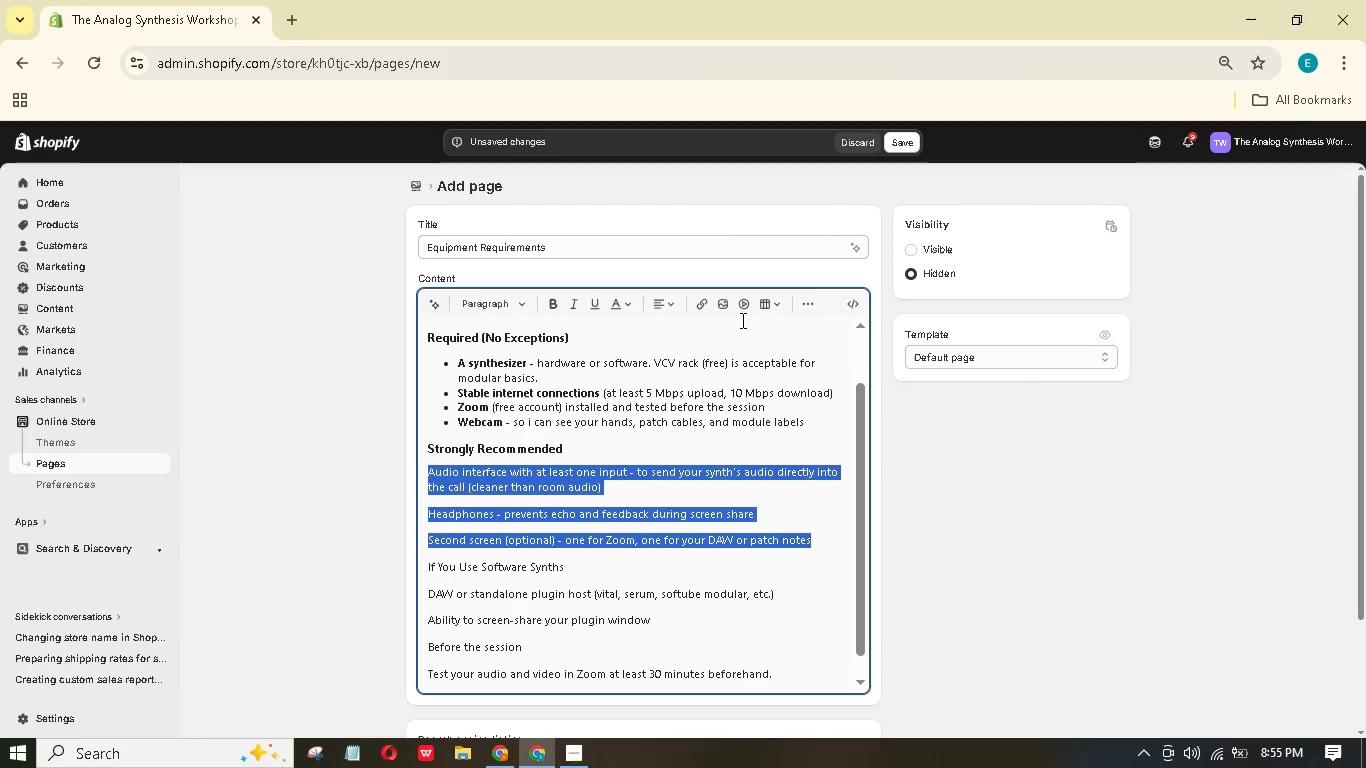 
left_click([804, 301])
 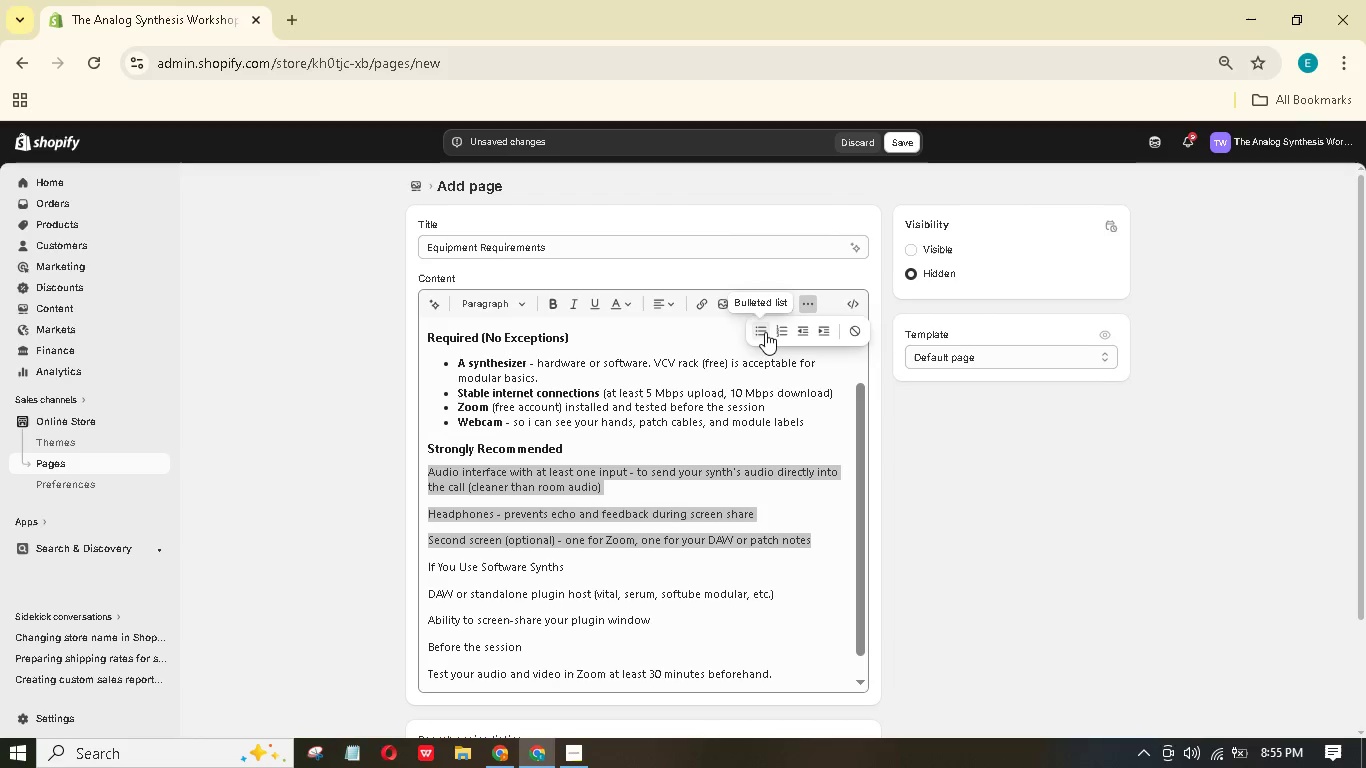 
left_click([763, 332])
 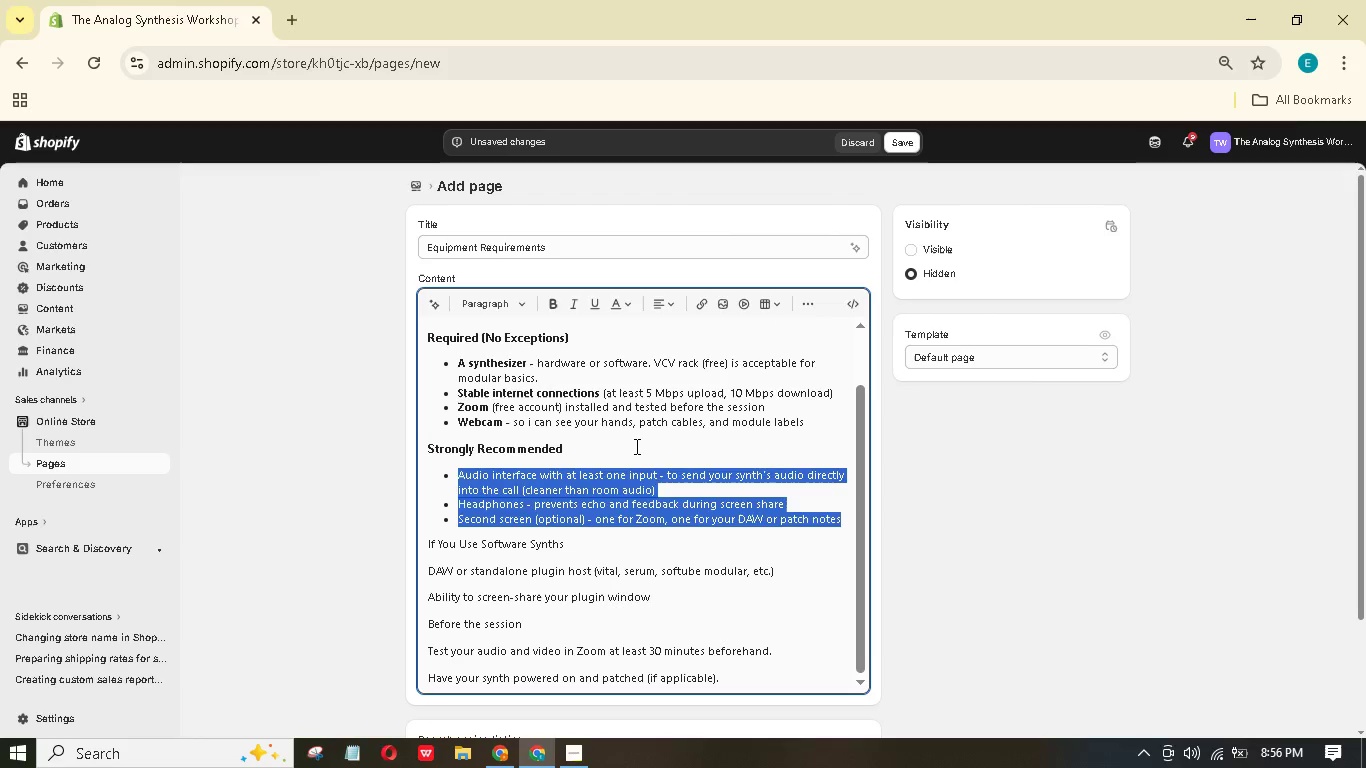 
left_click([635, 446])
 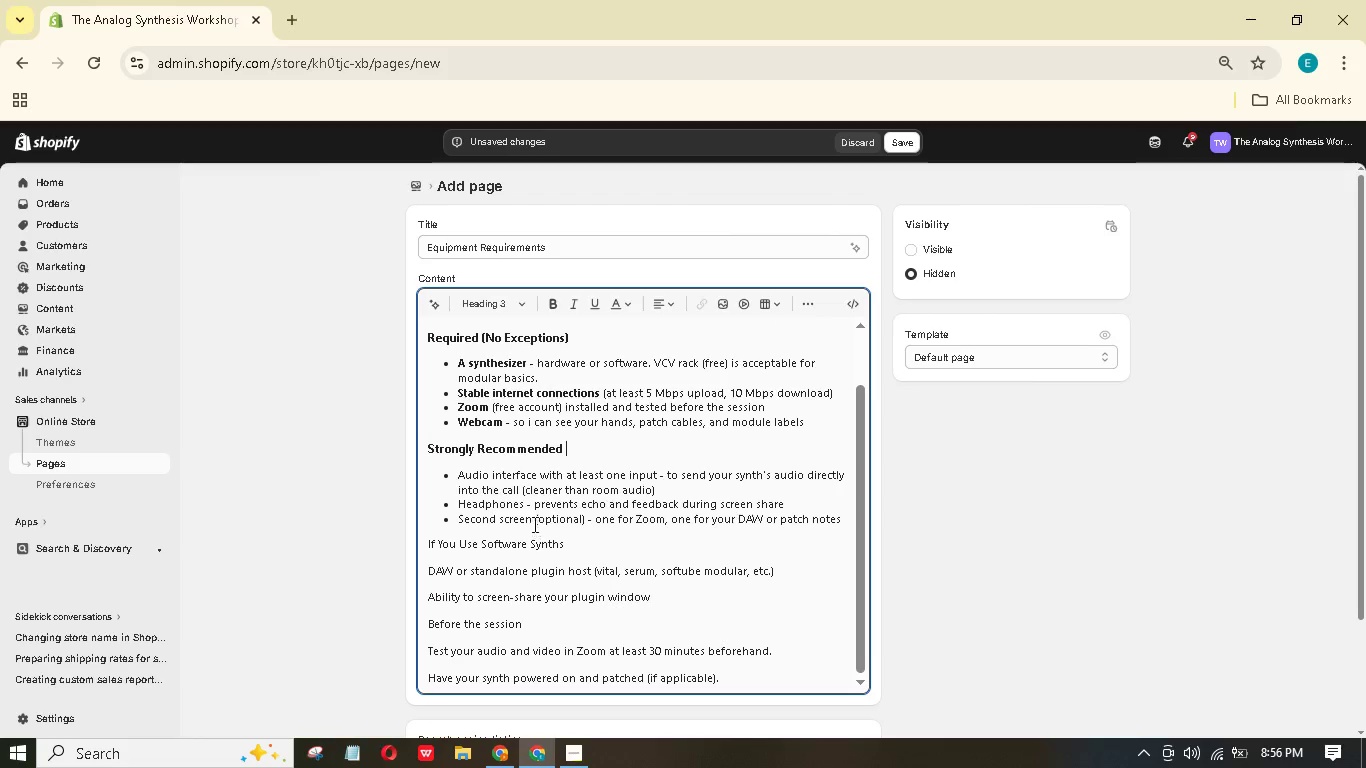 
left_click_drag(start_coordinate=[532, 519], to_coordinate=[456, 517])
 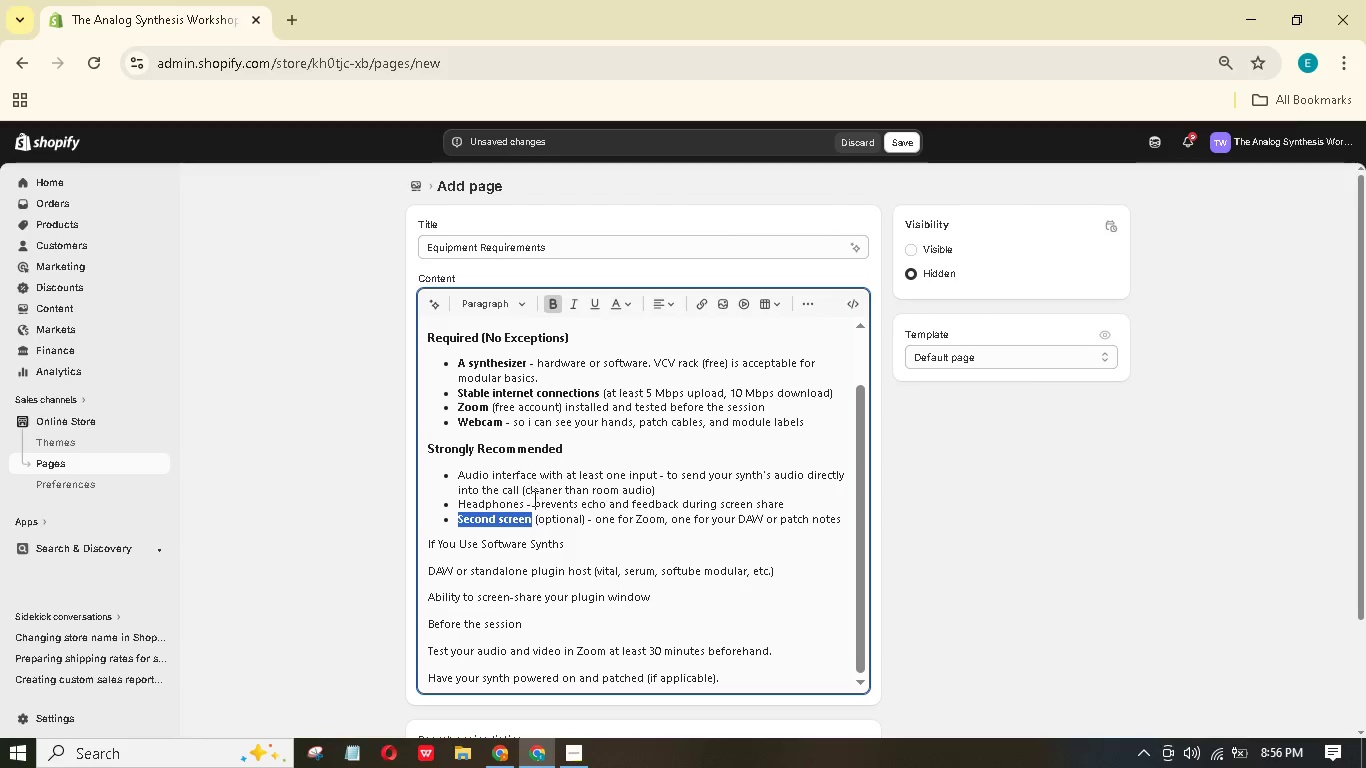 
left_click_drag(start_coordinate=[525, 502], to_coordinate=[460, 500])
 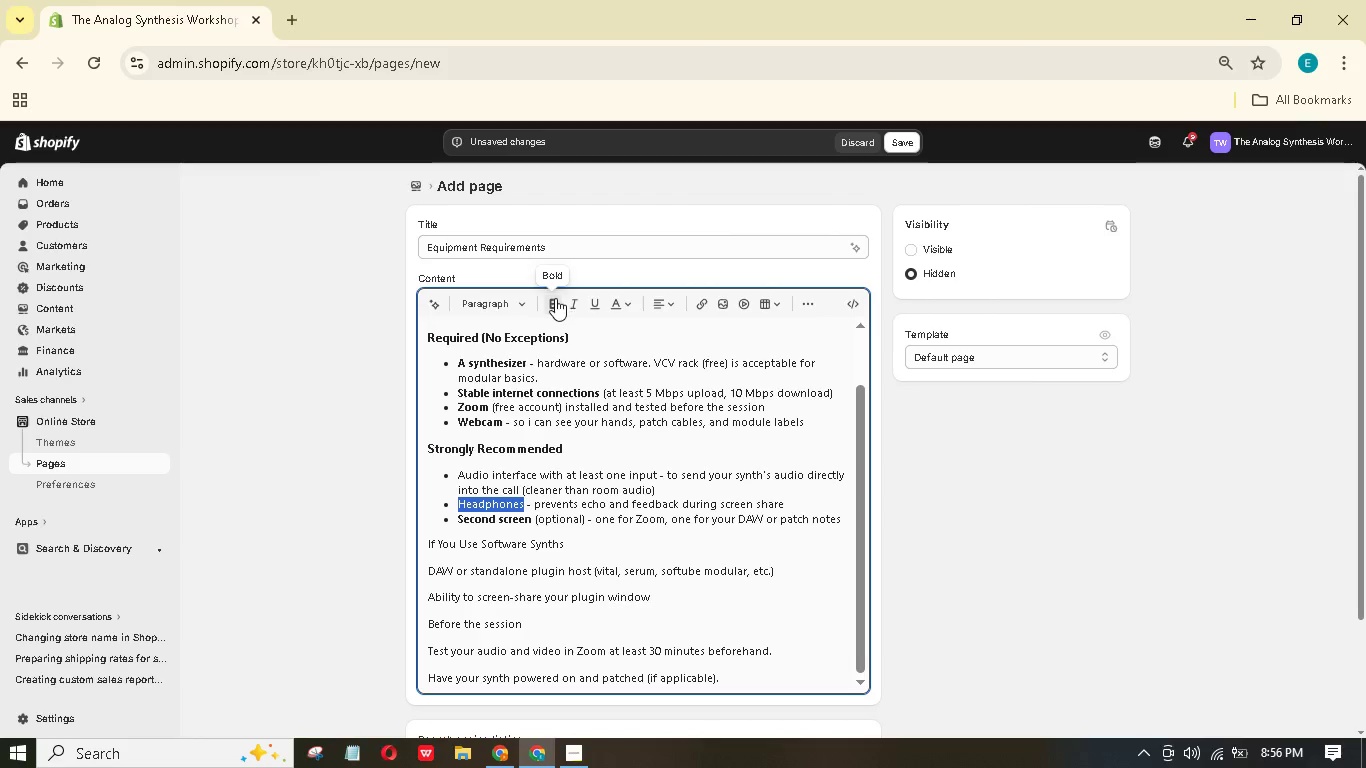 
left_click([554, 299])
 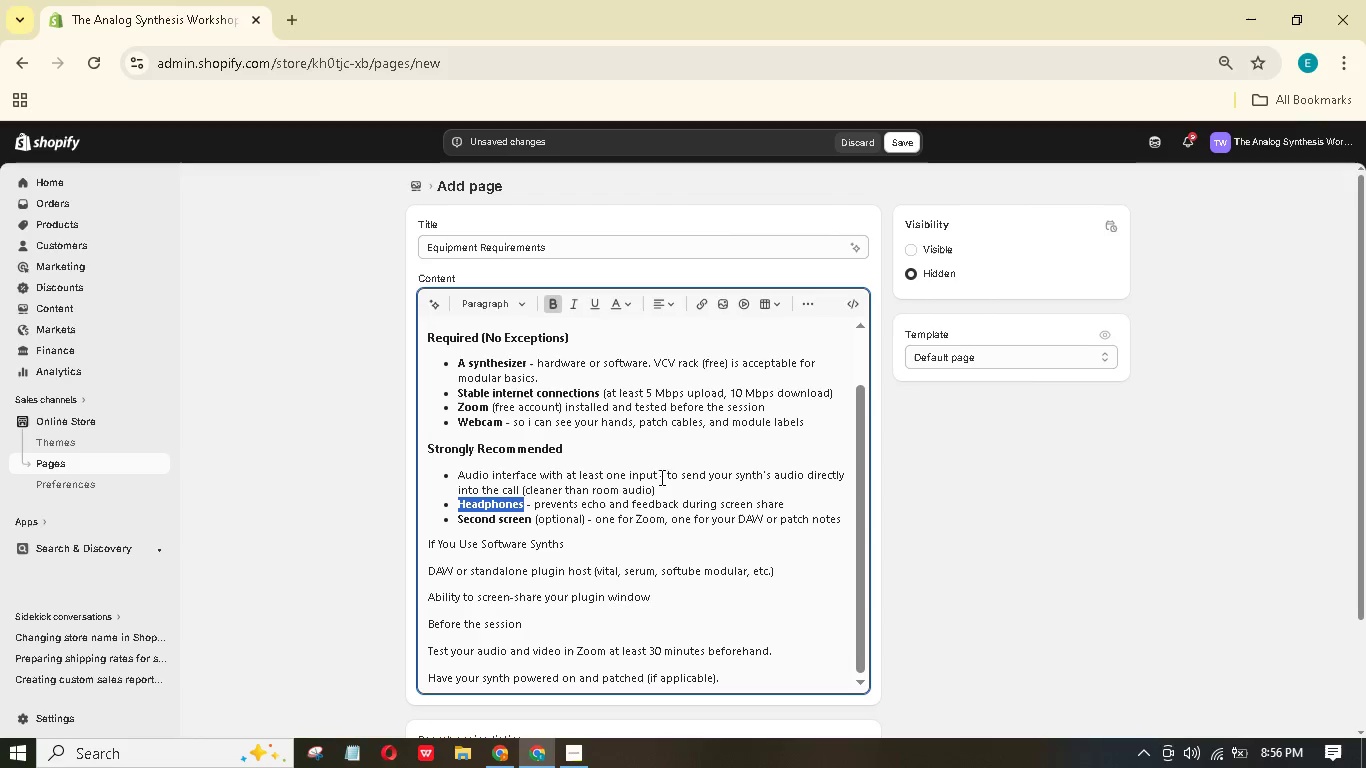 
left_click_drag(start_coordinate=[656, 475], to_coordinate=[459, 476])
 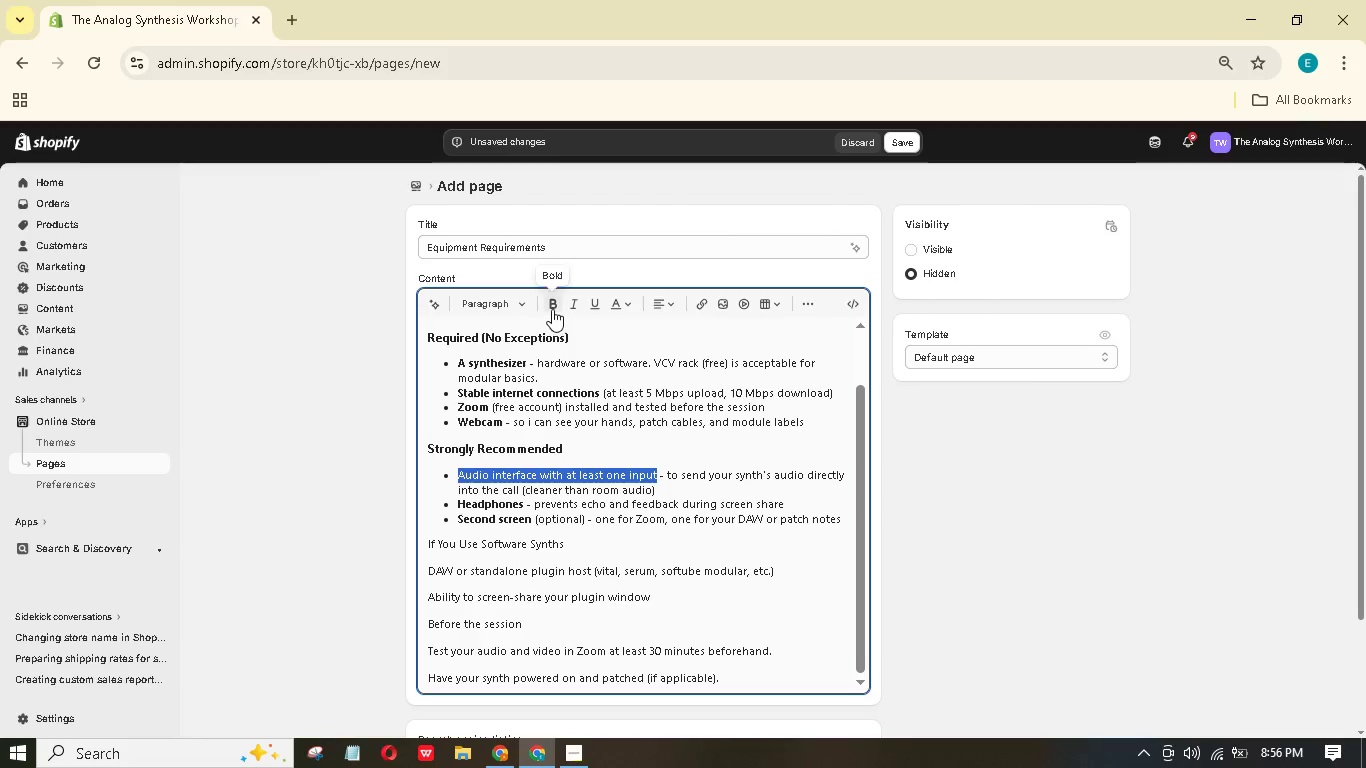 
left_click([551, 305])
 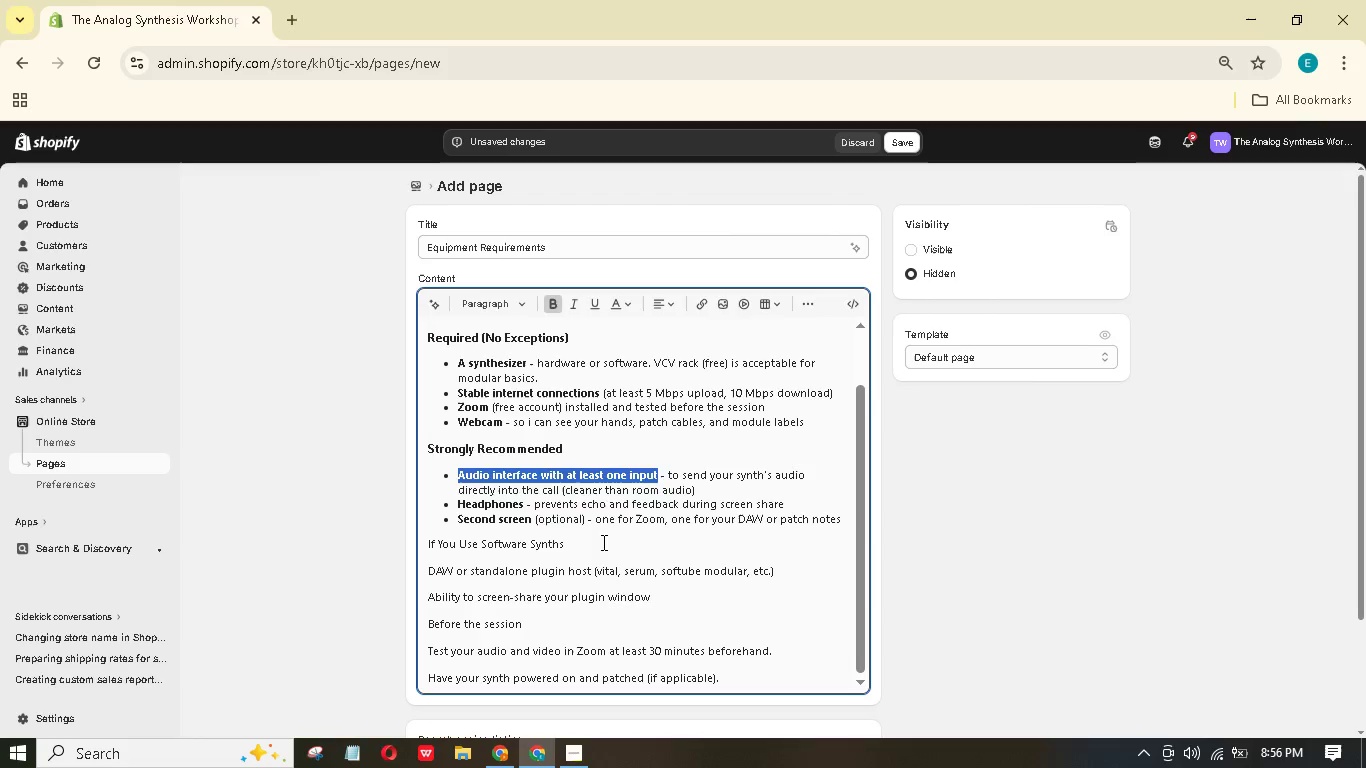 
left_click_drag(start_coordinate=[600, 542], to_coordinate=[422, 543])
 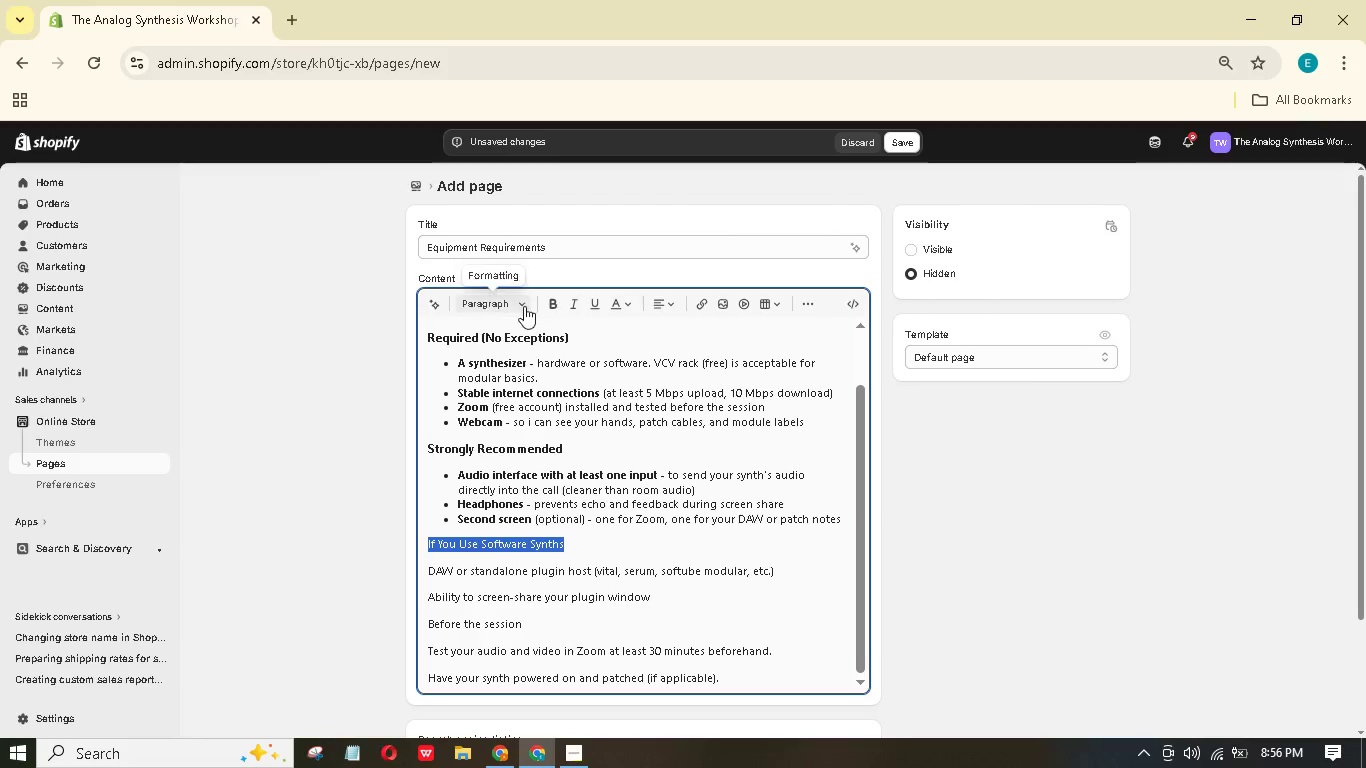 
left_click([518, 303])
 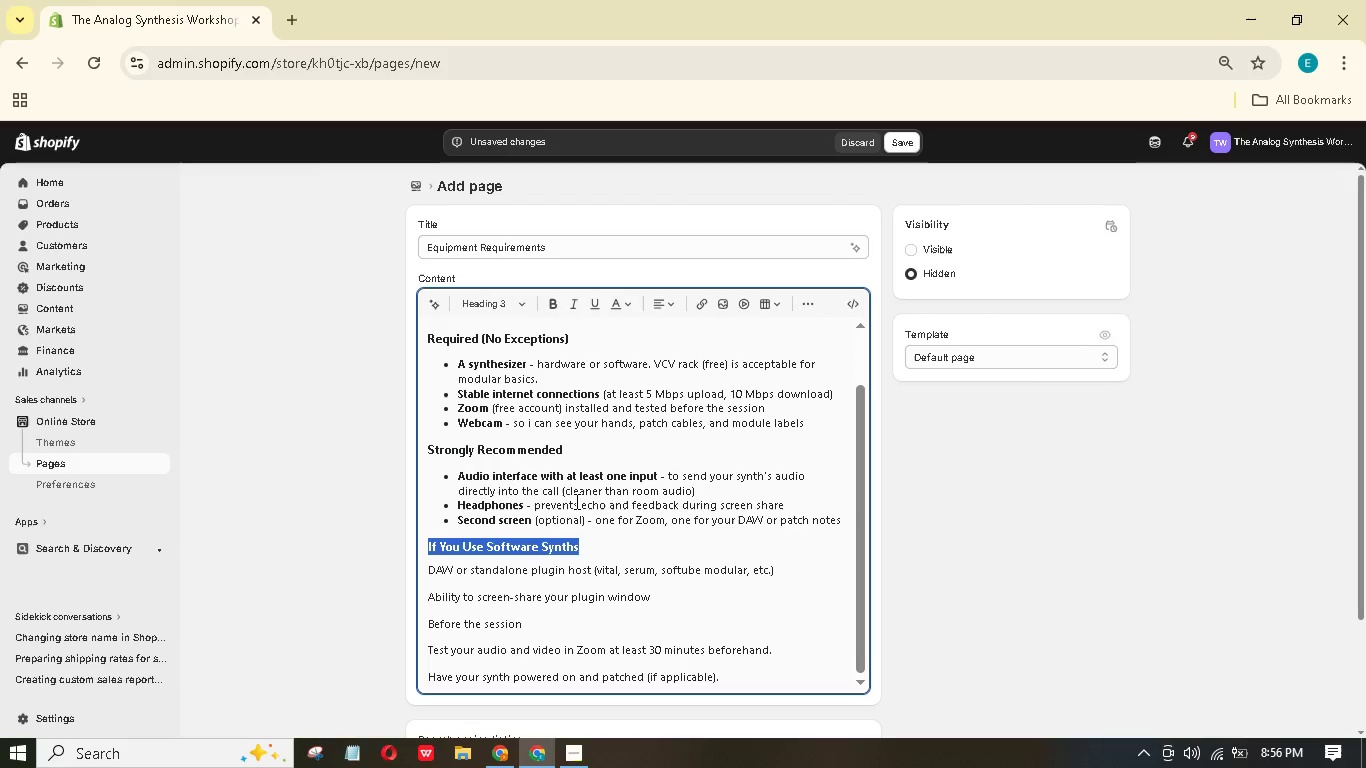 
left_click_drag(start_coordinate=[545, 624], to_coordinate=[415, 621])
 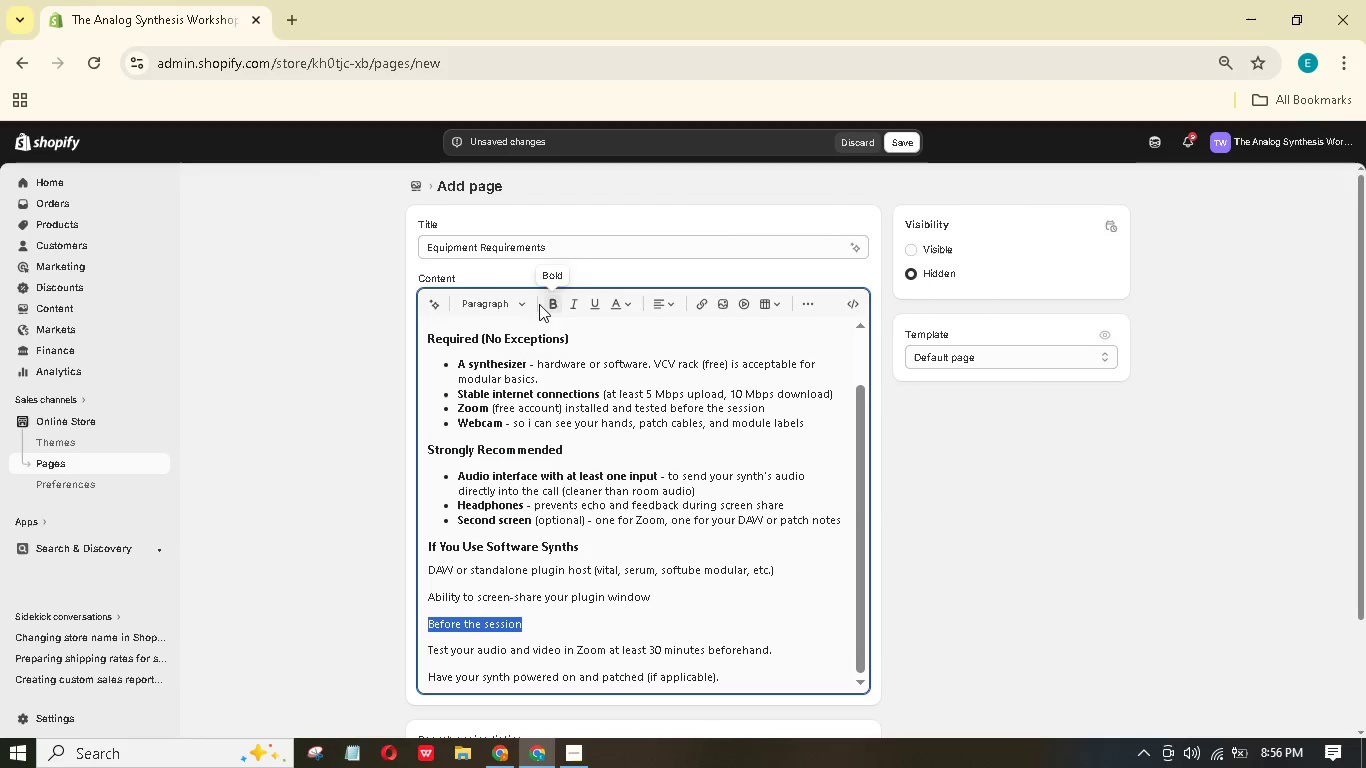 
left_click([524, 302])
 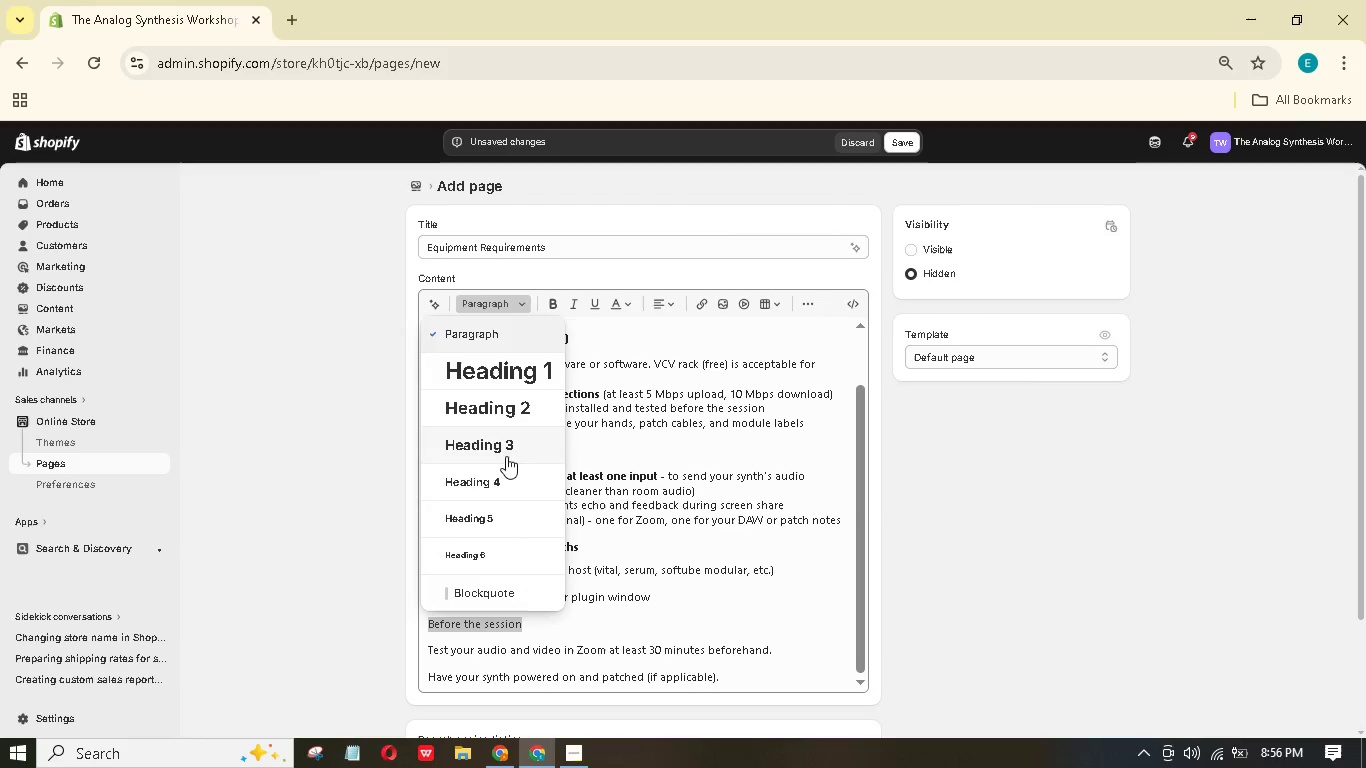 
left_click([503, 449])
 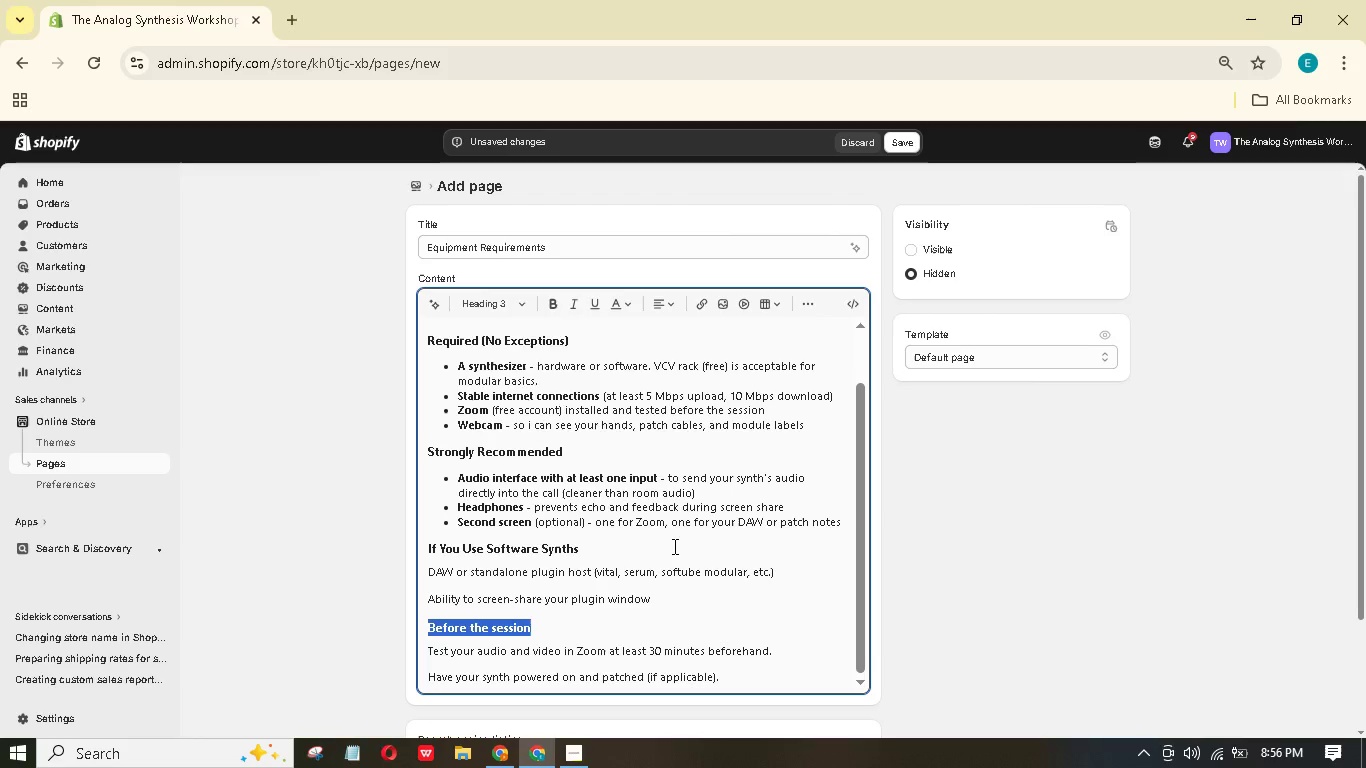 
scroll: coordinate [673, 546], scroll_direction: down, amount: 1.0
 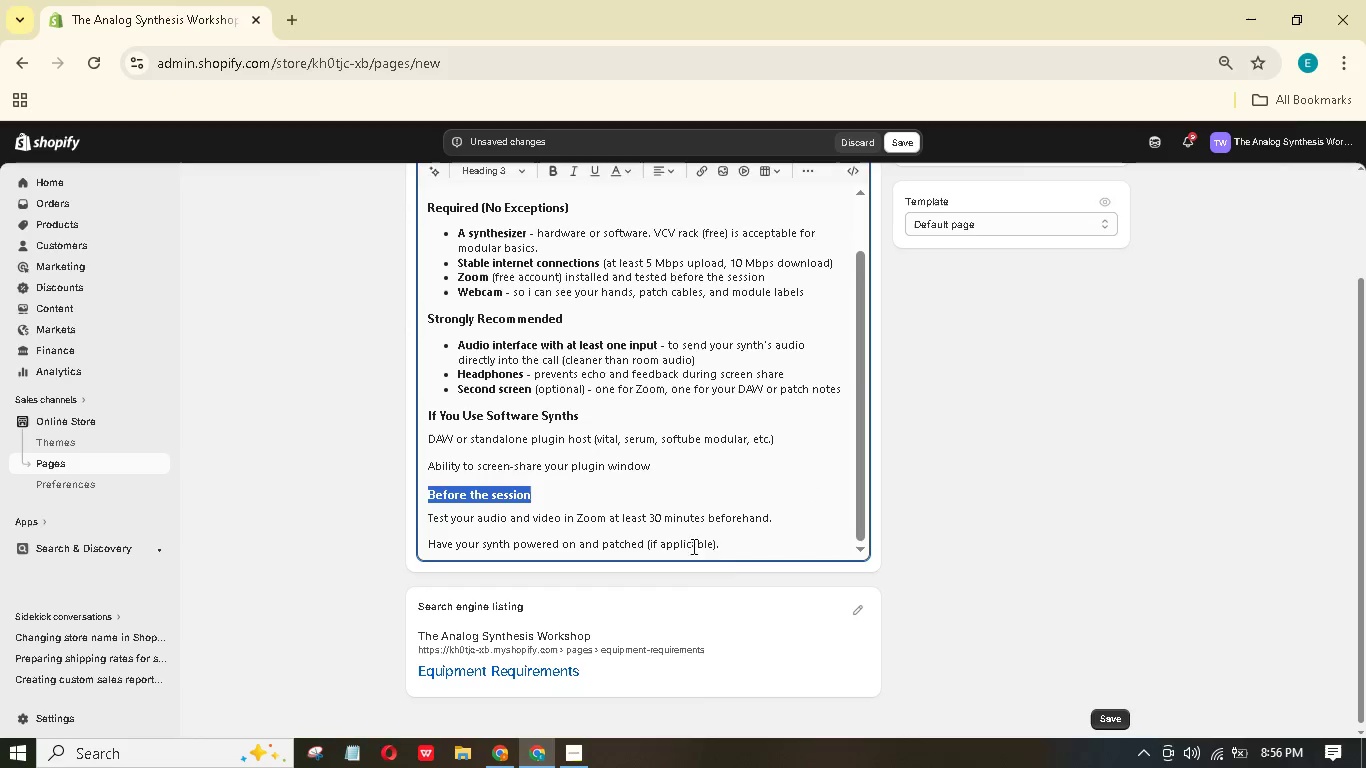 
left_click_drag(start_coordinate=[744, 547], to_coordinate=[426, 518])
 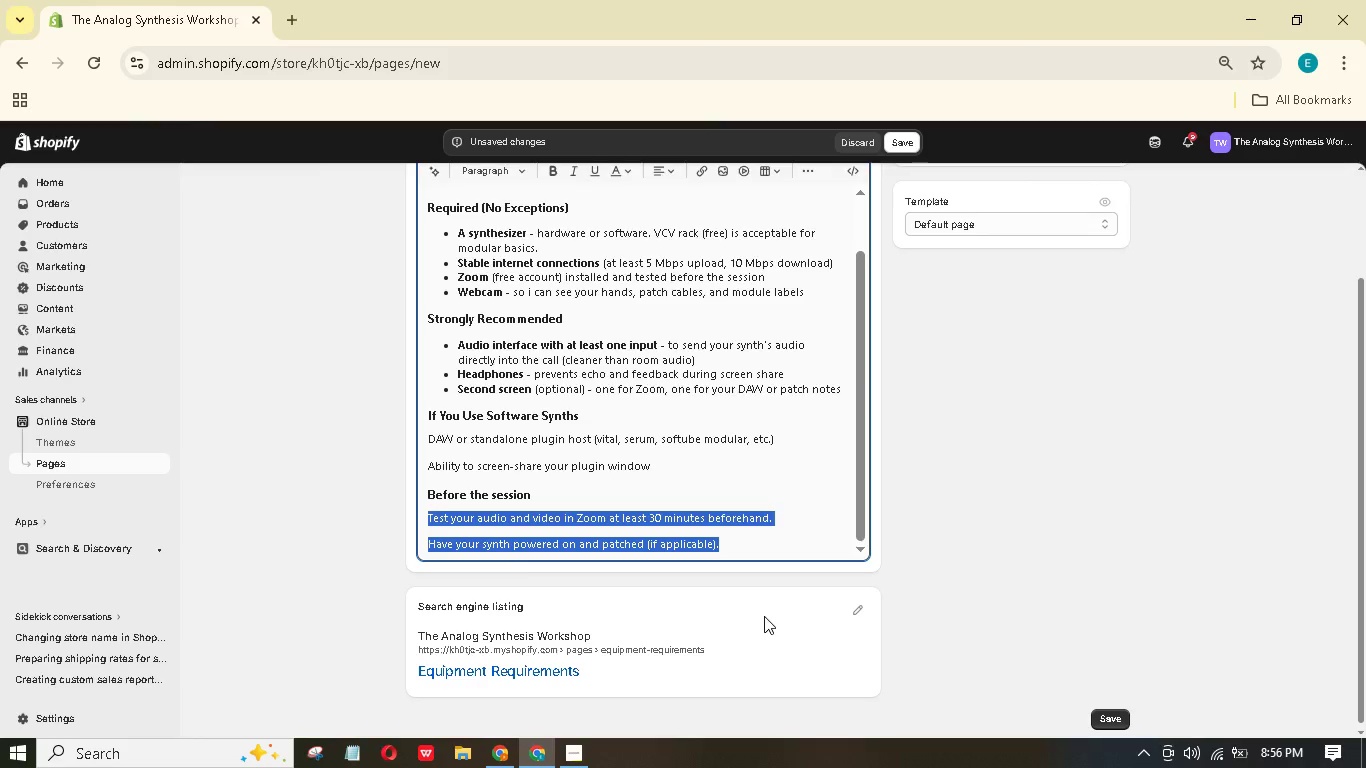 
scroll: coordinate [764, 615], scroll_direction: up, amount: 2.0
 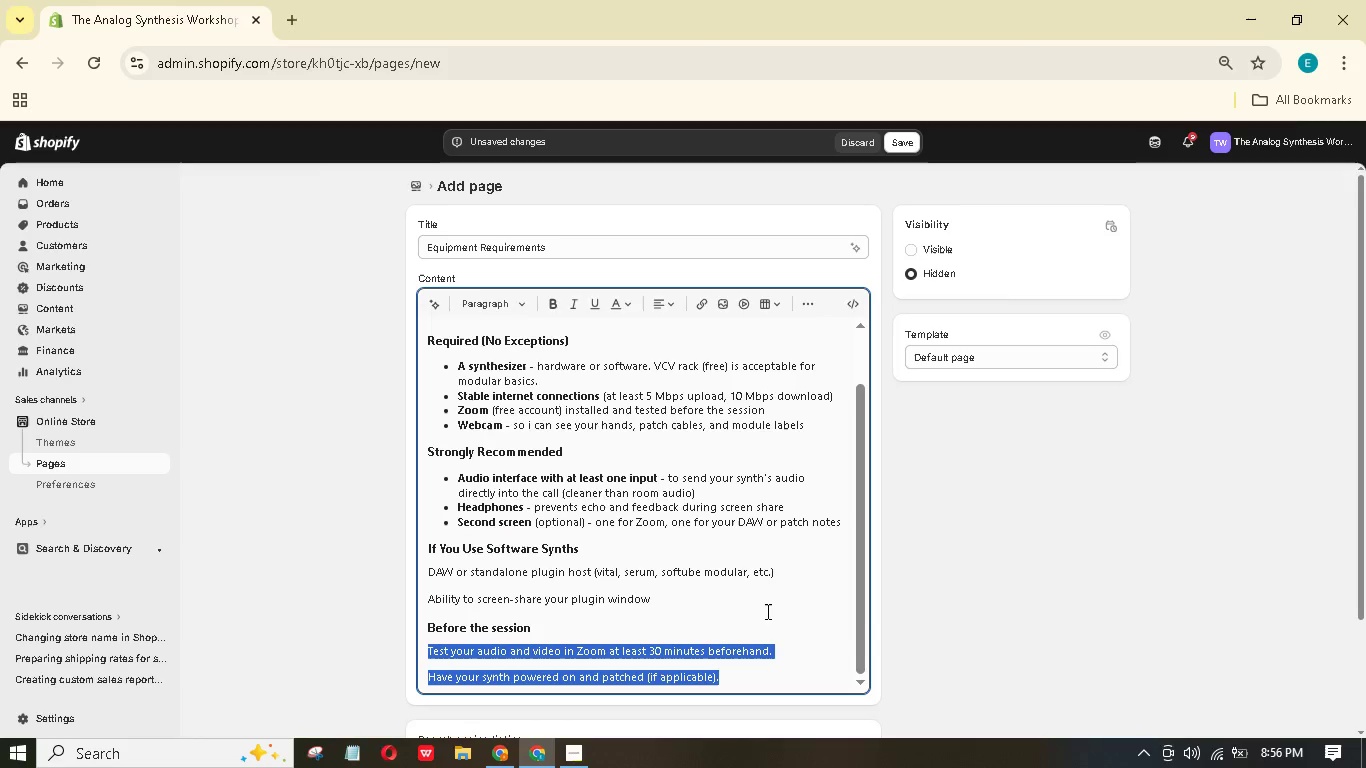 
left_click([815, 567])
 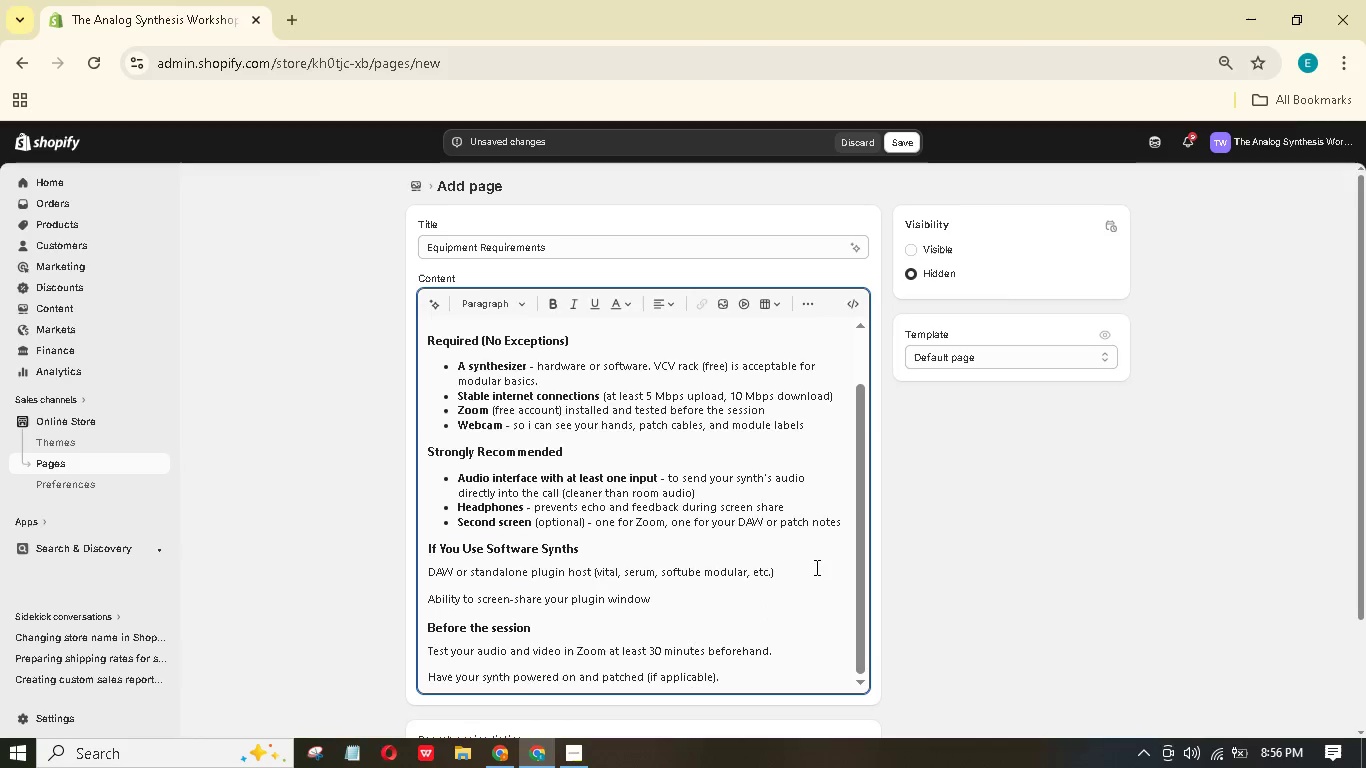 
scroll: coordinate [815, 567], scroll_direction: up, amount: 2.0
 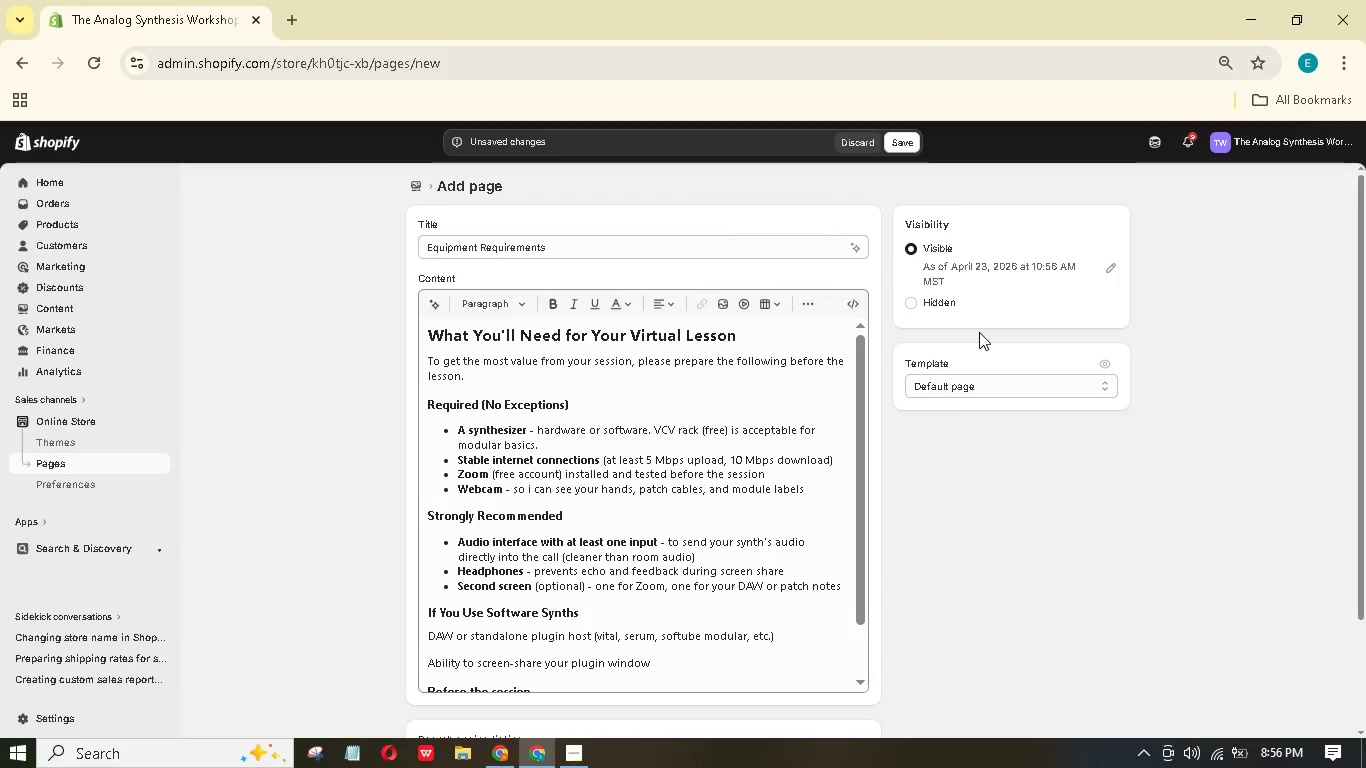 
wait(24.91)
 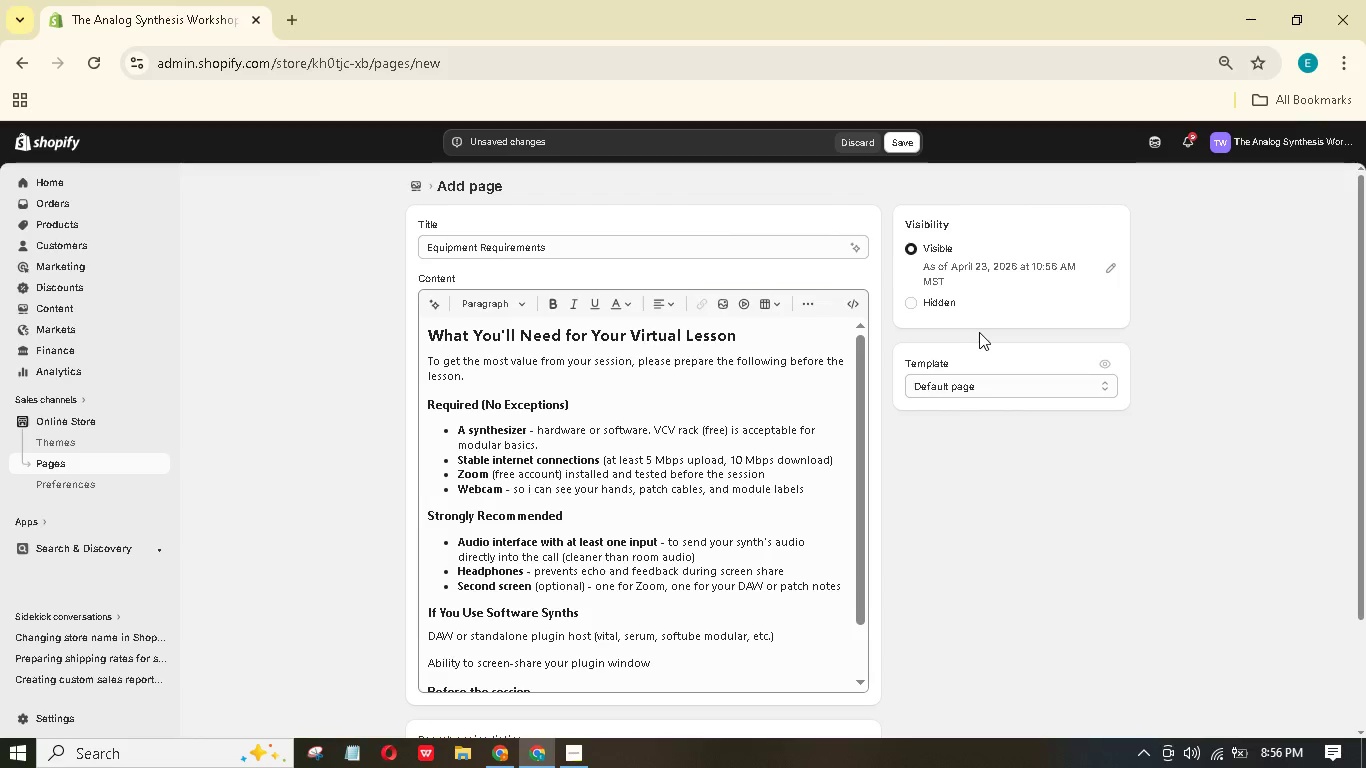 
scroll: coordinate [955, 458], scroll_direction: down, amount: 6.0
 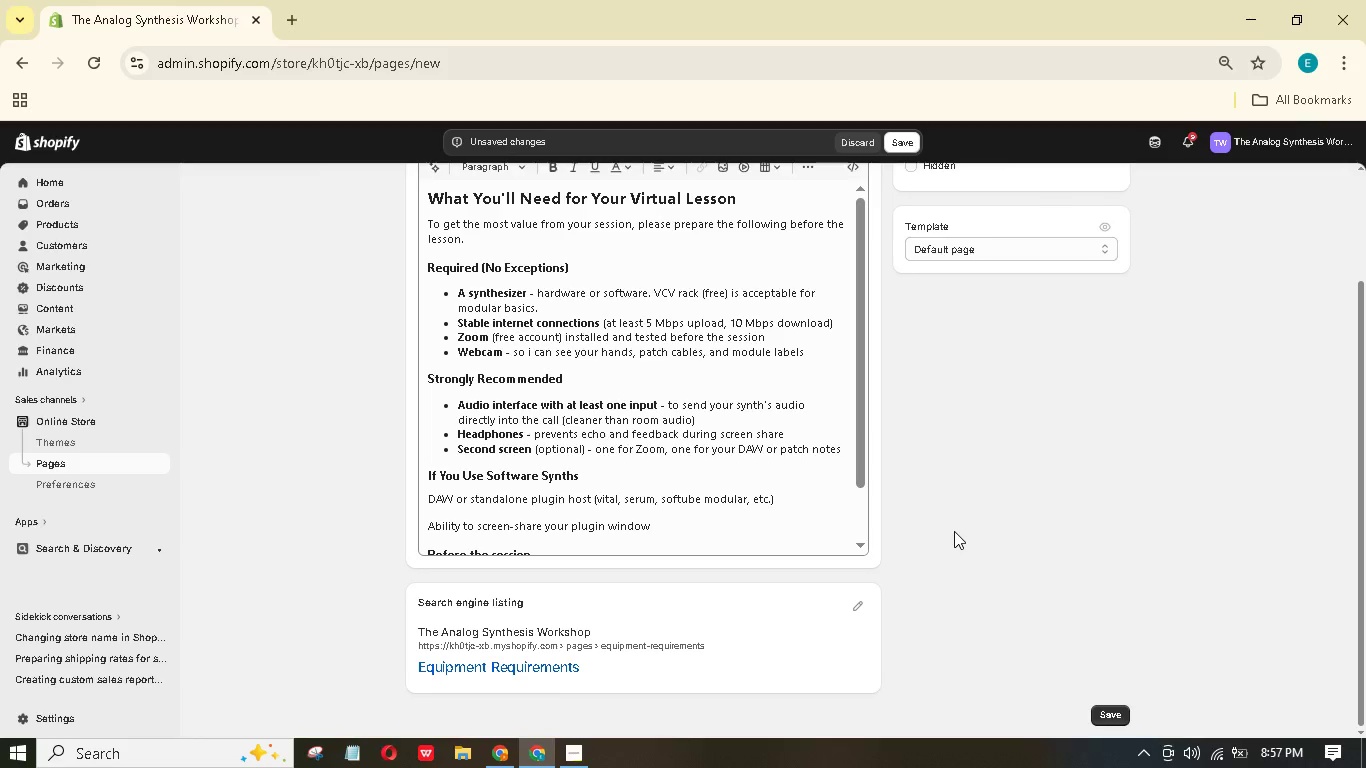 
wait(7.1)
 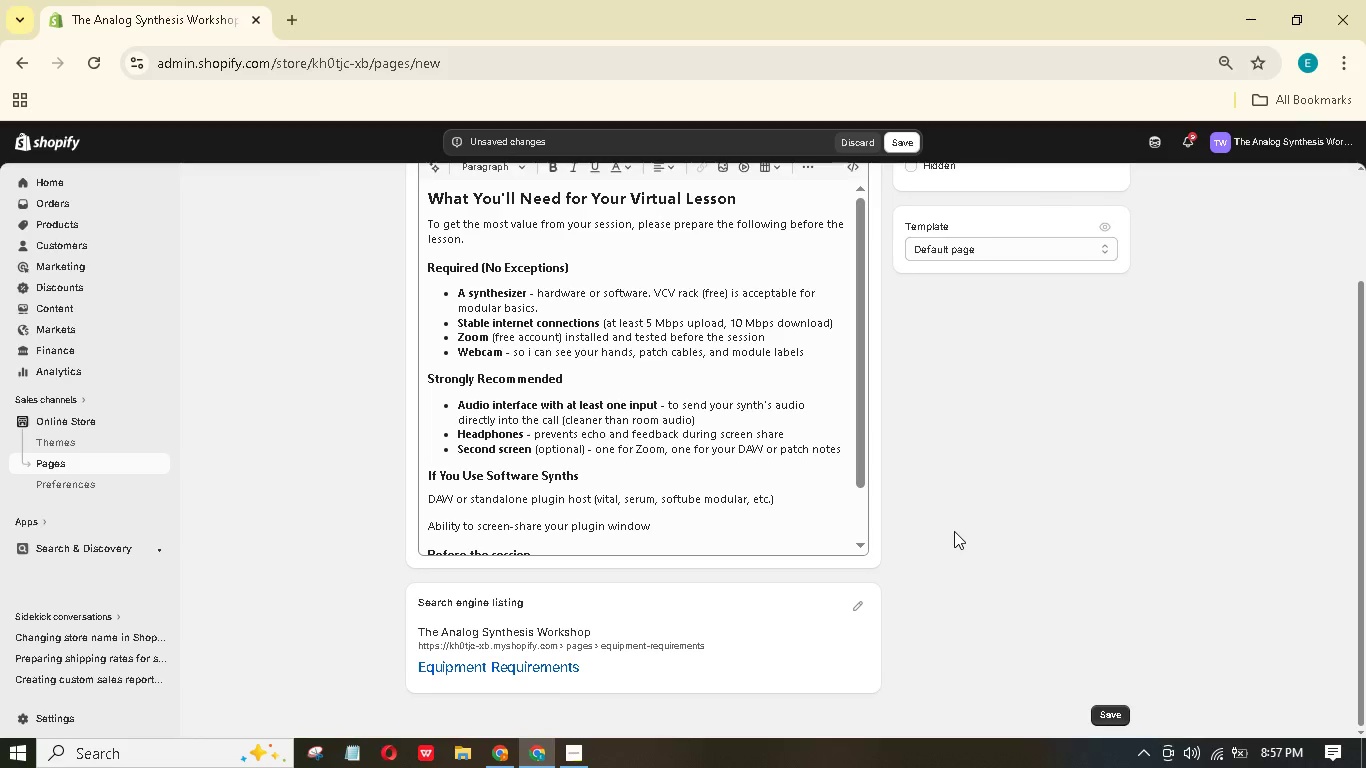 
left_click([855, 612])
 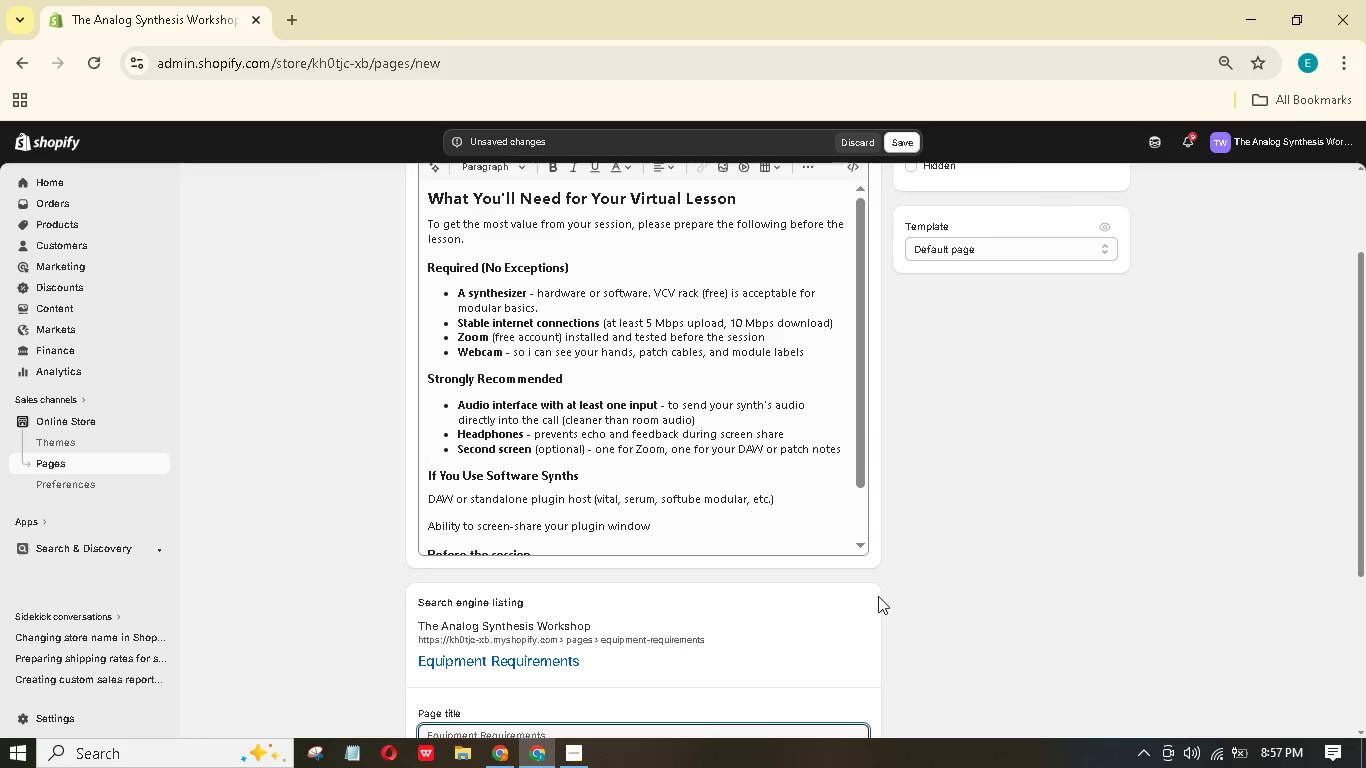 
scroll: coordinate [880, 594], scroll_direction: down, amount: 3.0
 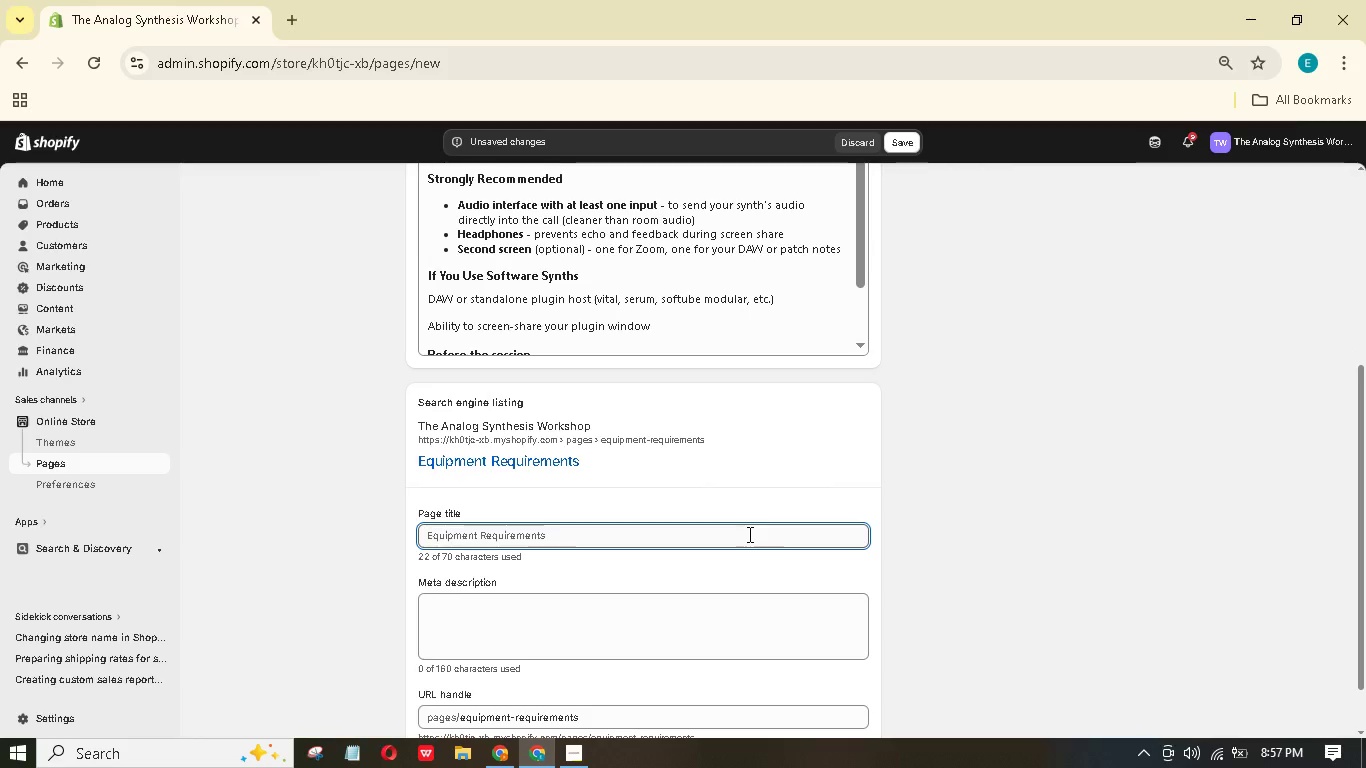 
left_click([748, 534])
 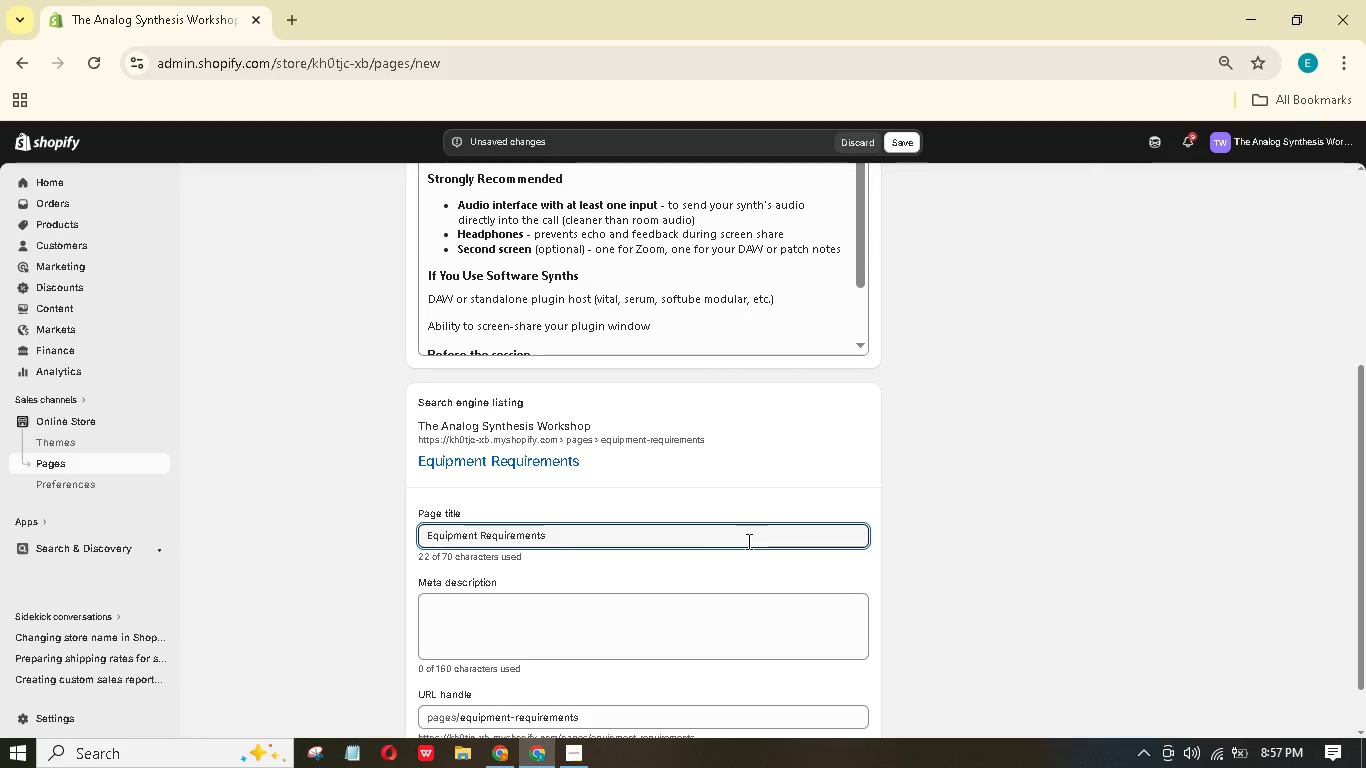 
wait(6.62)
 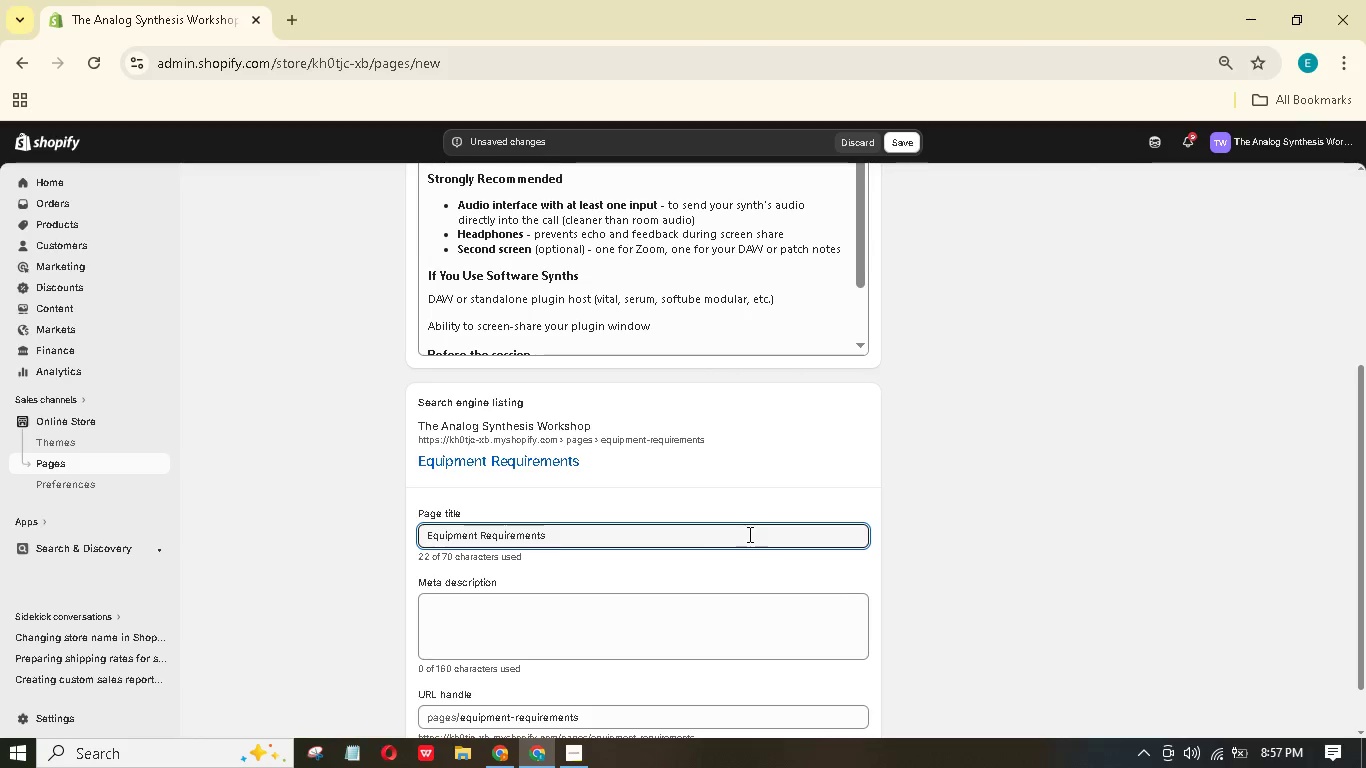 
type( for )
 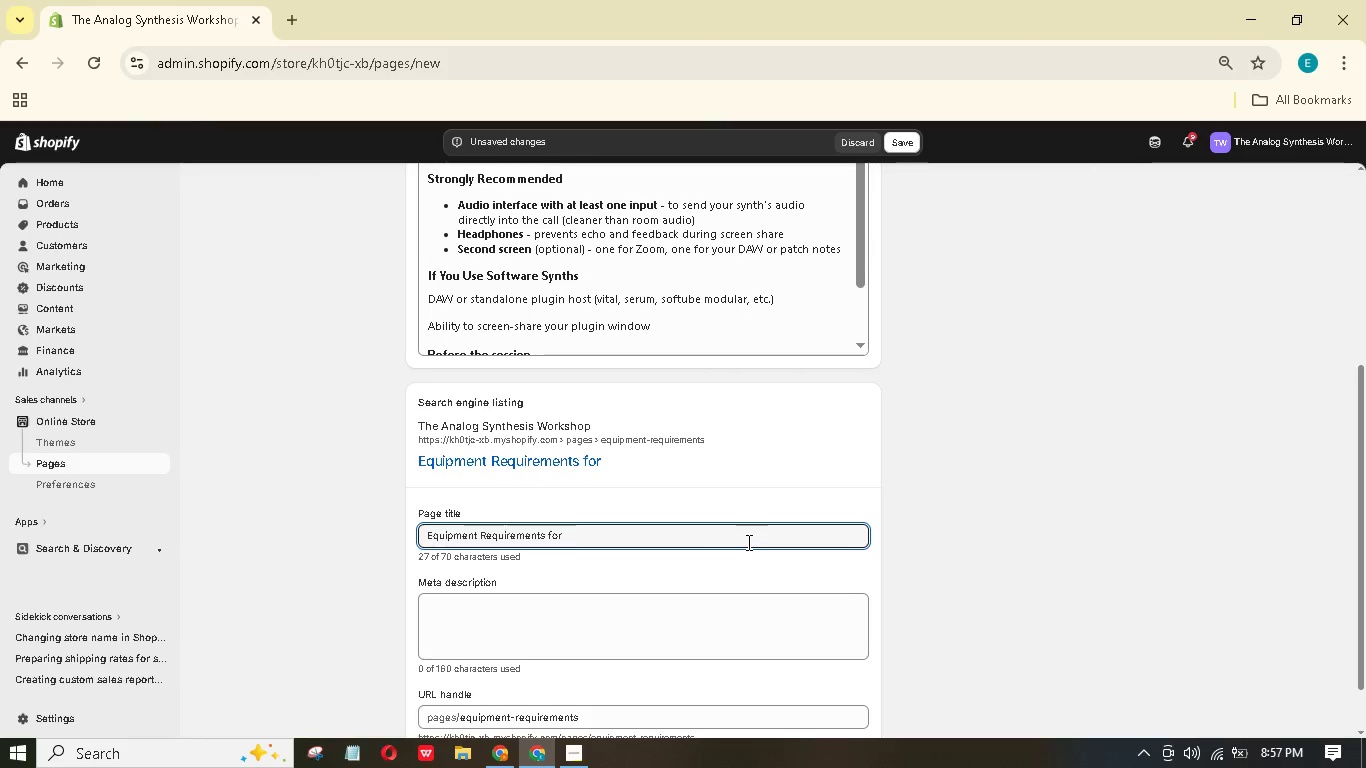 
type(Virtua Synth Coching |)
 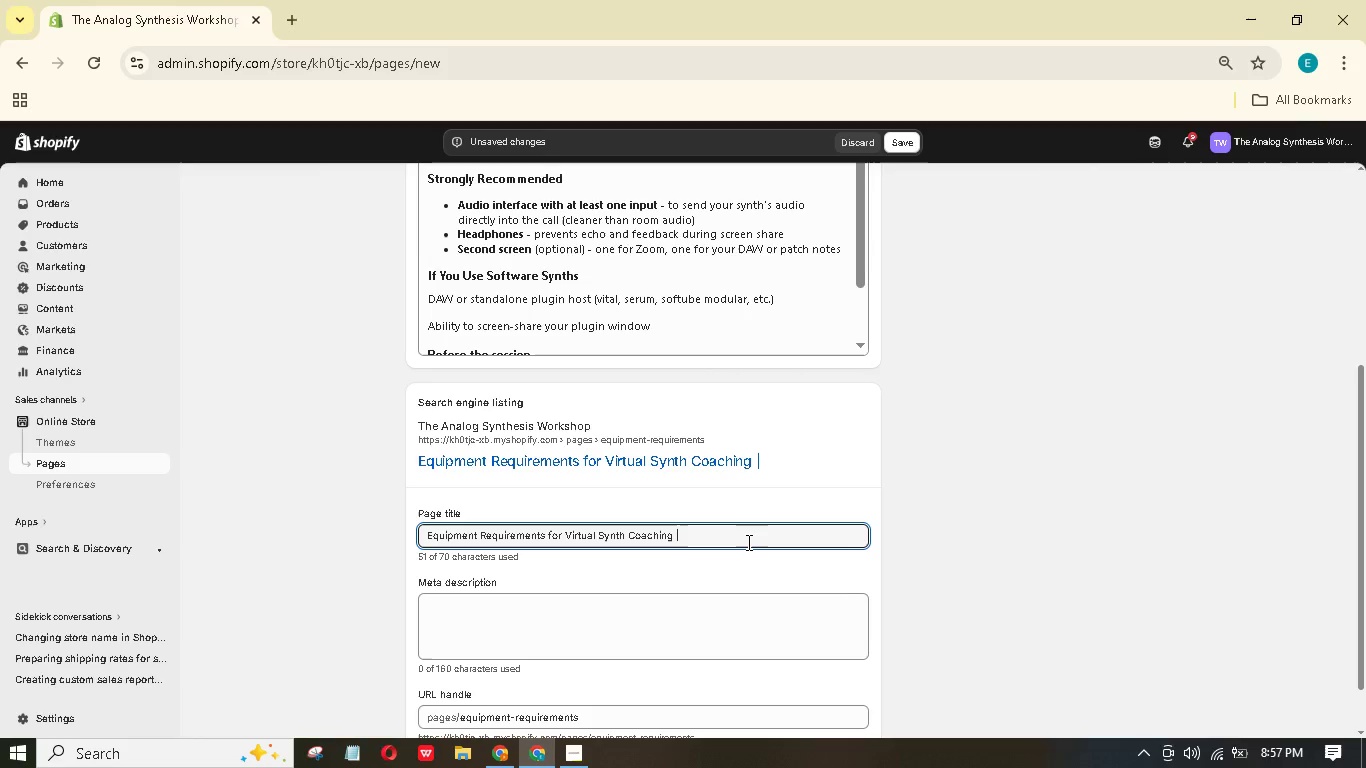 
hold_key(key=L, duration=0.36)
 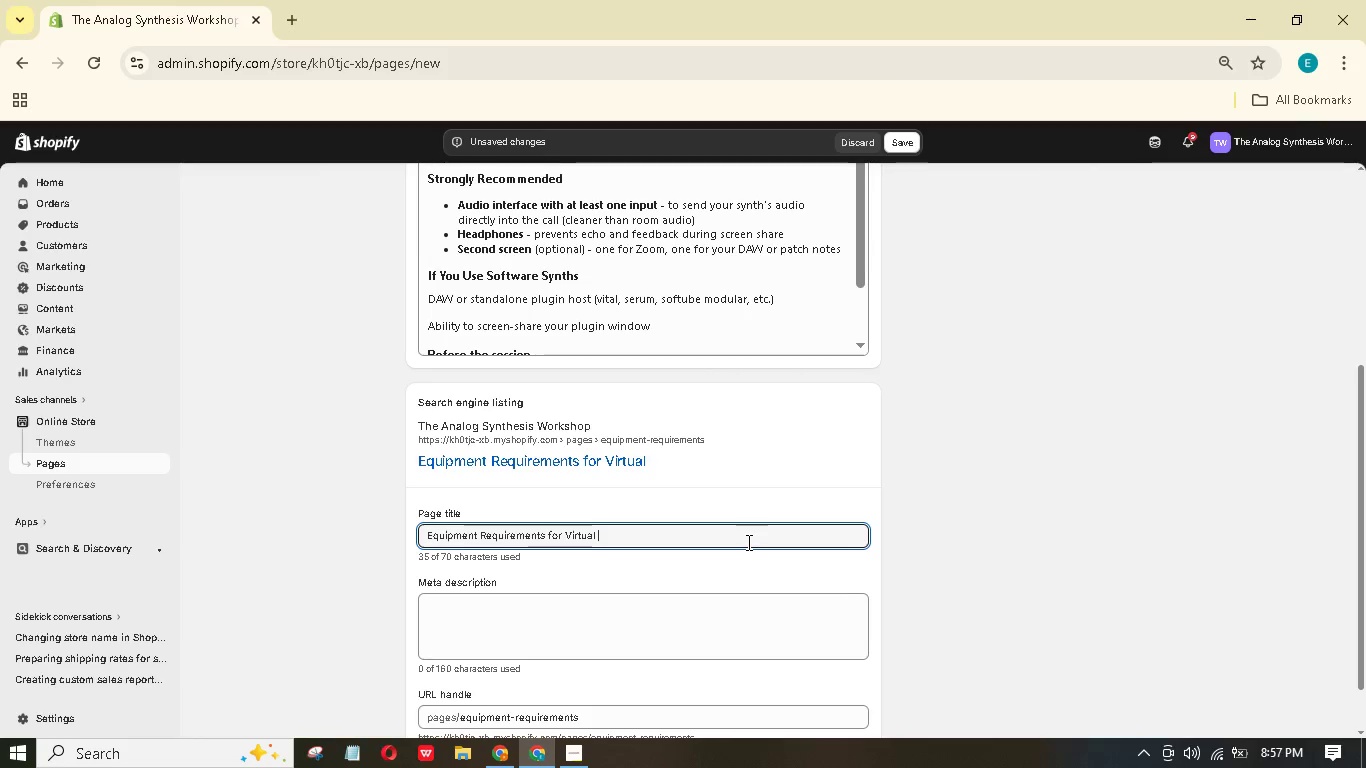 
wait(6.08)
 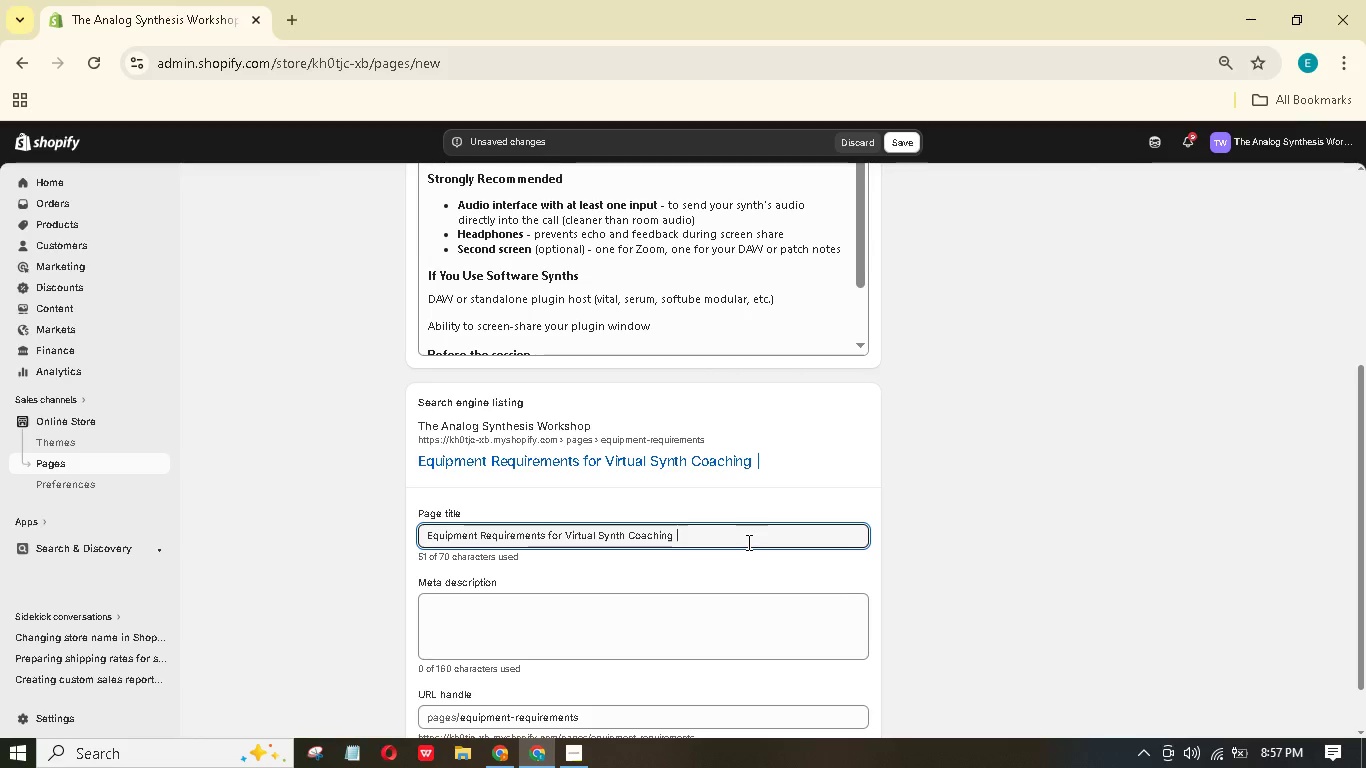 
type( Analog Synthesis Workshp)
 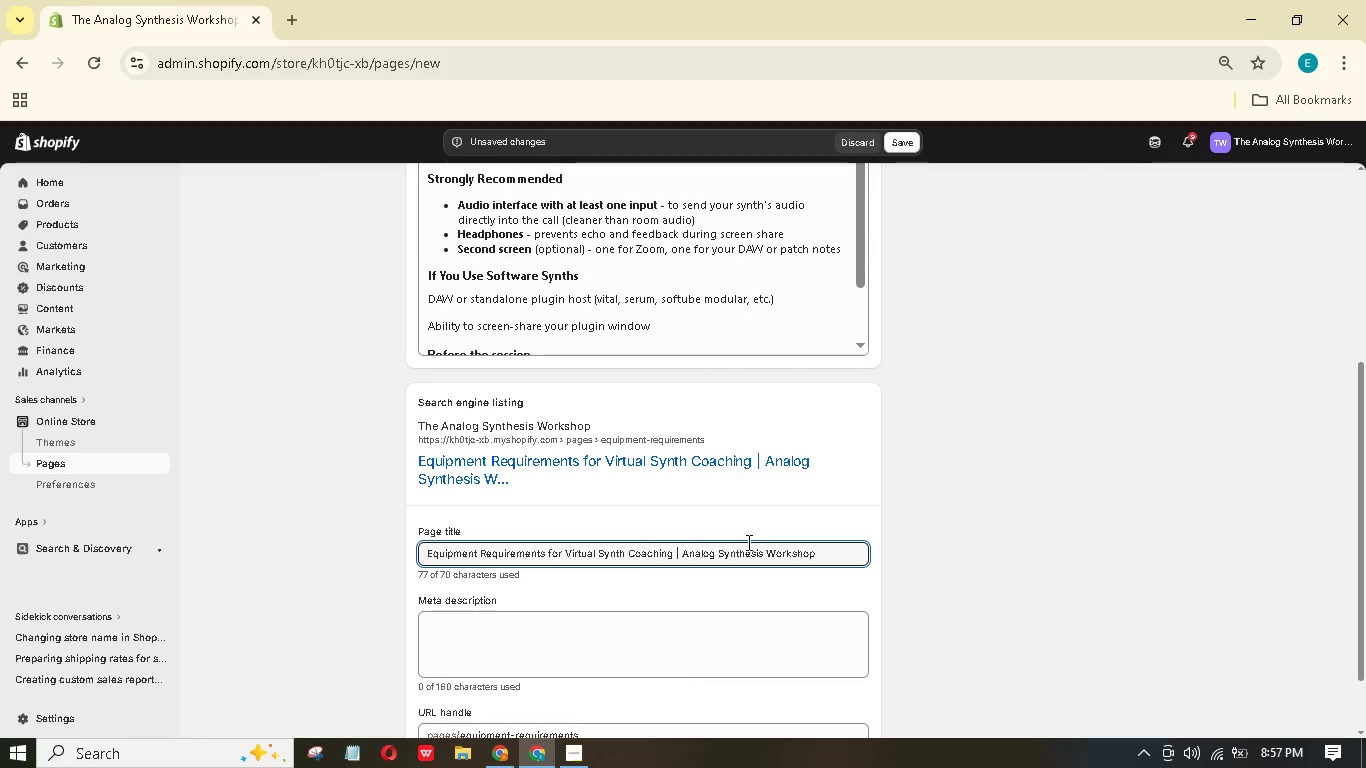 
 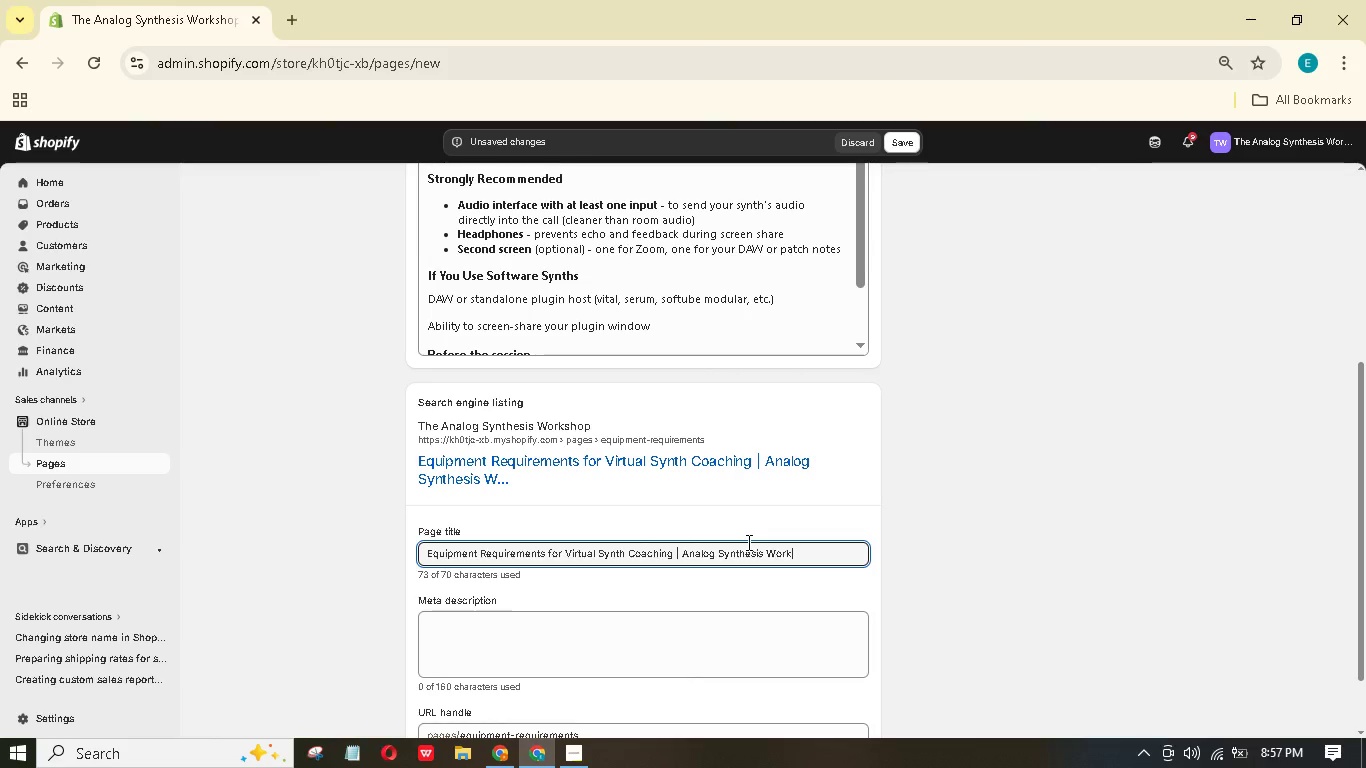 
hold_key(key=O, duration=0.36)
 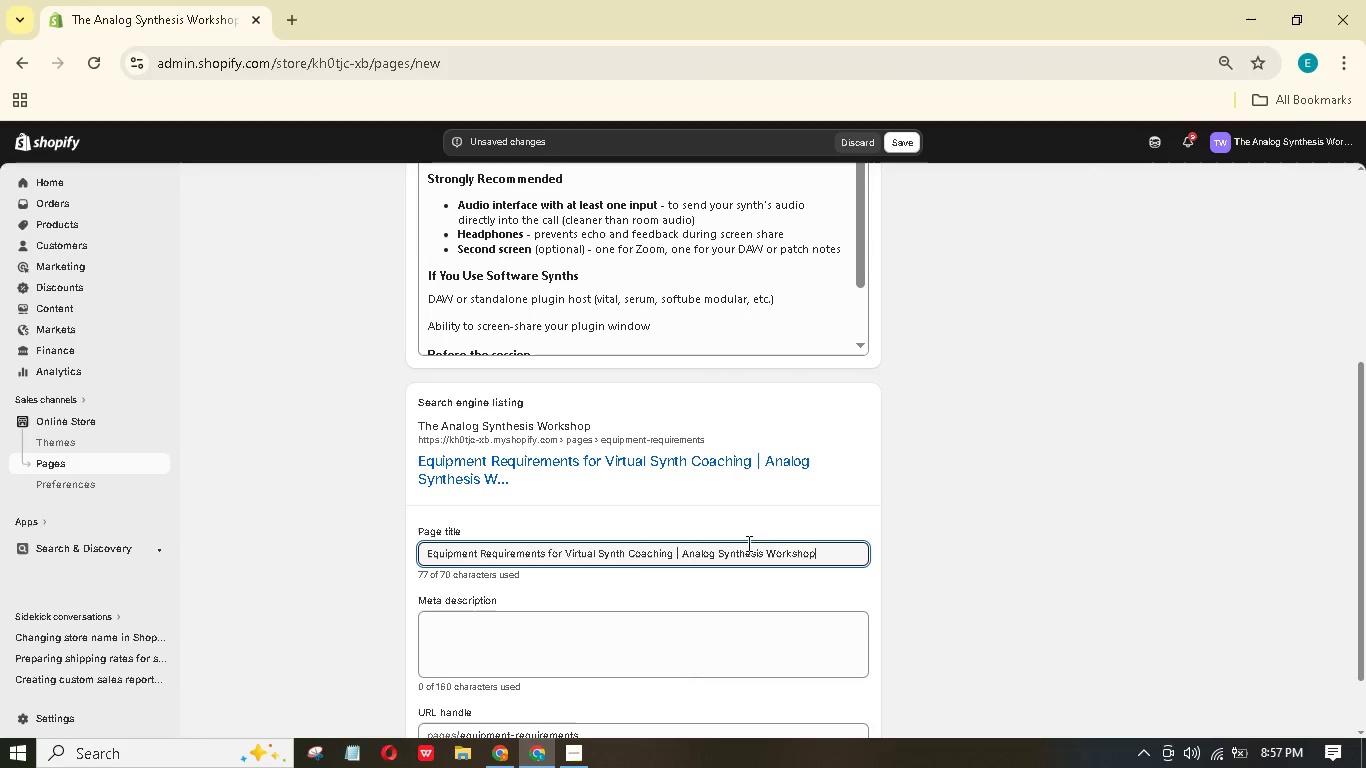 
wait(5.81)
 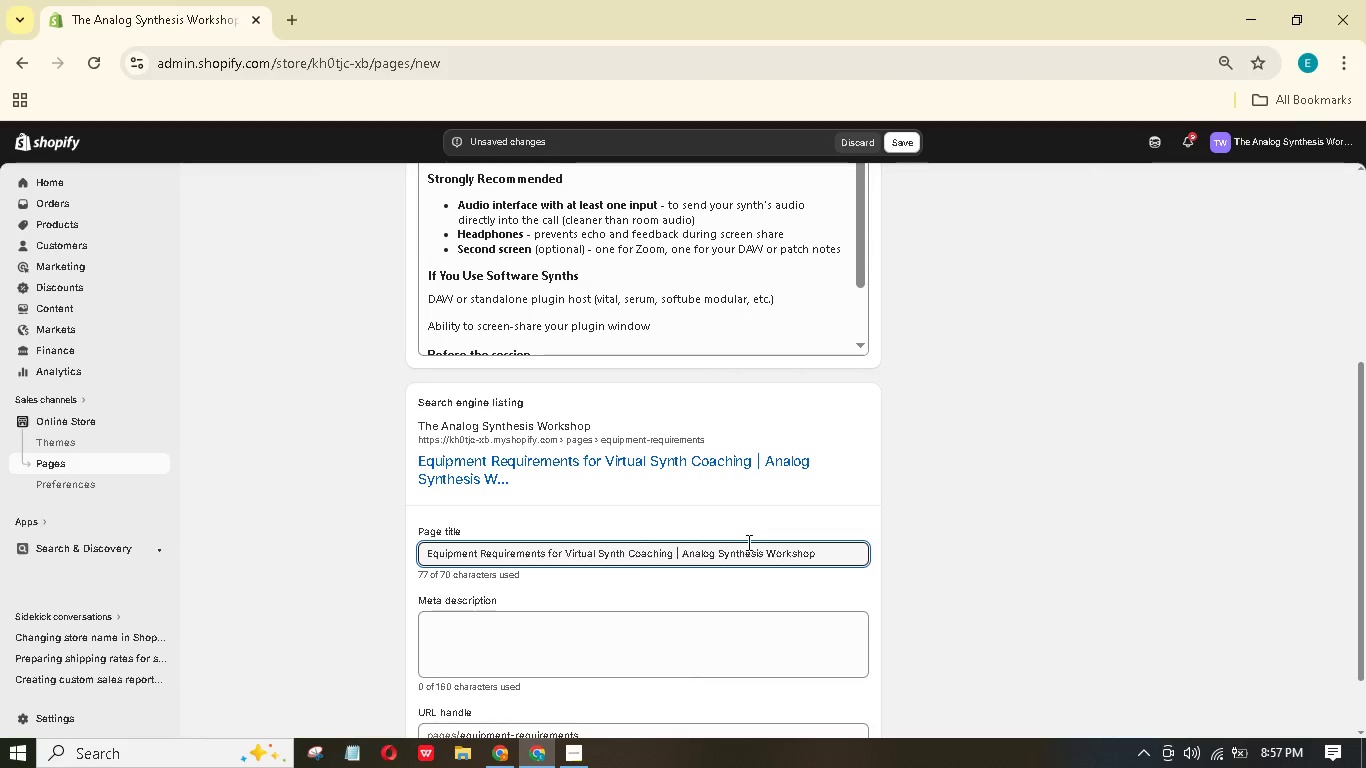 
scroll: coordinate [836, 527], scroll_direction: down, amount: 2.0
 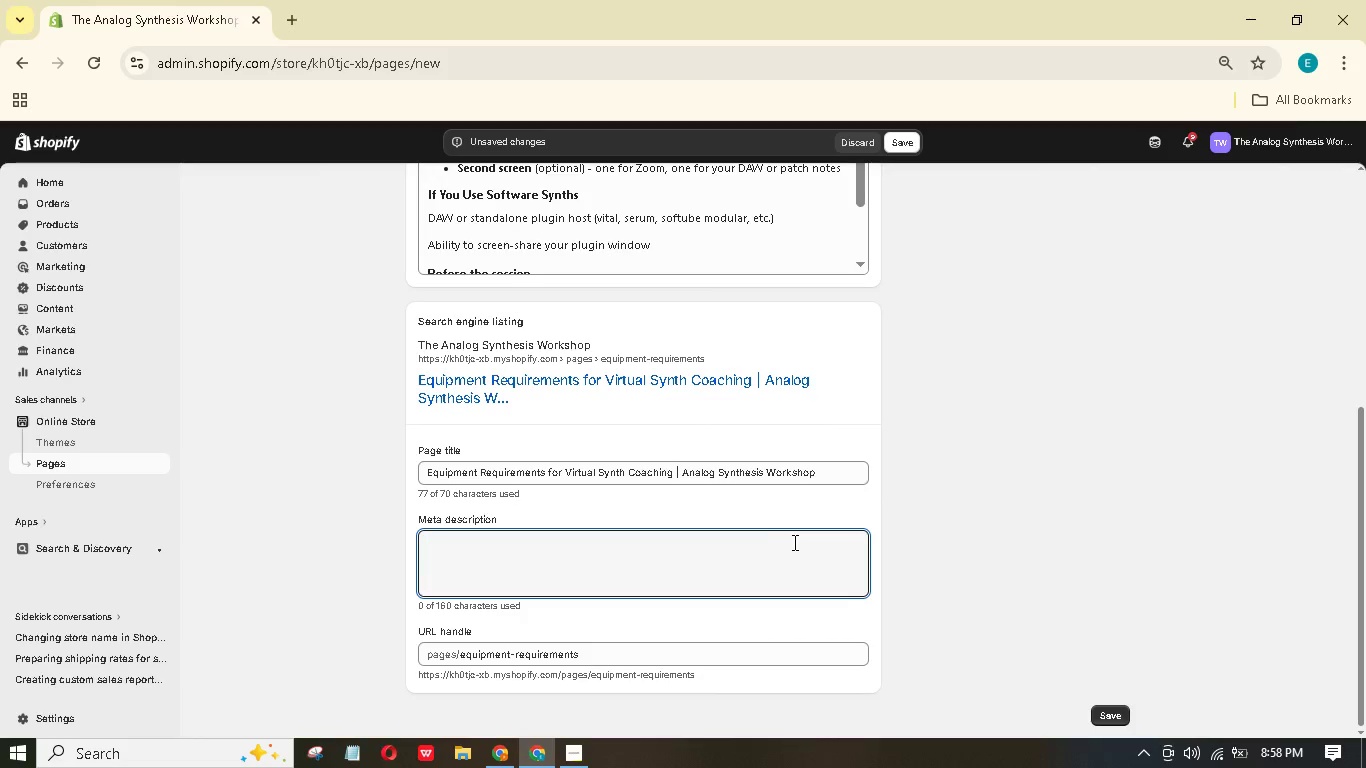 
type(Wht ou need or a successfu virtual synth lesson: ebcam)
 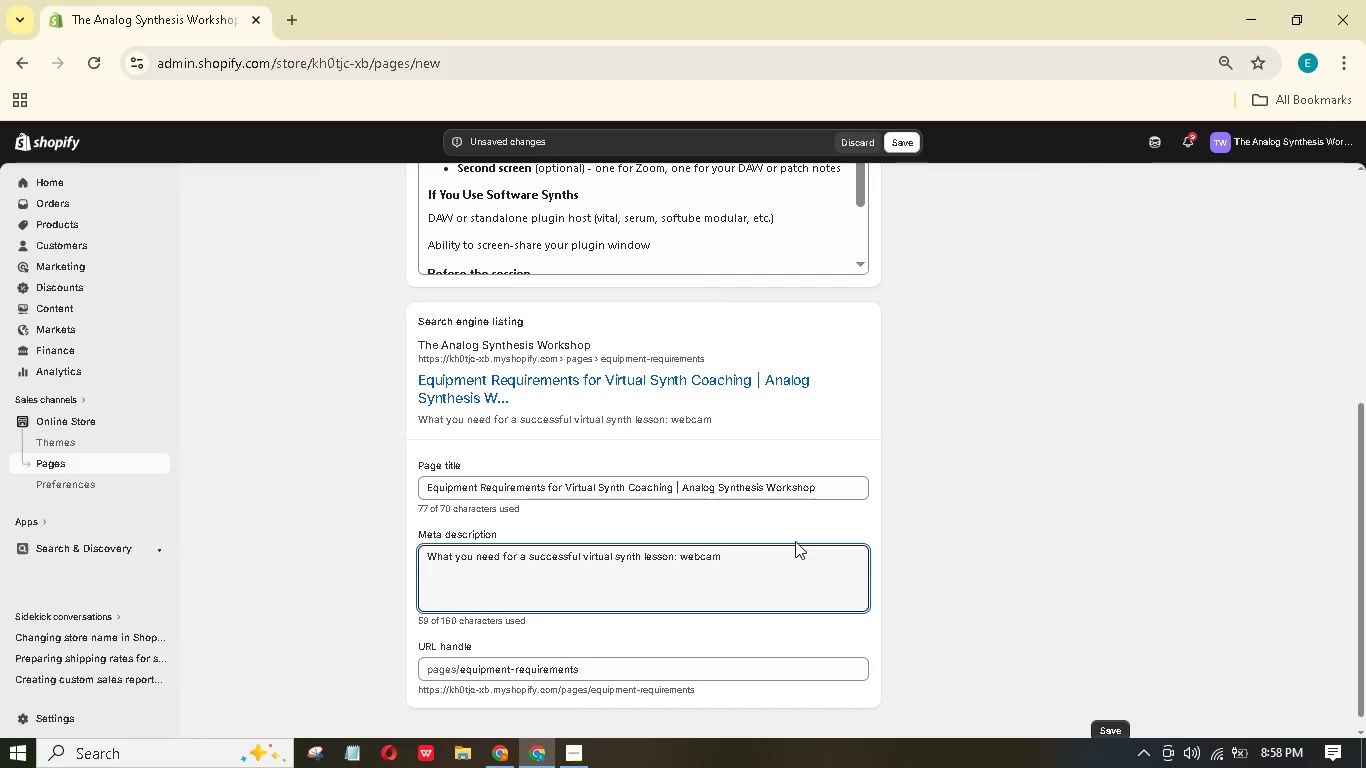 
hold_key(key=Comma, duration=0.34)
 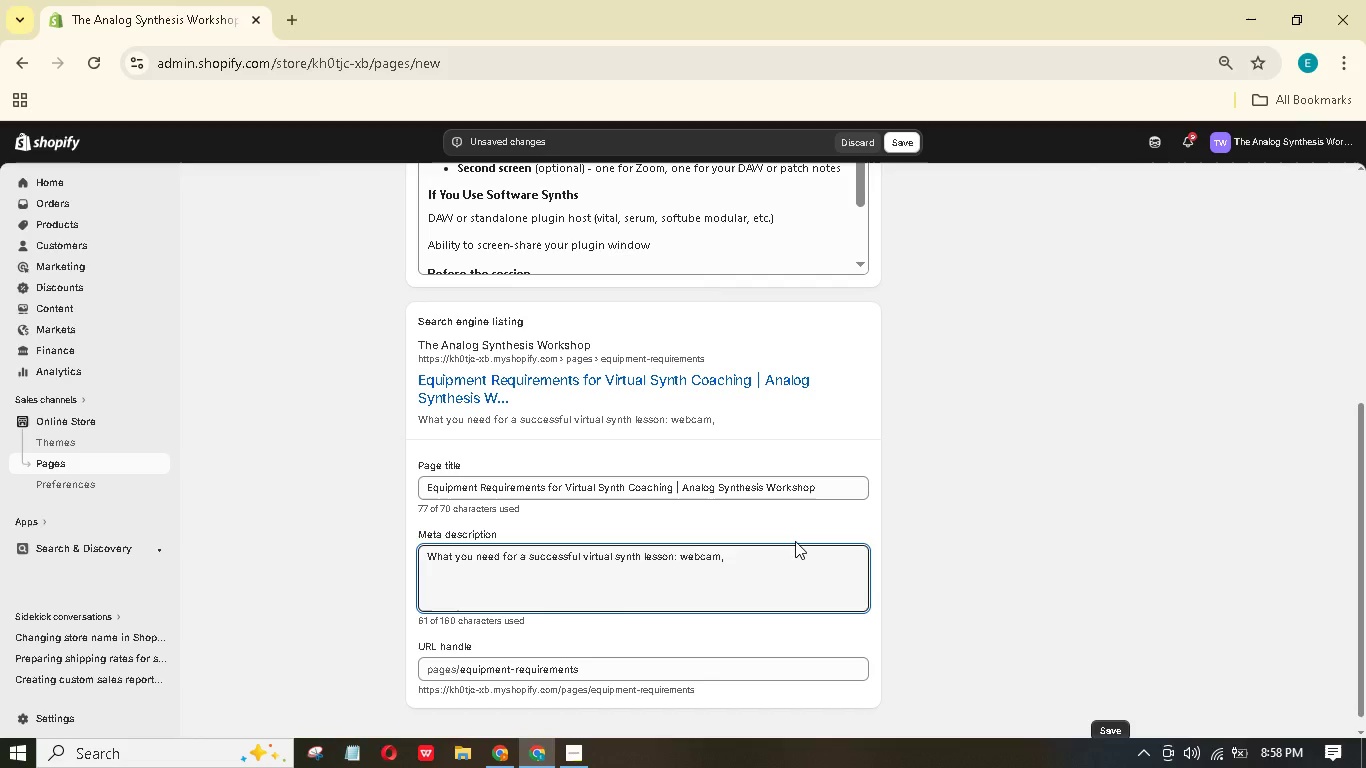 
type( audo interfae)
 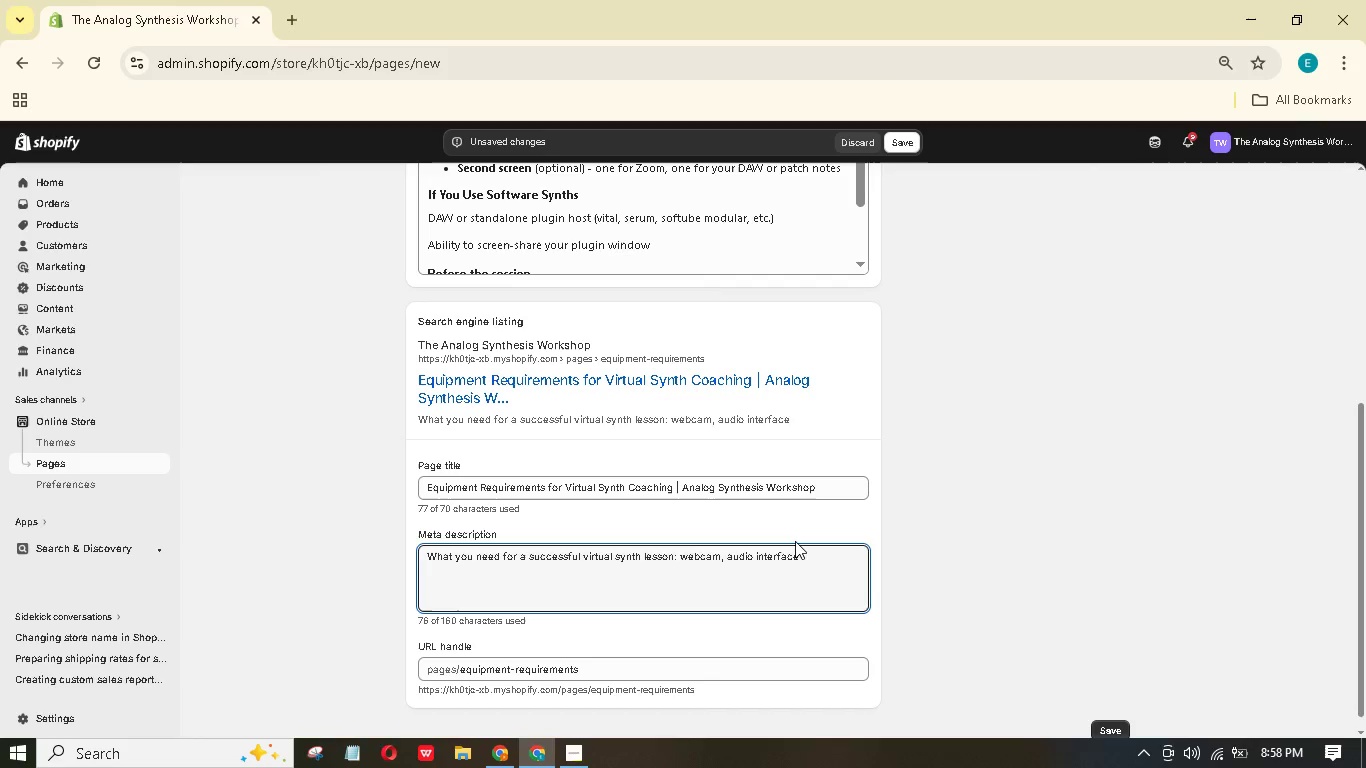 
hold_key(key=C, duration=0.33)
 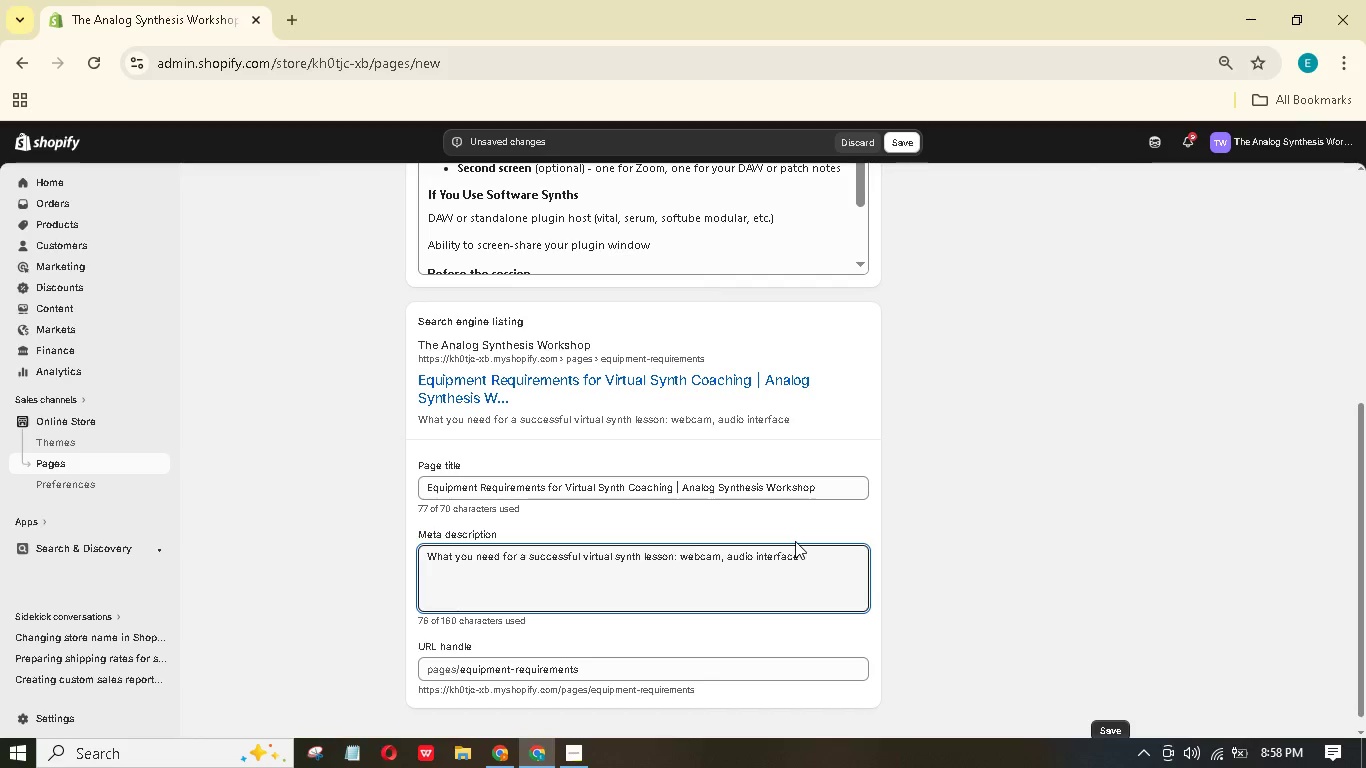 
type((optinal)
 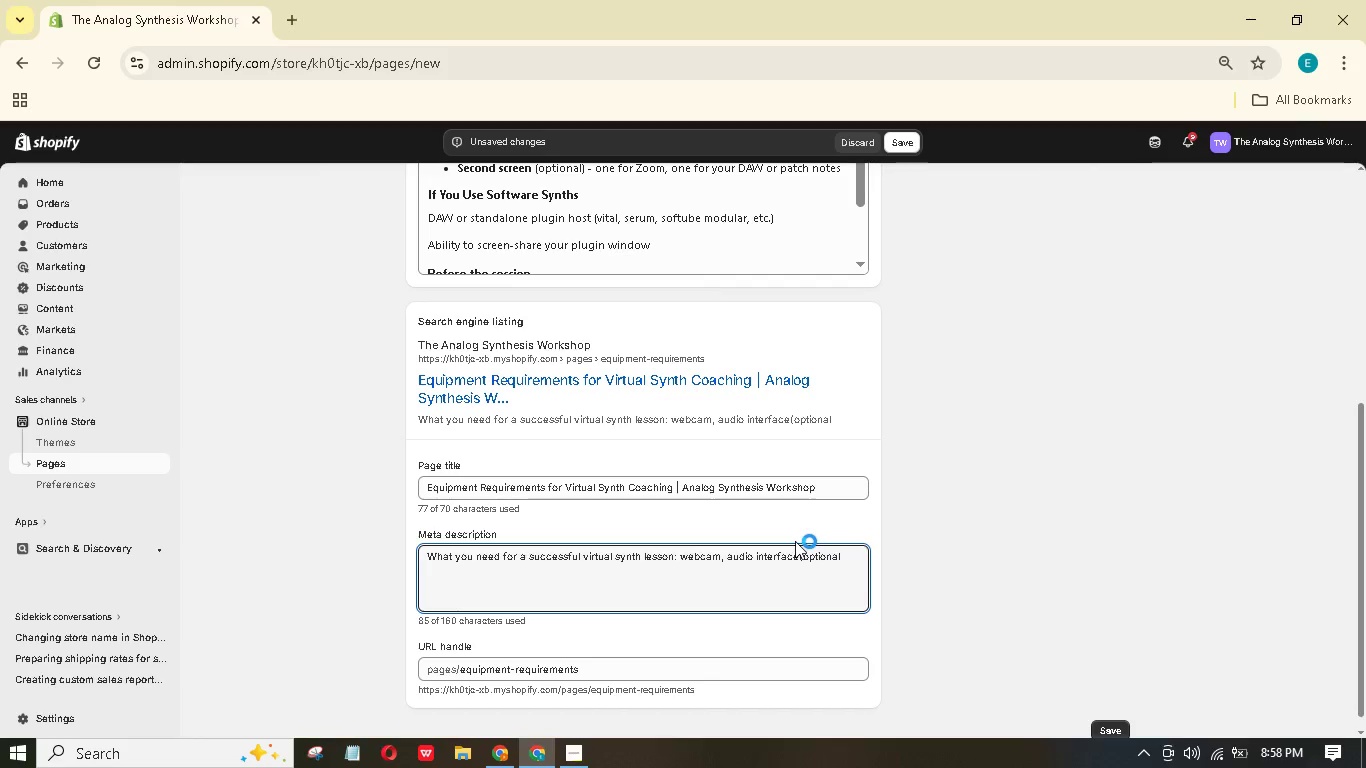 
wait(5.2)
 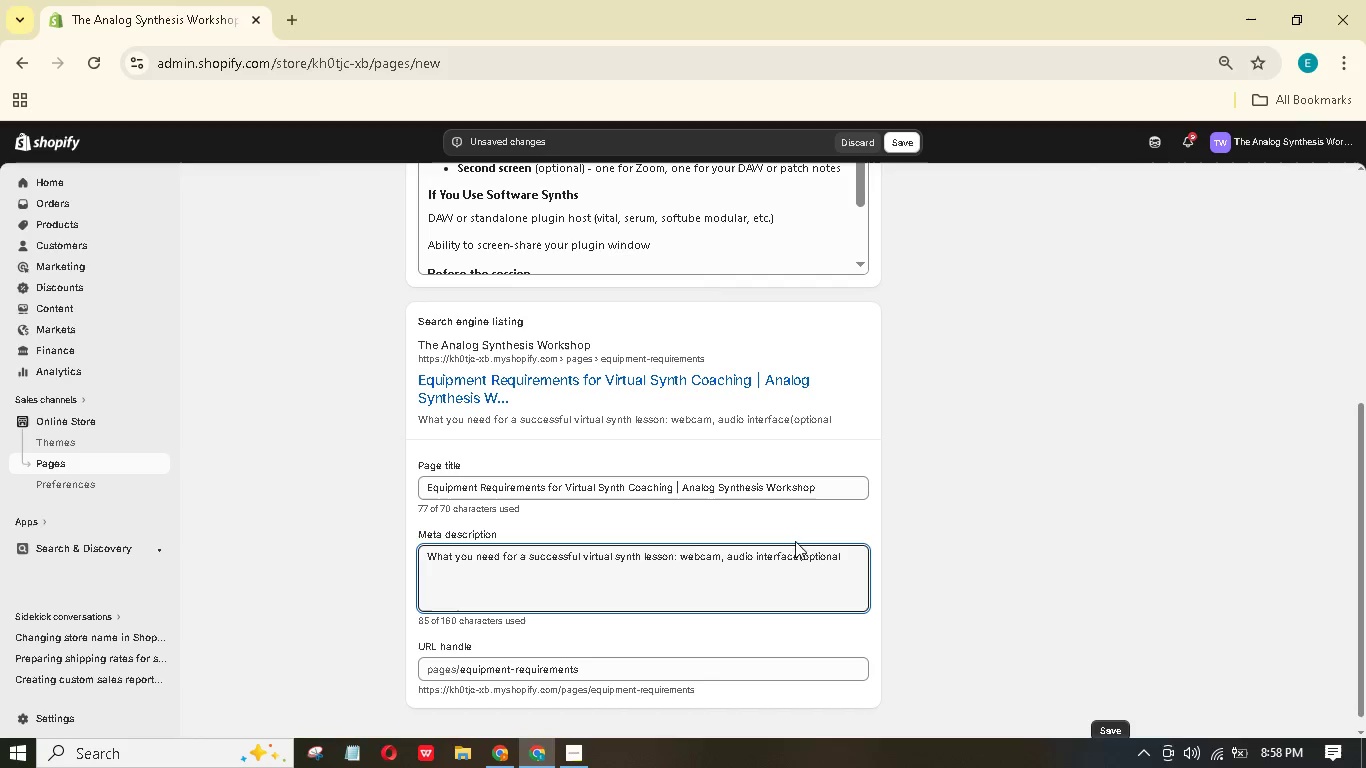 
type(), nd our hrdwre or oftwre synth. Lern or,)
key(Backspace)
type(.)
 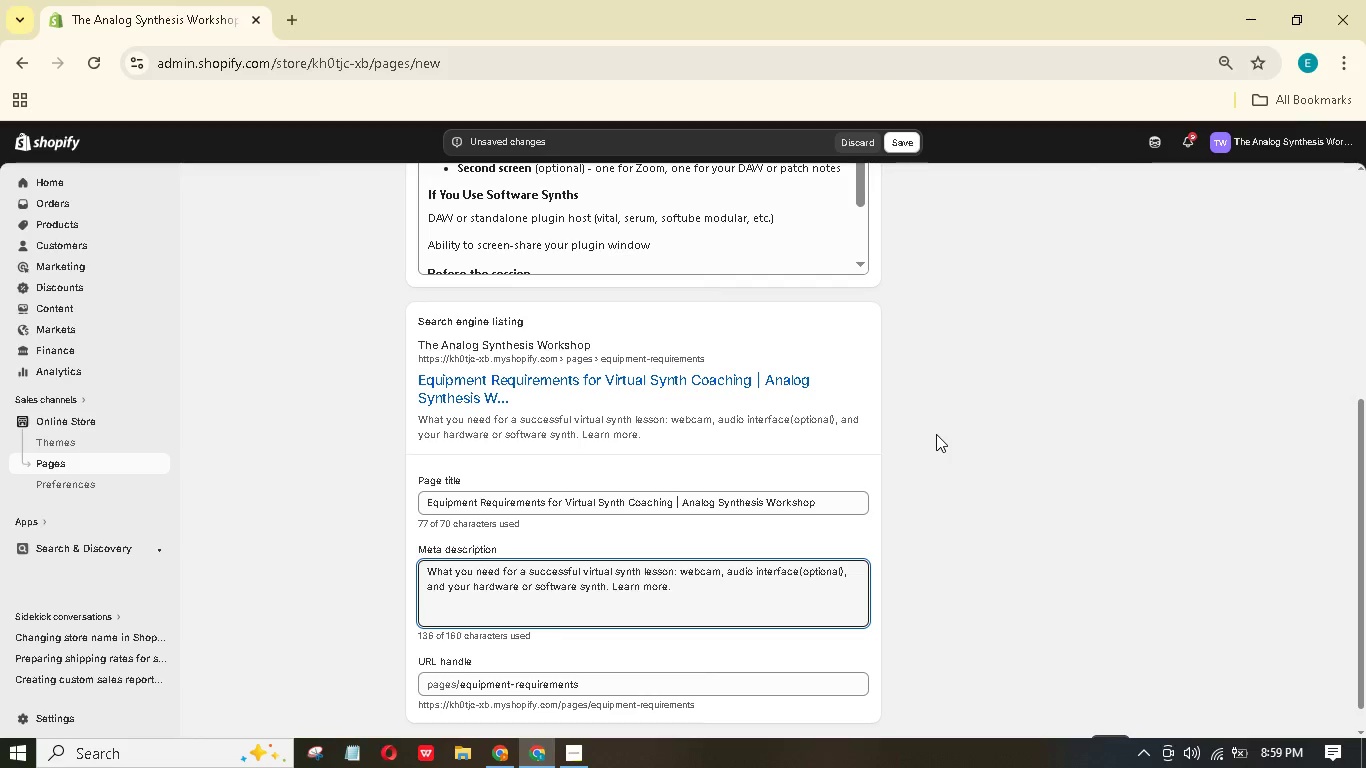 
hold_key(key=A, duration=0.39)
 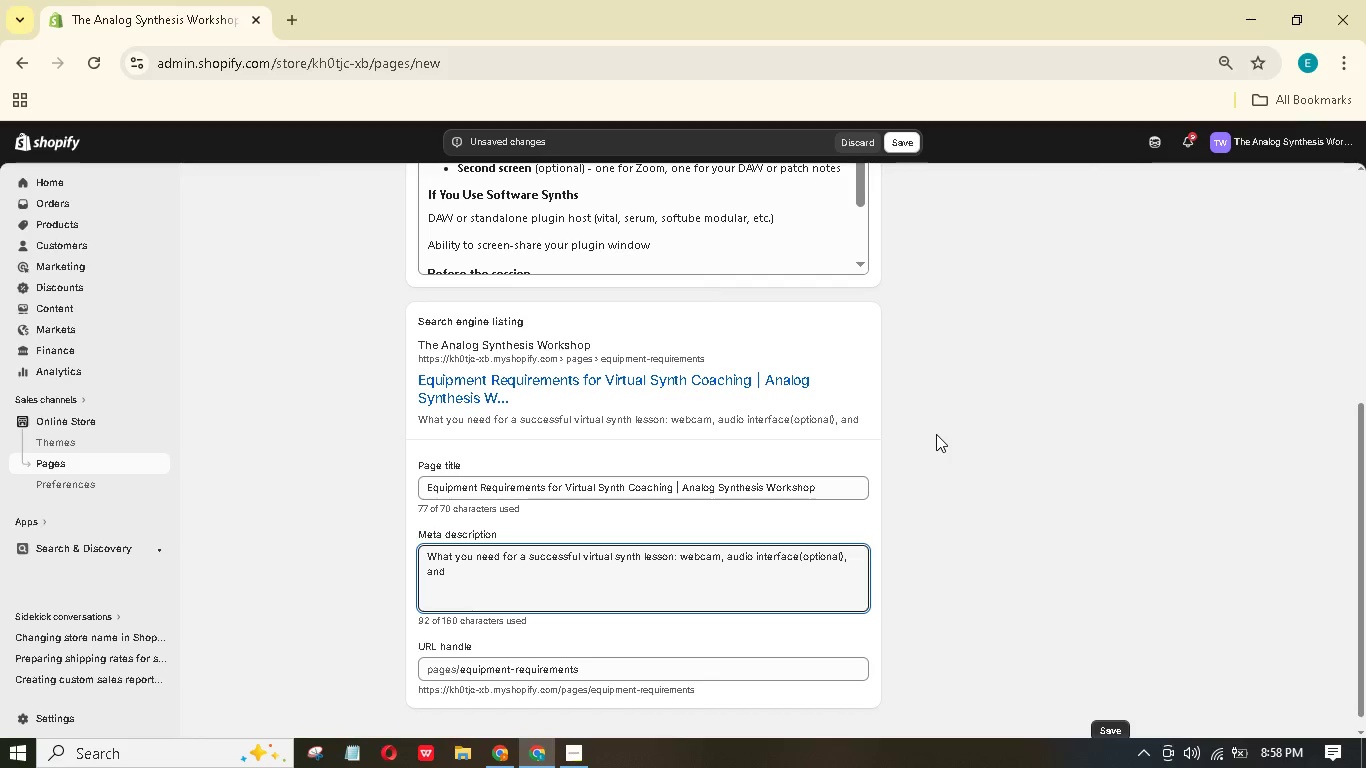 
hold_key(key=A, duration=0.48)
 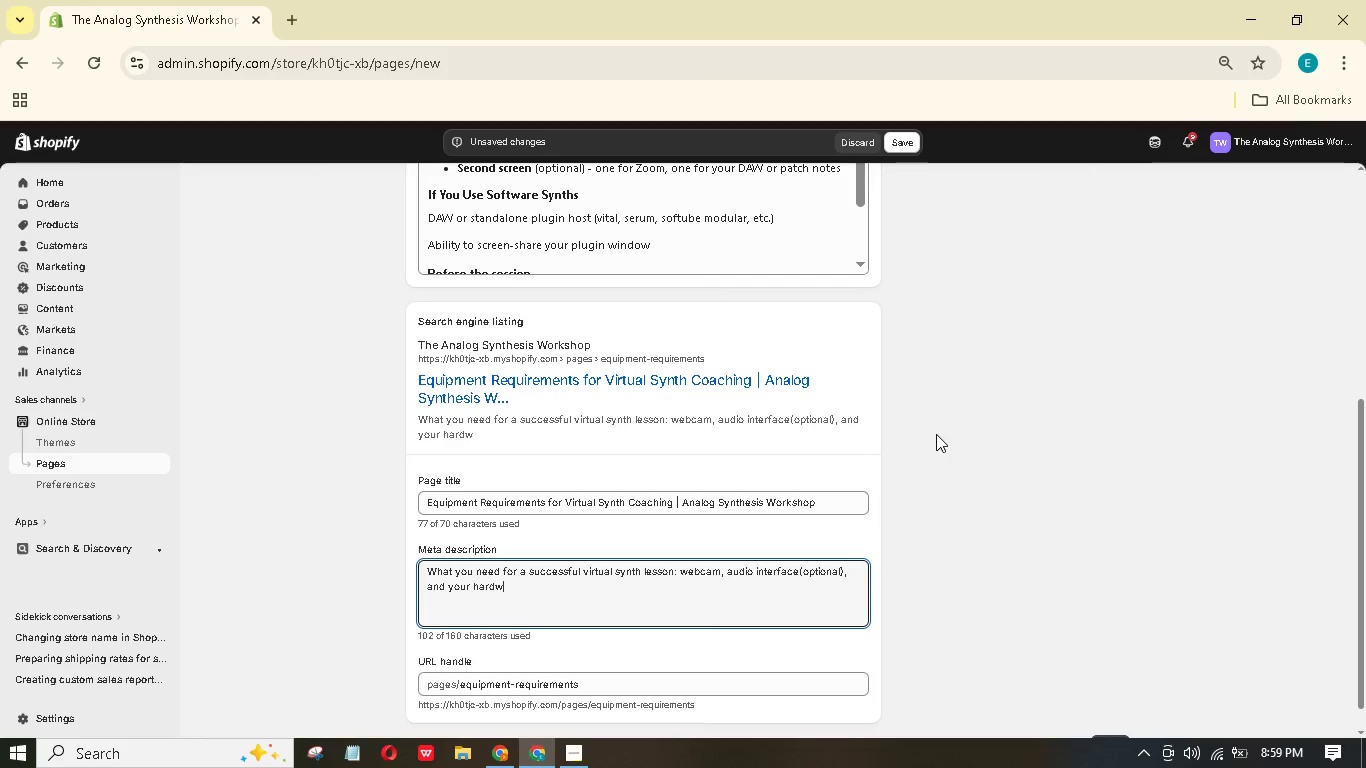 
hold_key(key=A, duration=0.31)
 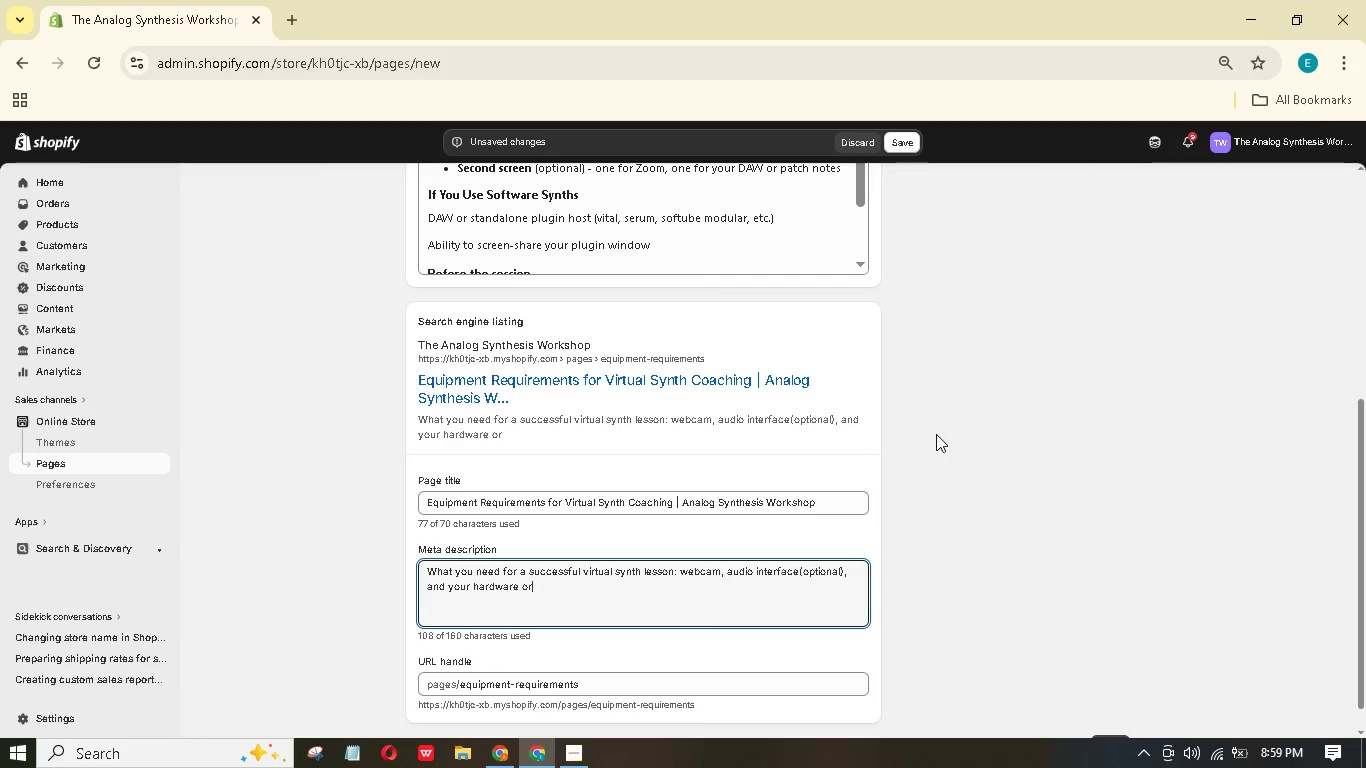 
hold_key(key=A, duration=0.31)
 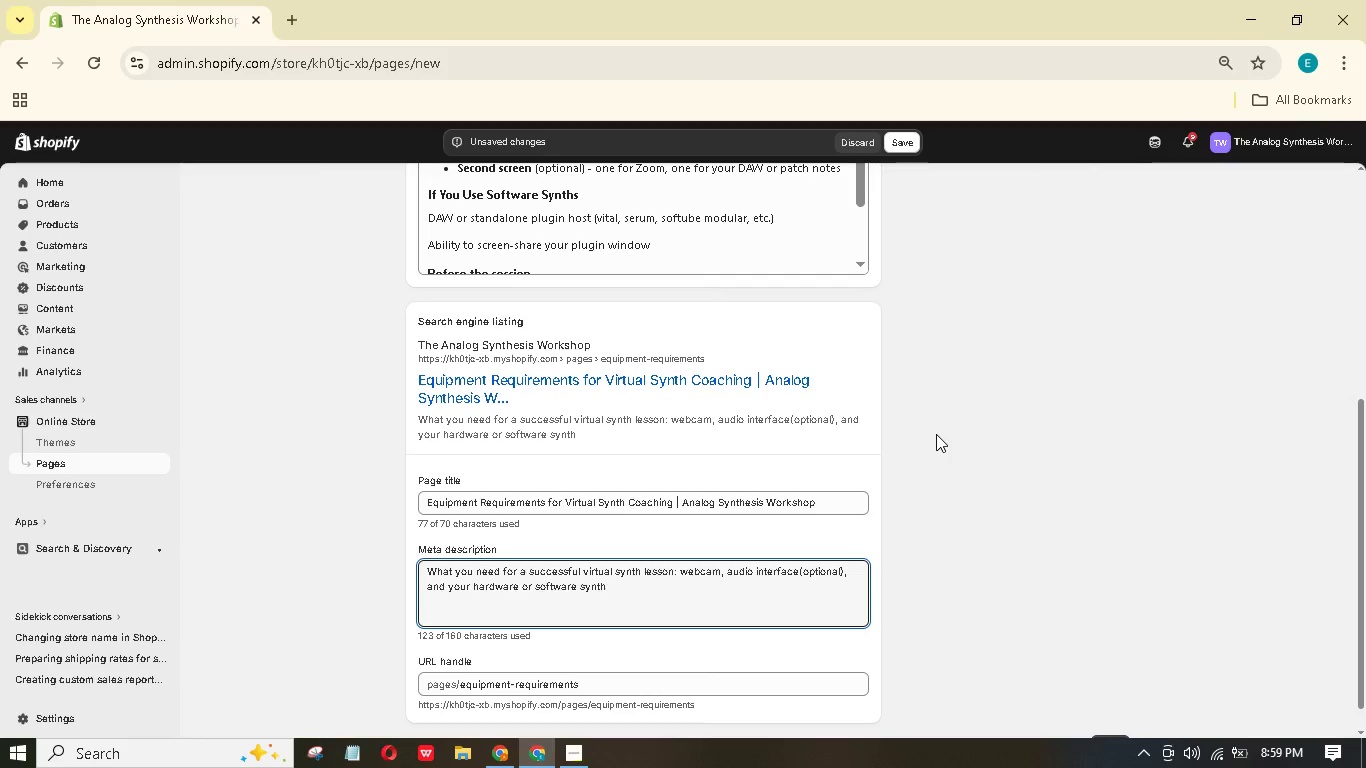 
hold_key(key=A, duration=0.38)
 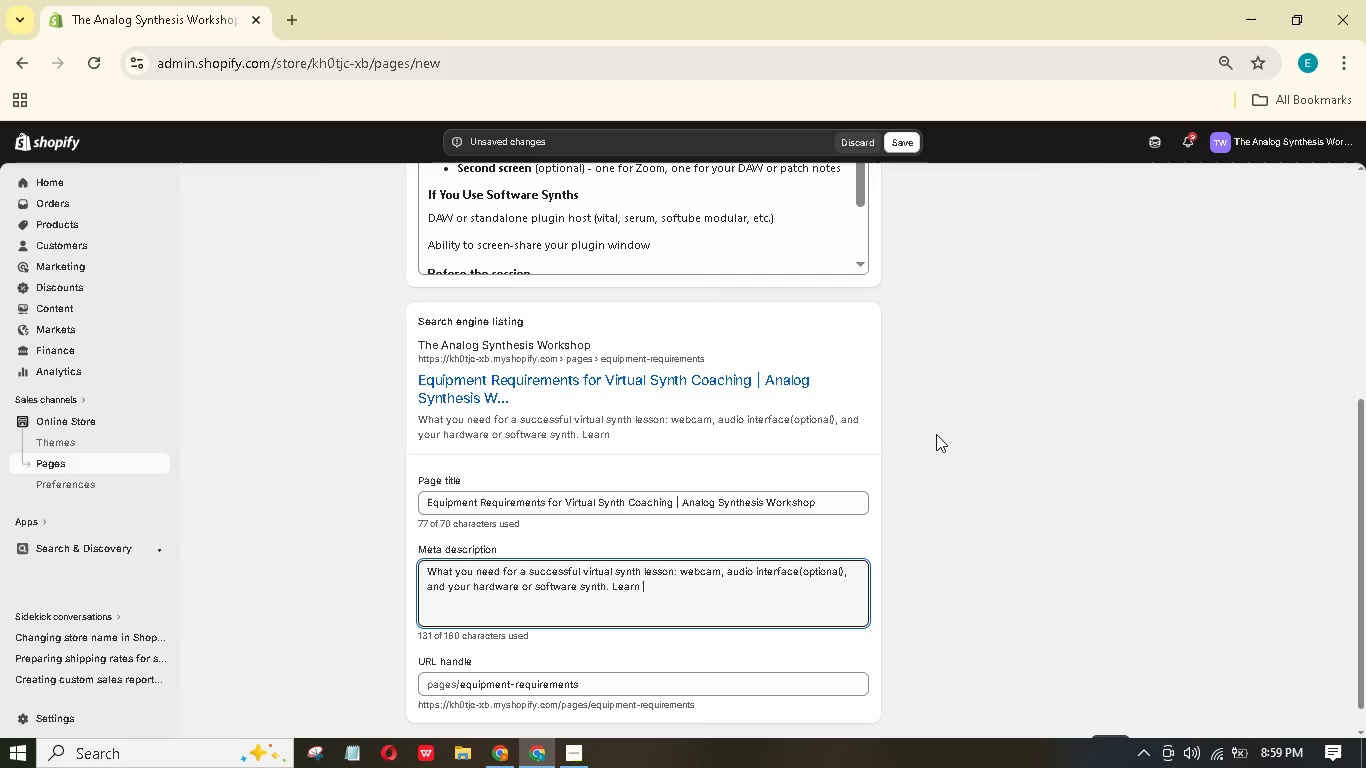 
hold_key(key=M, duration=0.36)
 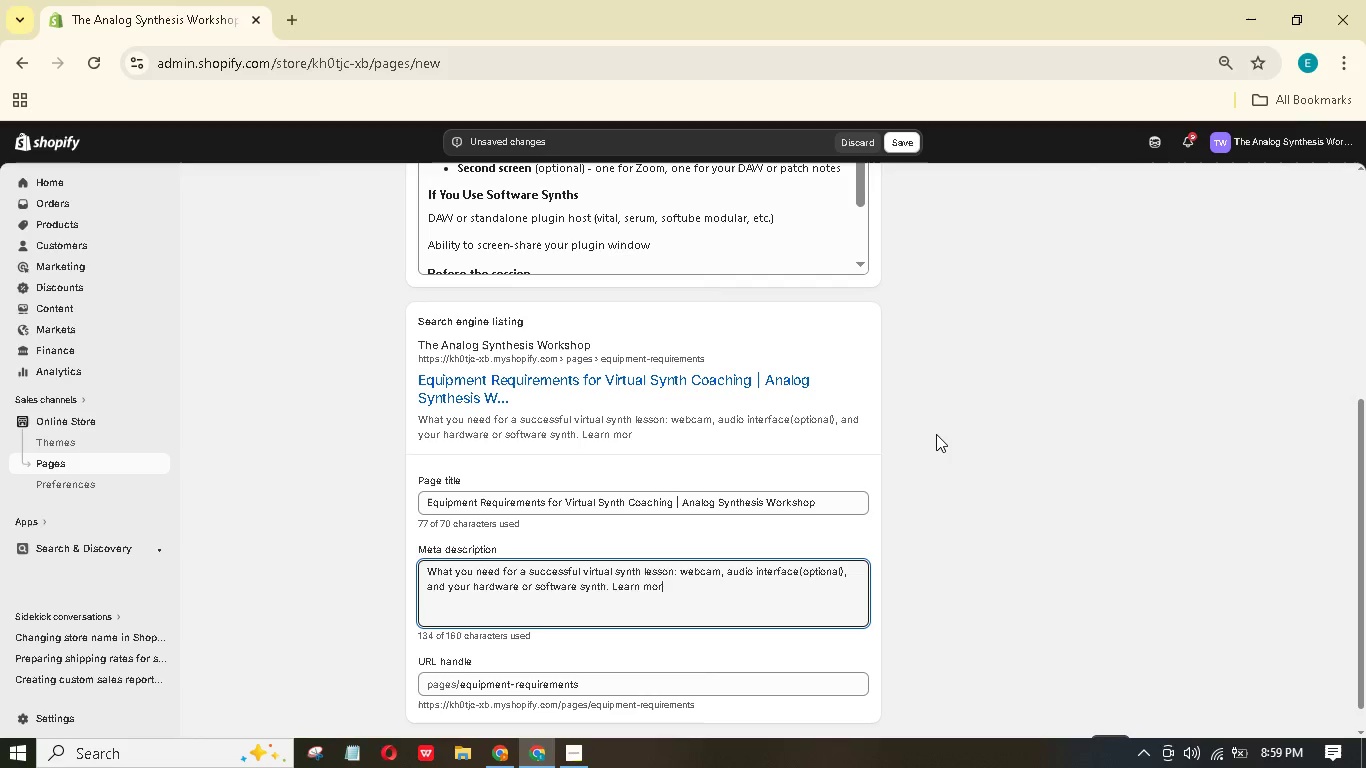 
wait(11.69)
 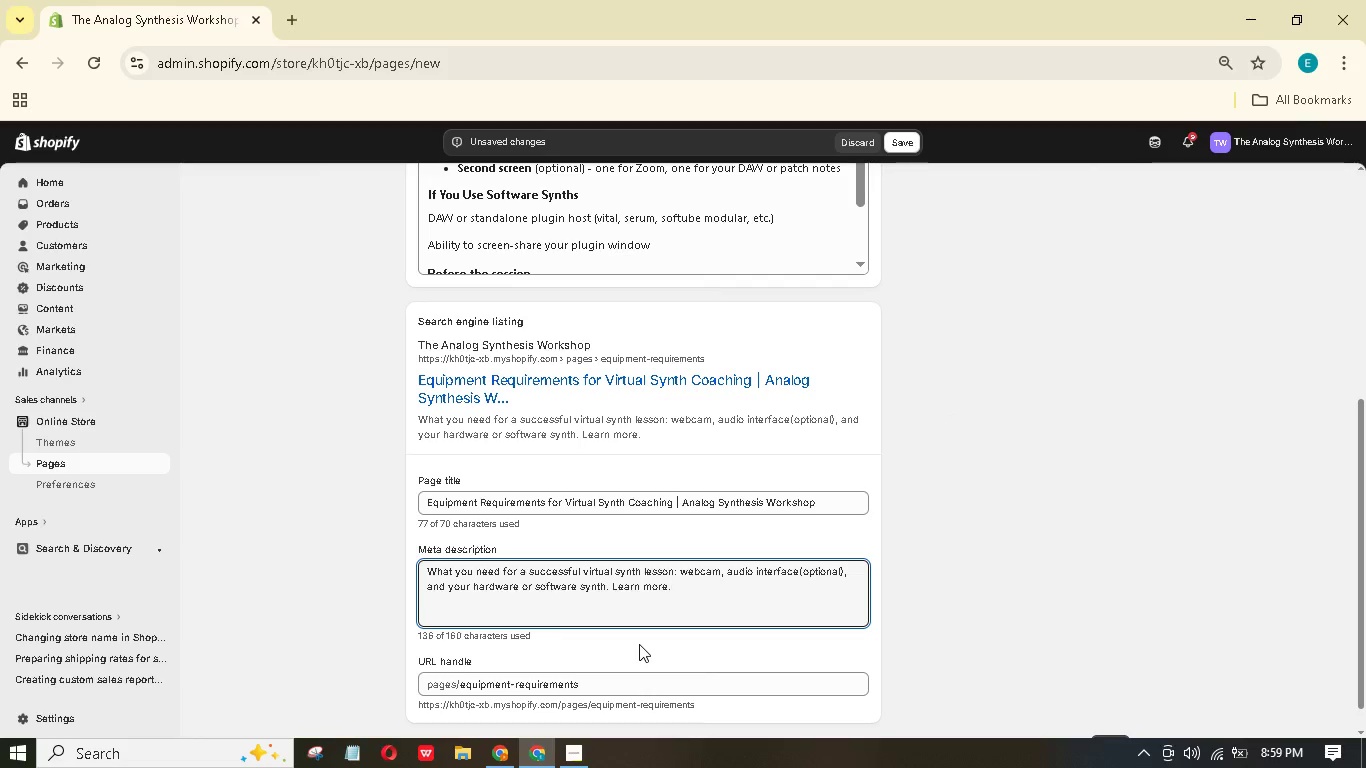 
scroll: coordinate [696, 604], scroll_direction: up, amount: 5.0
 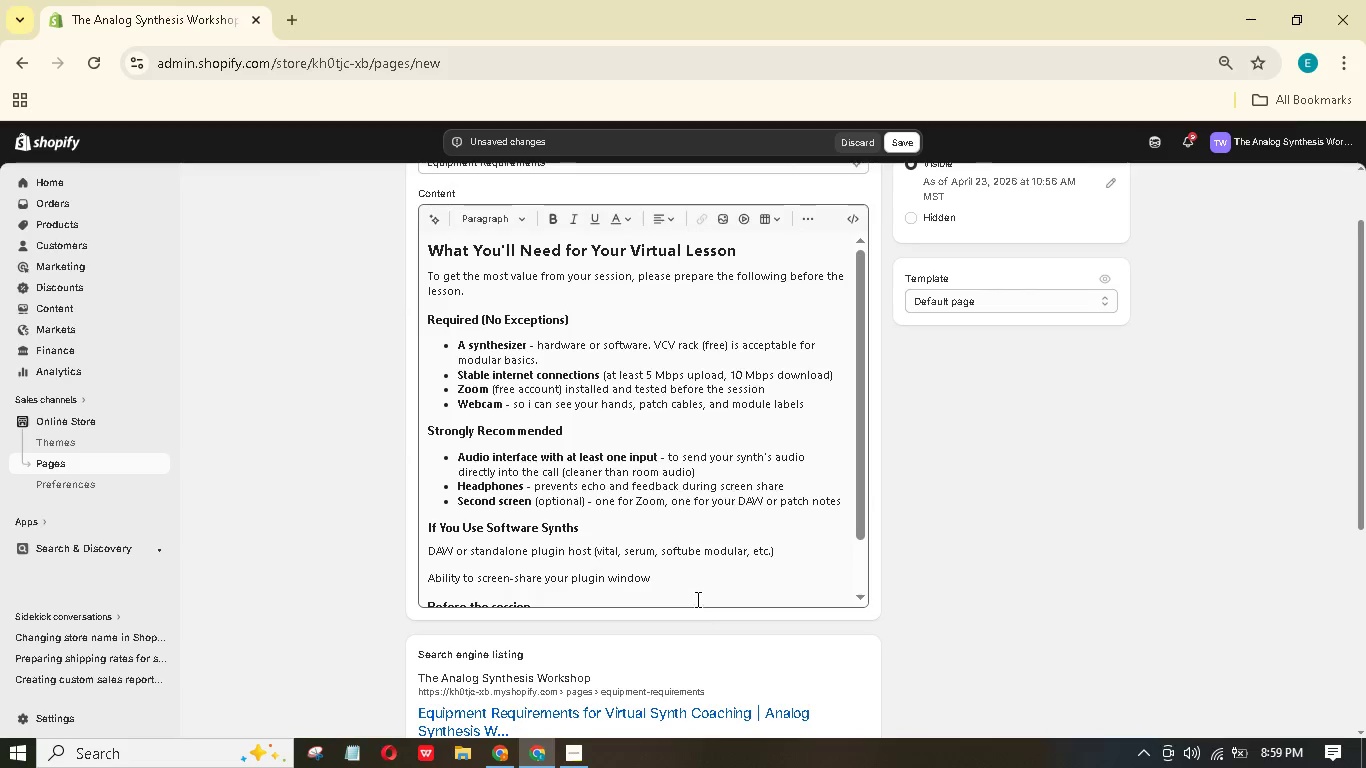 
wait(6.71)
 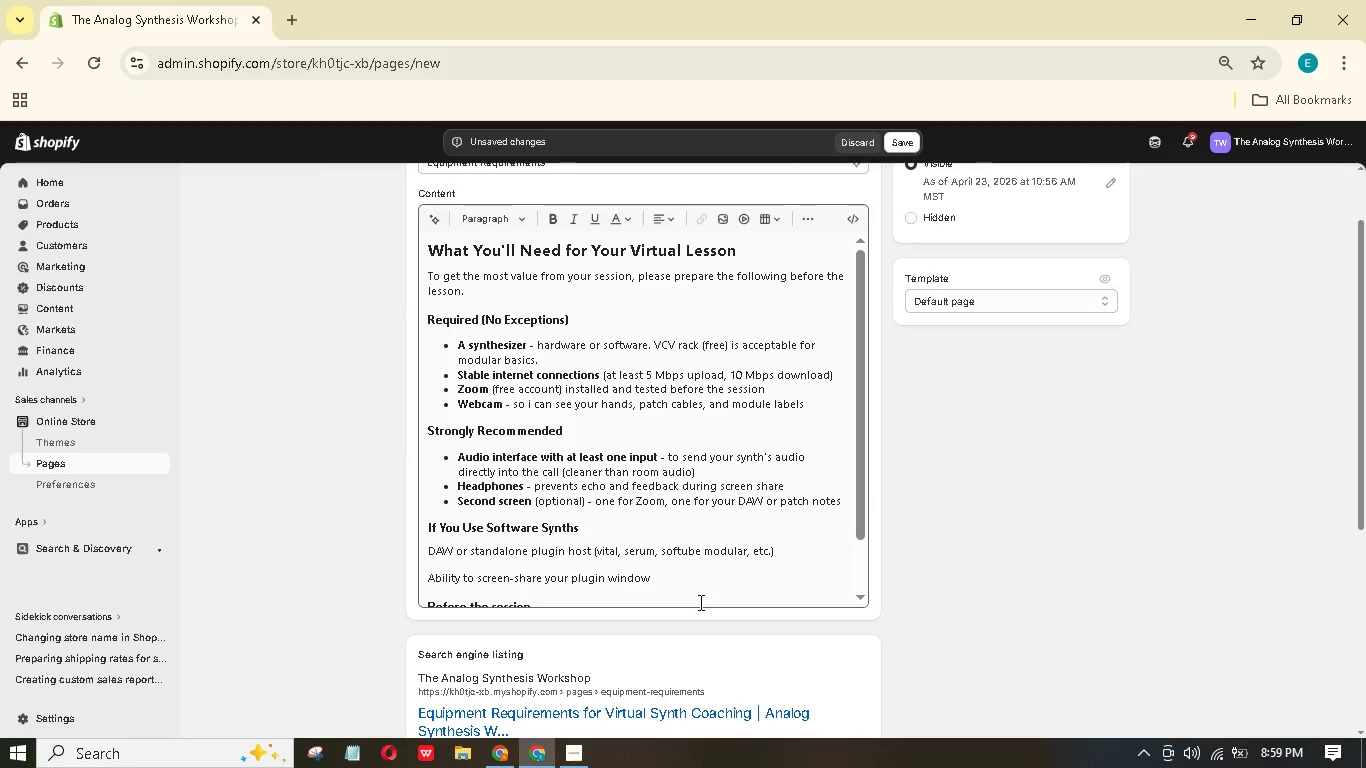 
mouse_move([19, 775])
 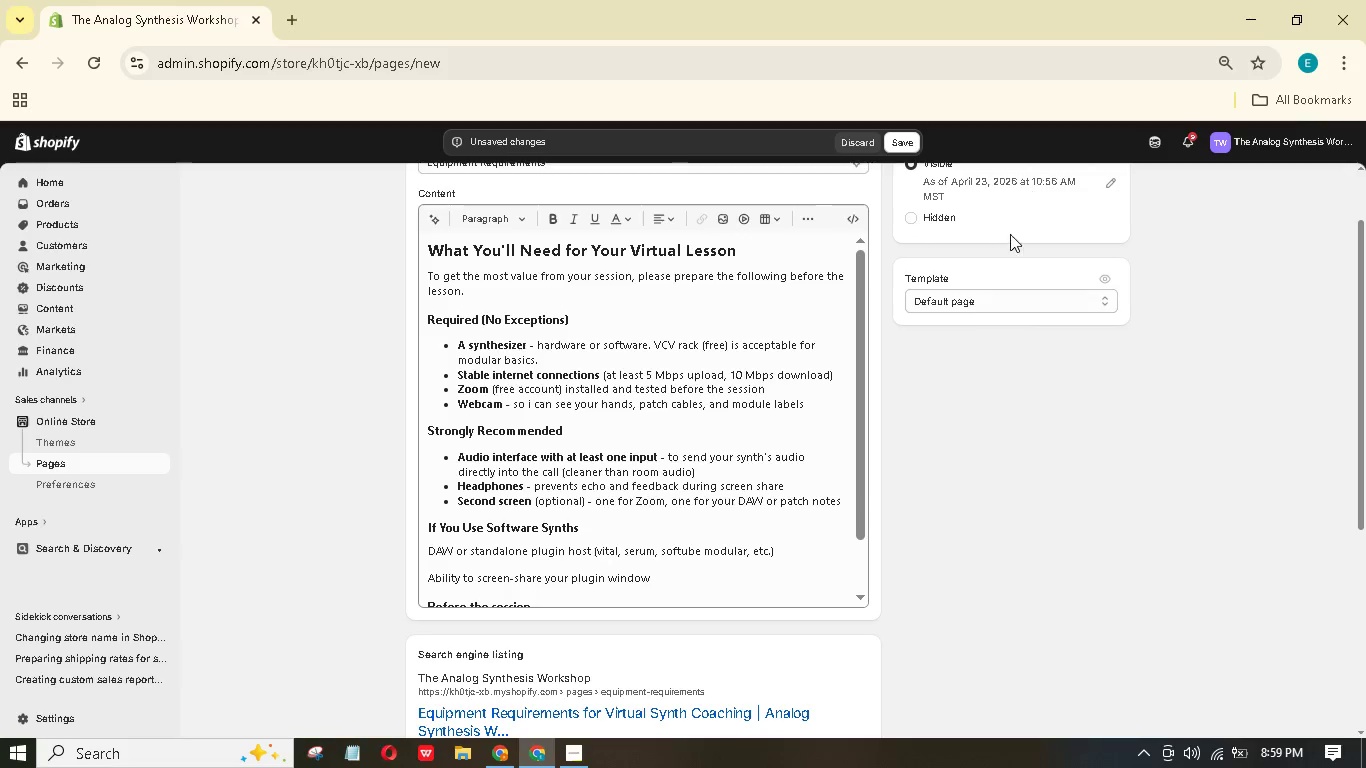 
scroll: coordinate [984, 441], scroll_direction: up, amount: 5.0
 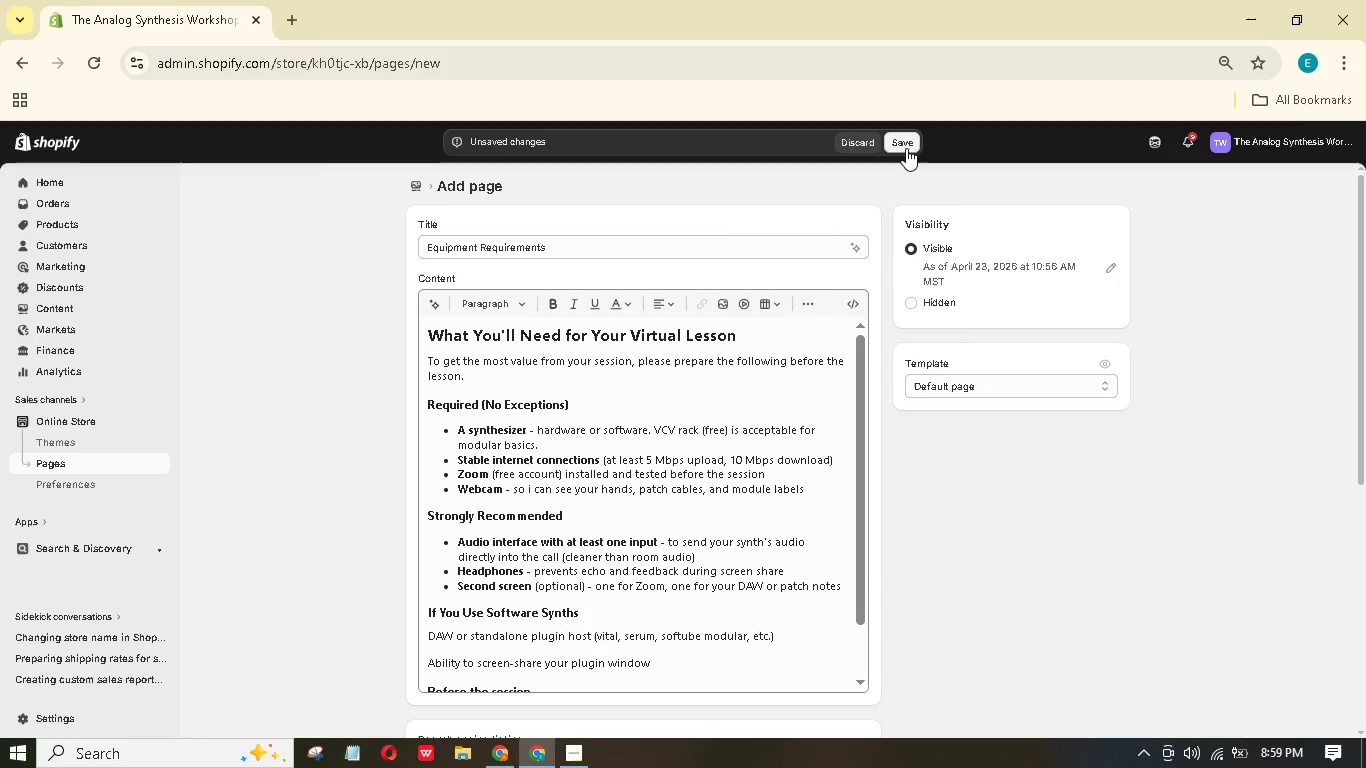 
wait(5.68)
 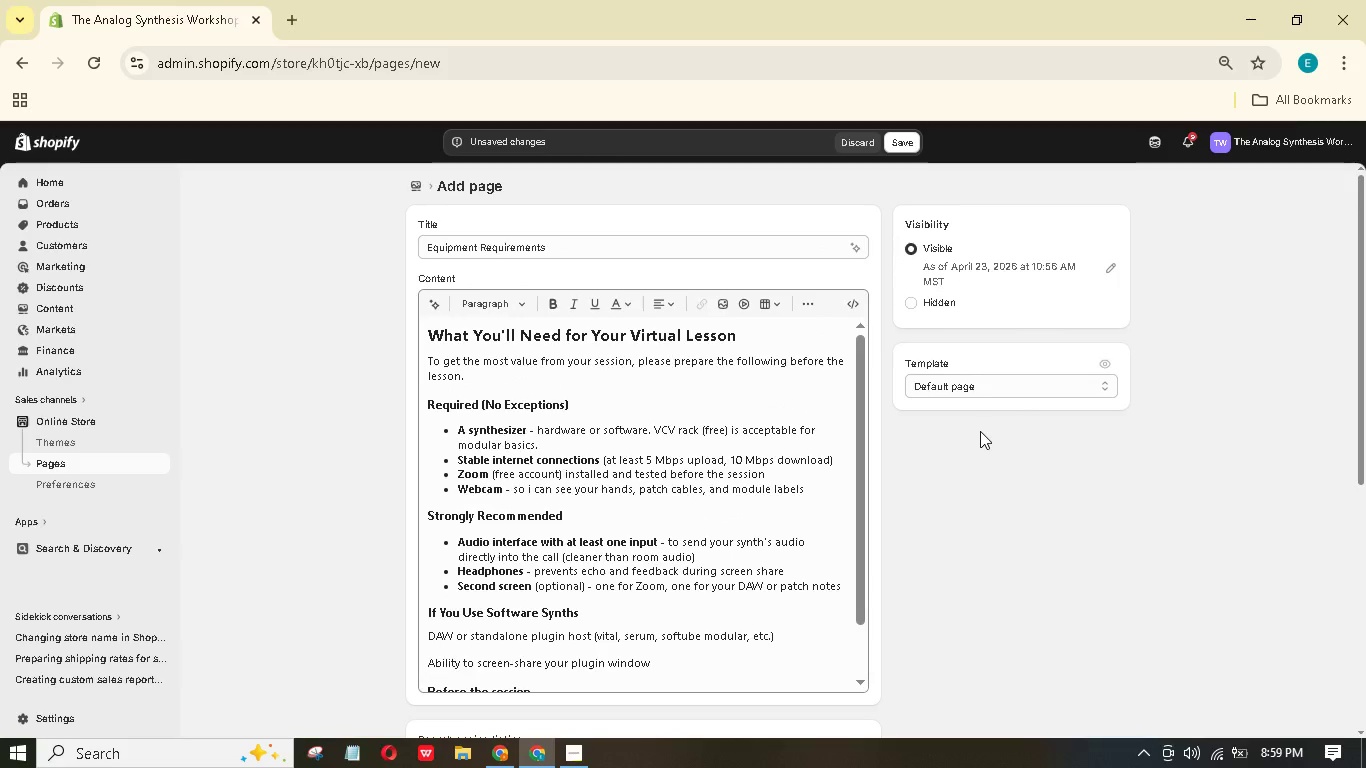 
left_click([906, 148])
 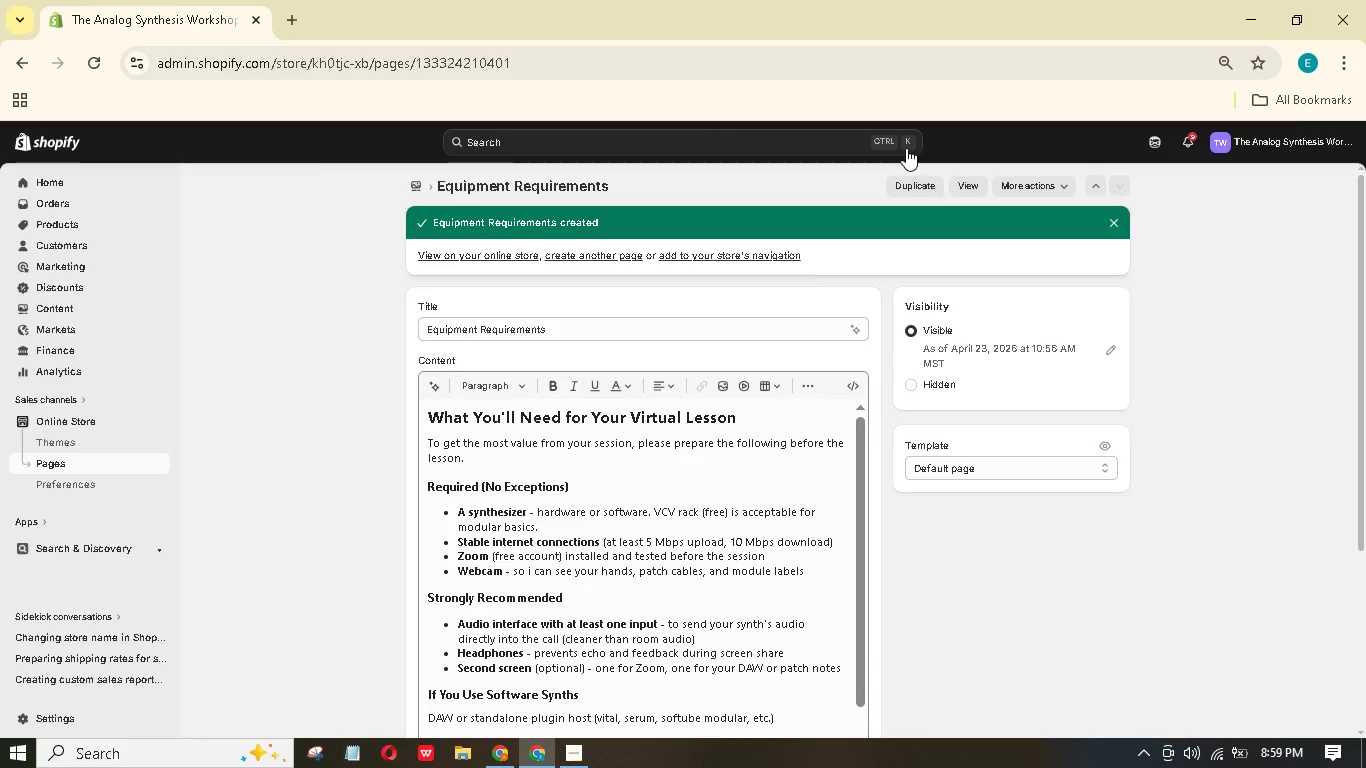 
wait(9.89)
 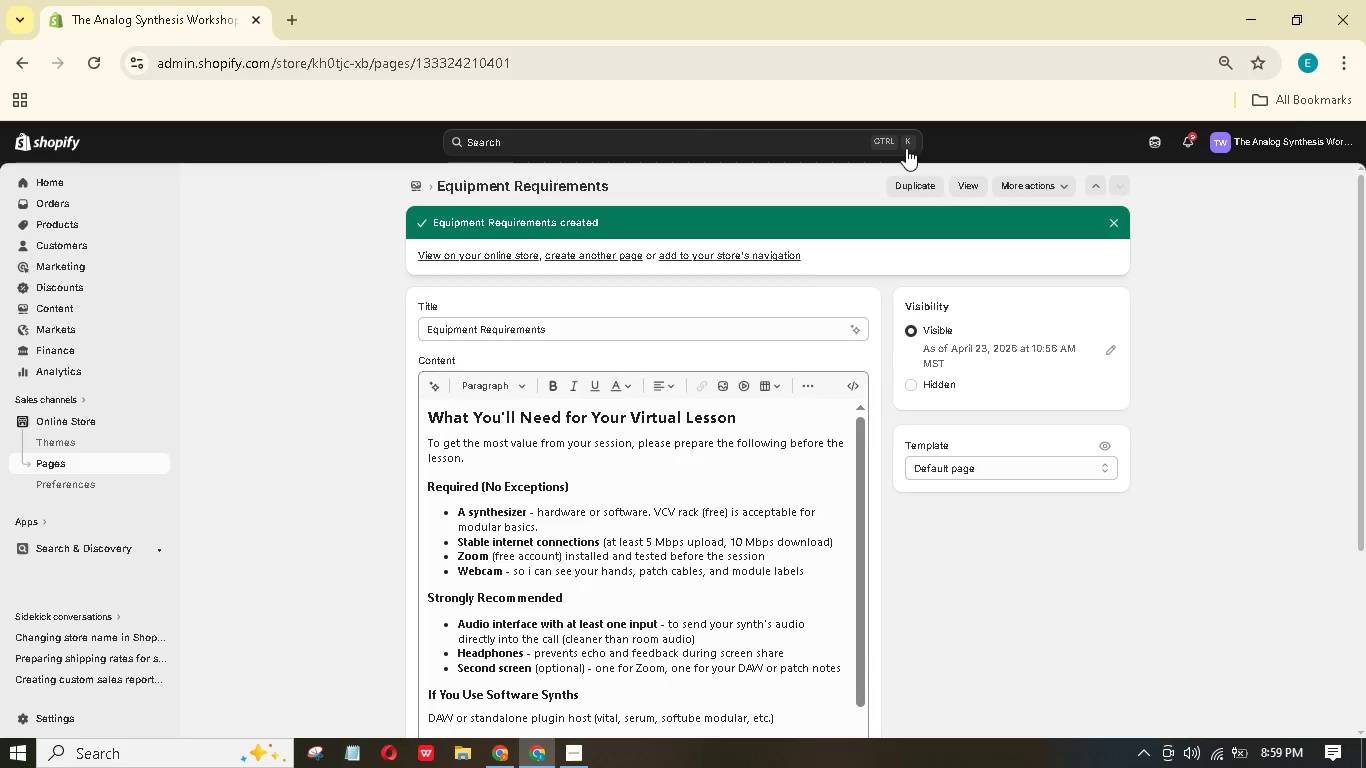 
left_click([579, 253])
 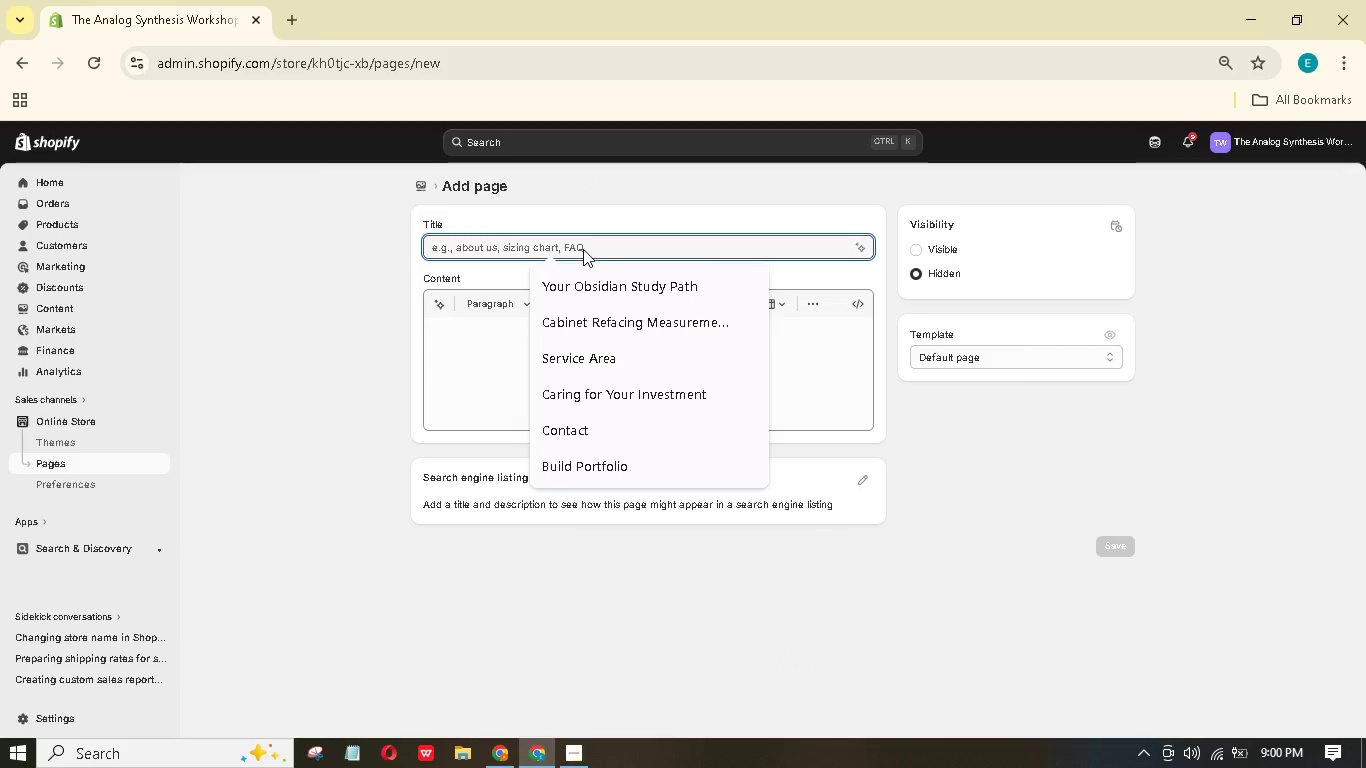 
wait(7.03)
 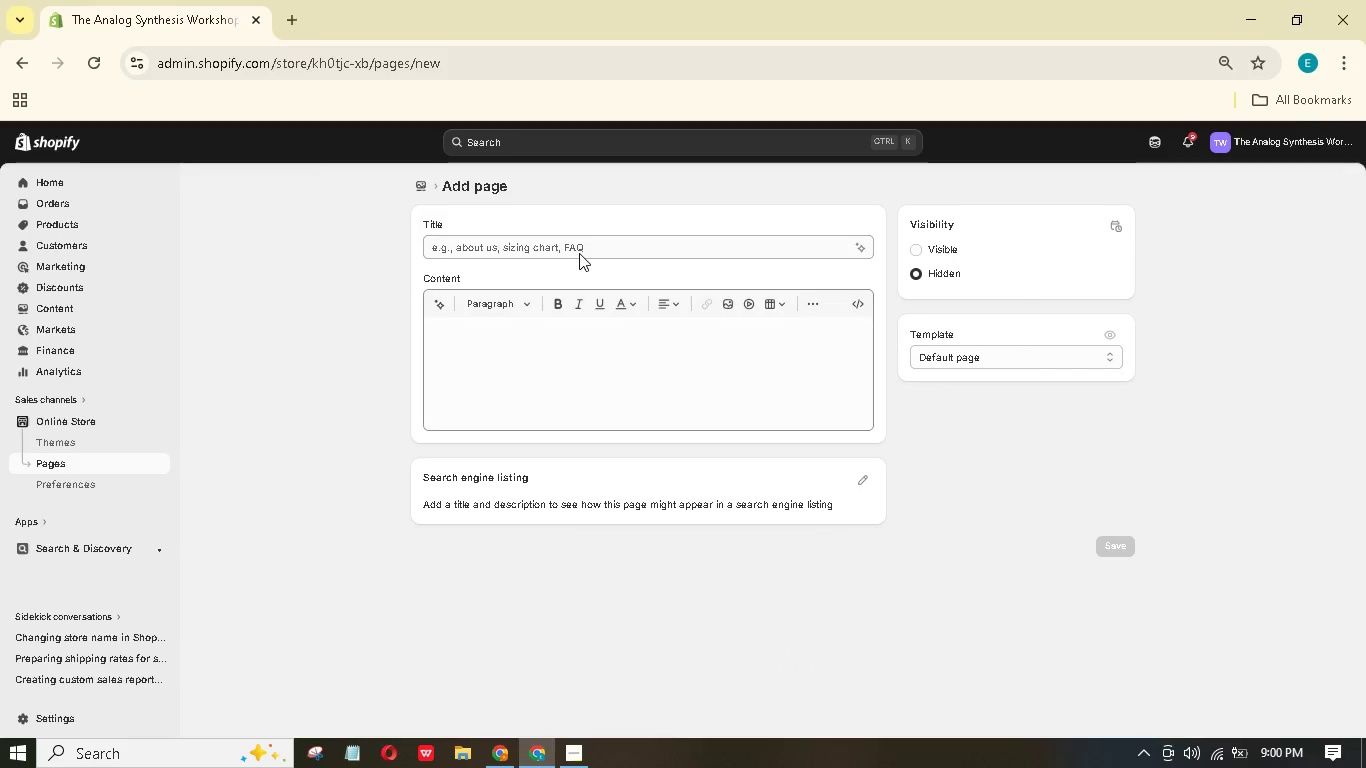 
hold_key(key=ShiftLeft, duration=1.5)
 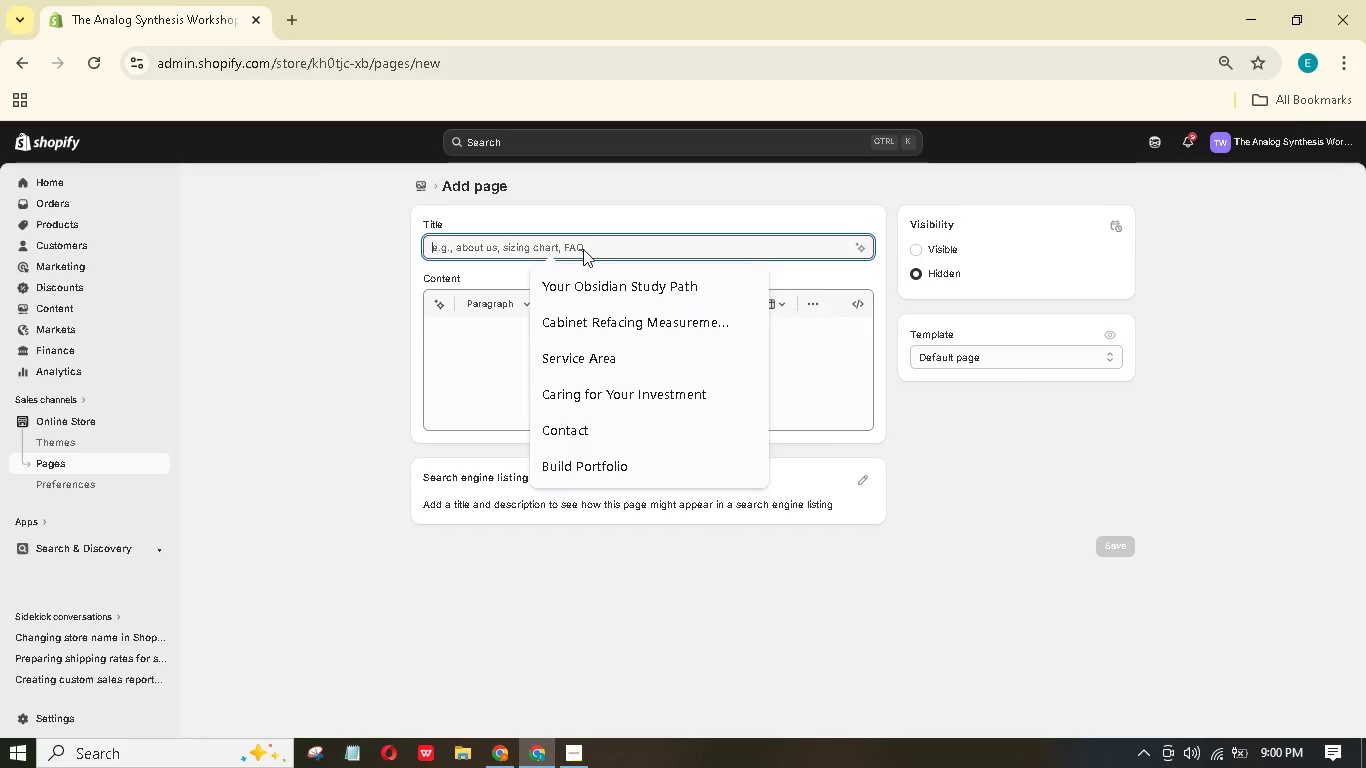 
hold_key(key=ShiftLeft, duration=1.51)
 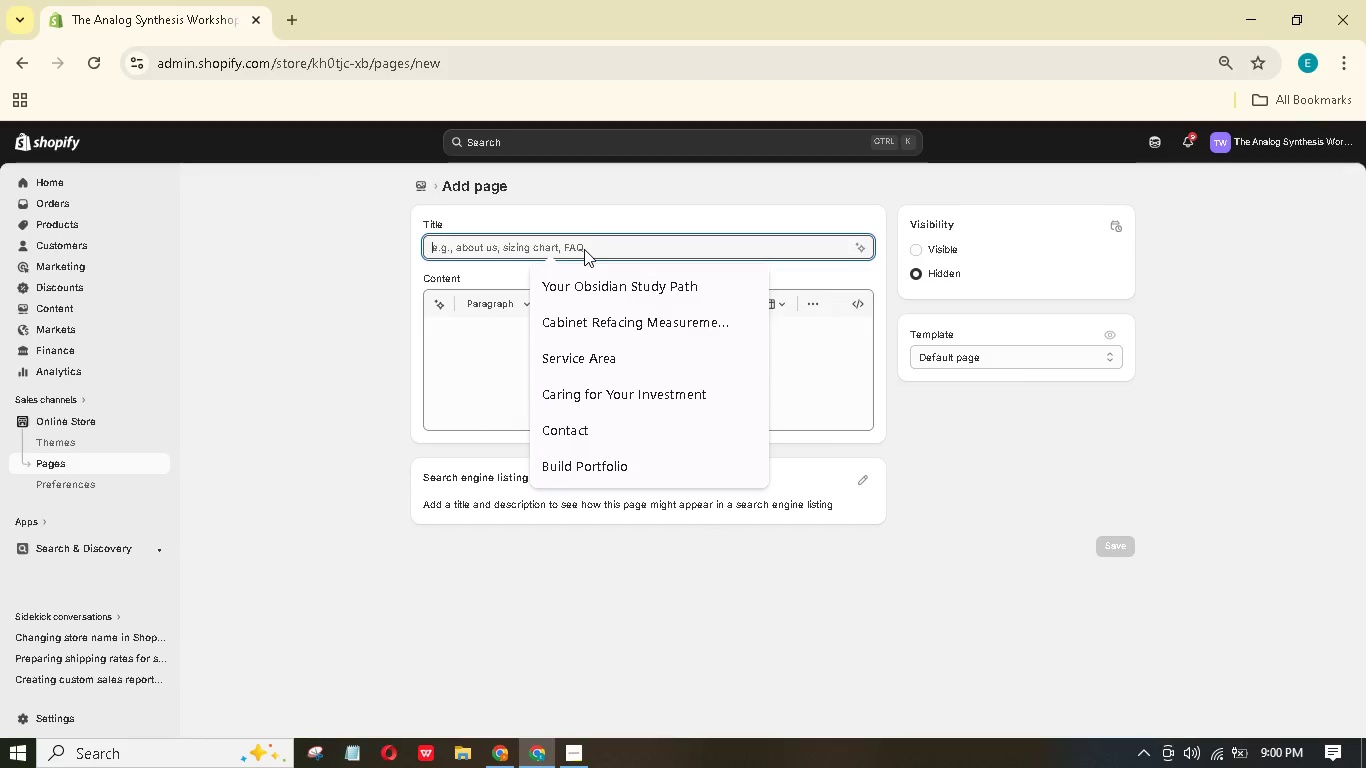 
hold_key(key=ShiftLeft, duration=1.52)
 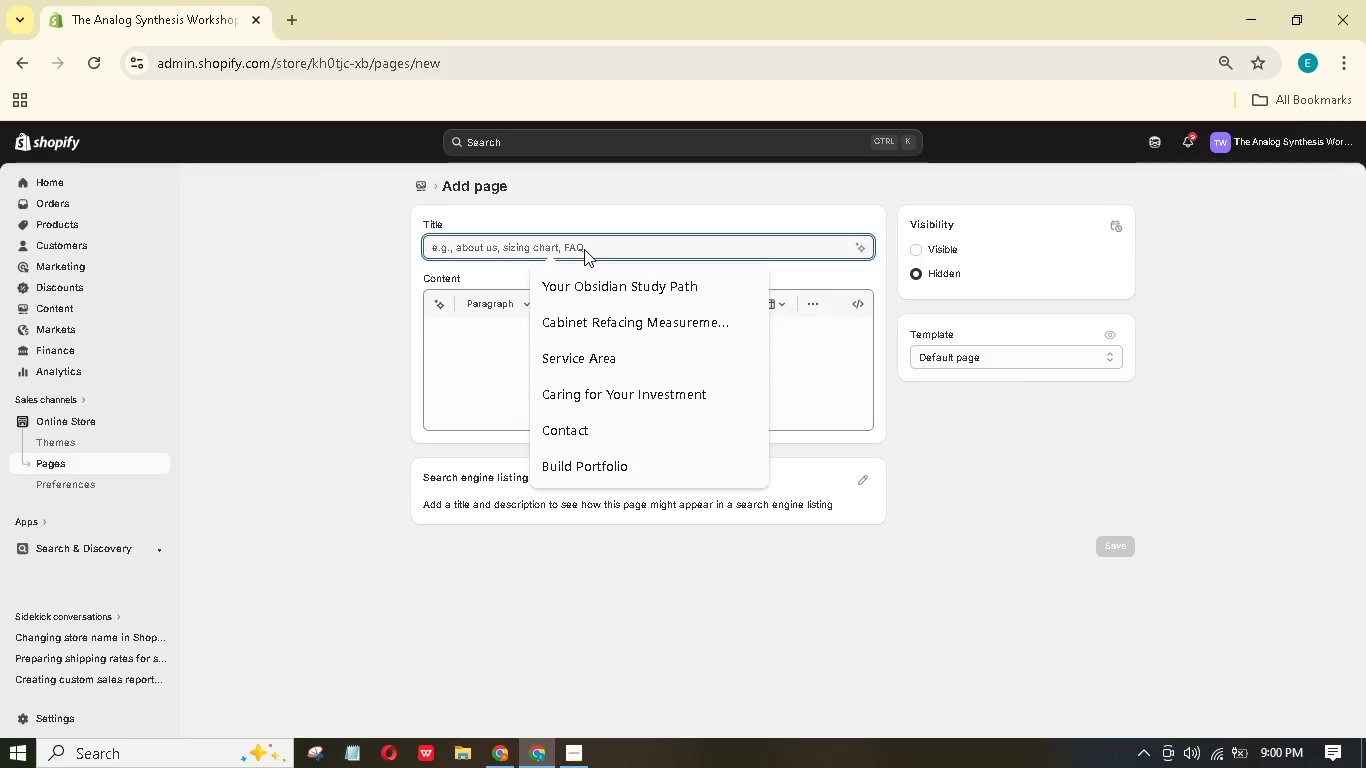 
hold_key(key=ShiftLeft, duration=1.53)
 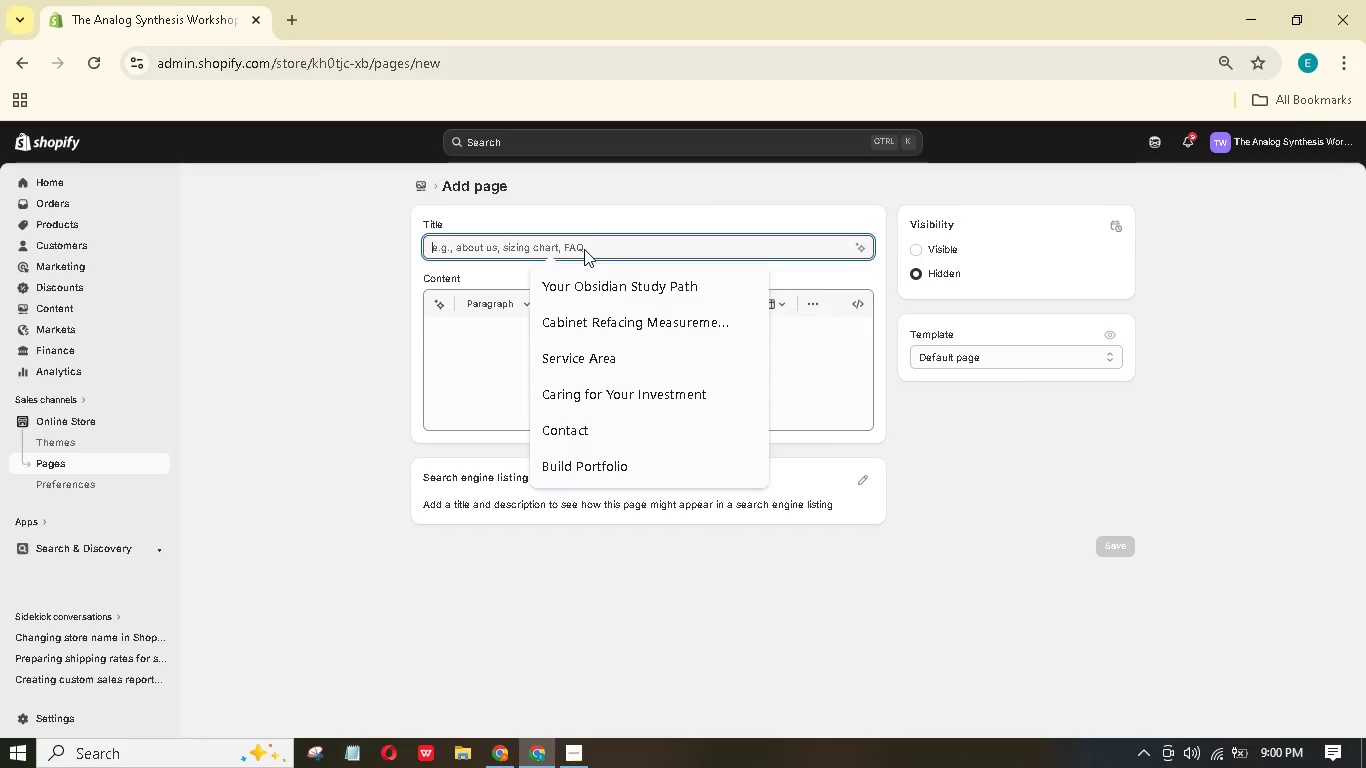 
type(Boon FAQ)
 